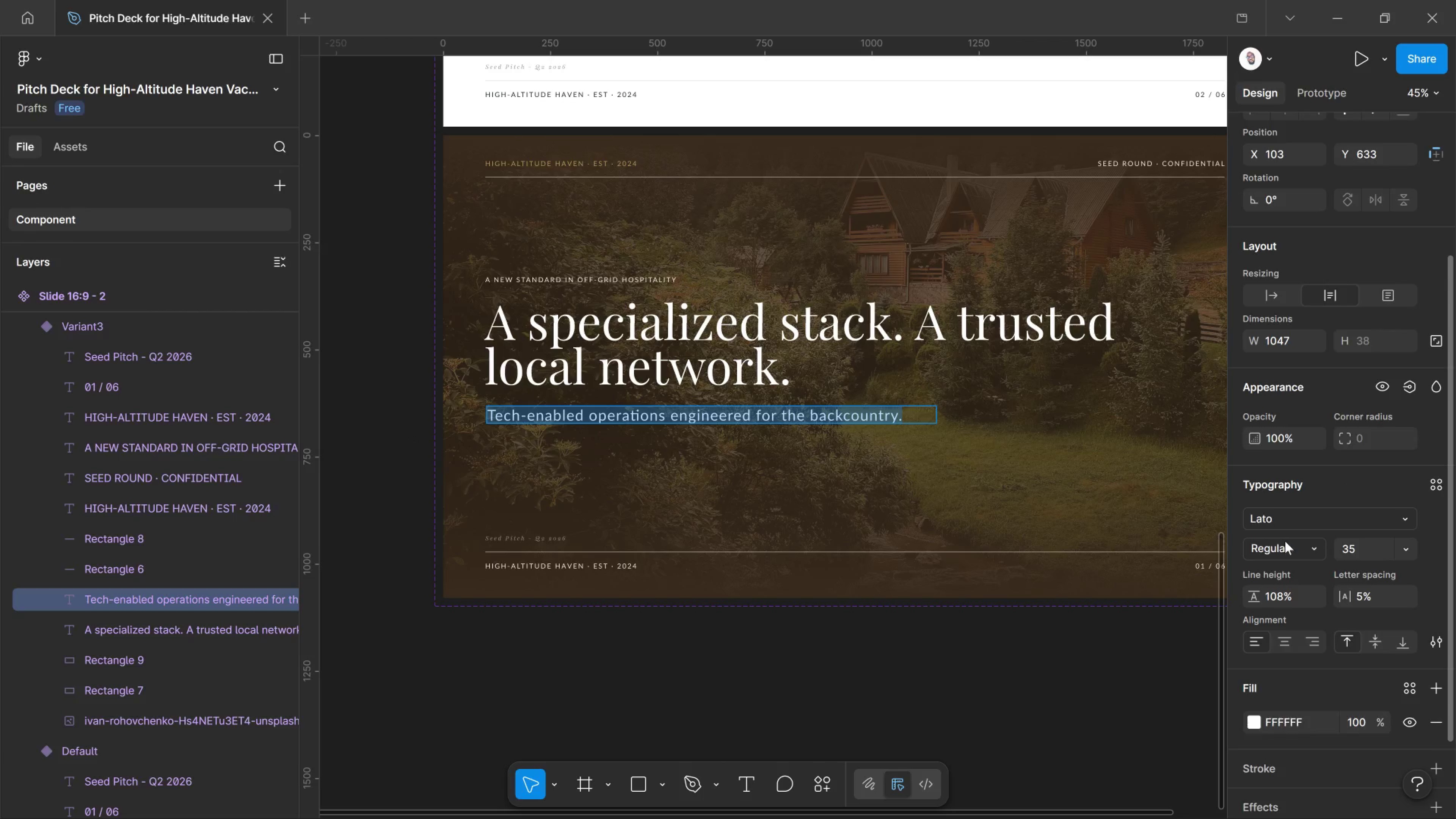 
left_click([1294, 547])
 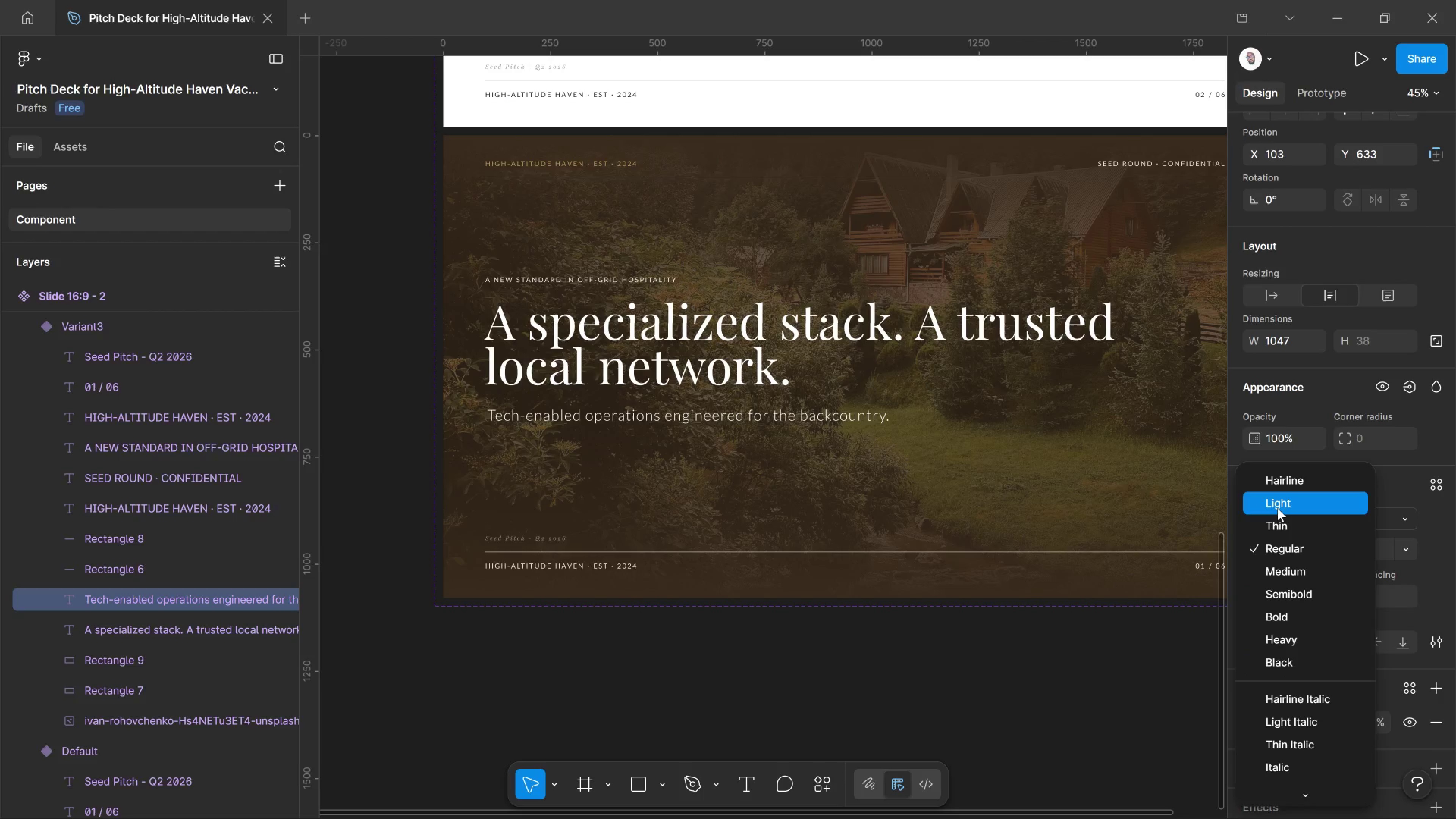 
wait(16.36)
 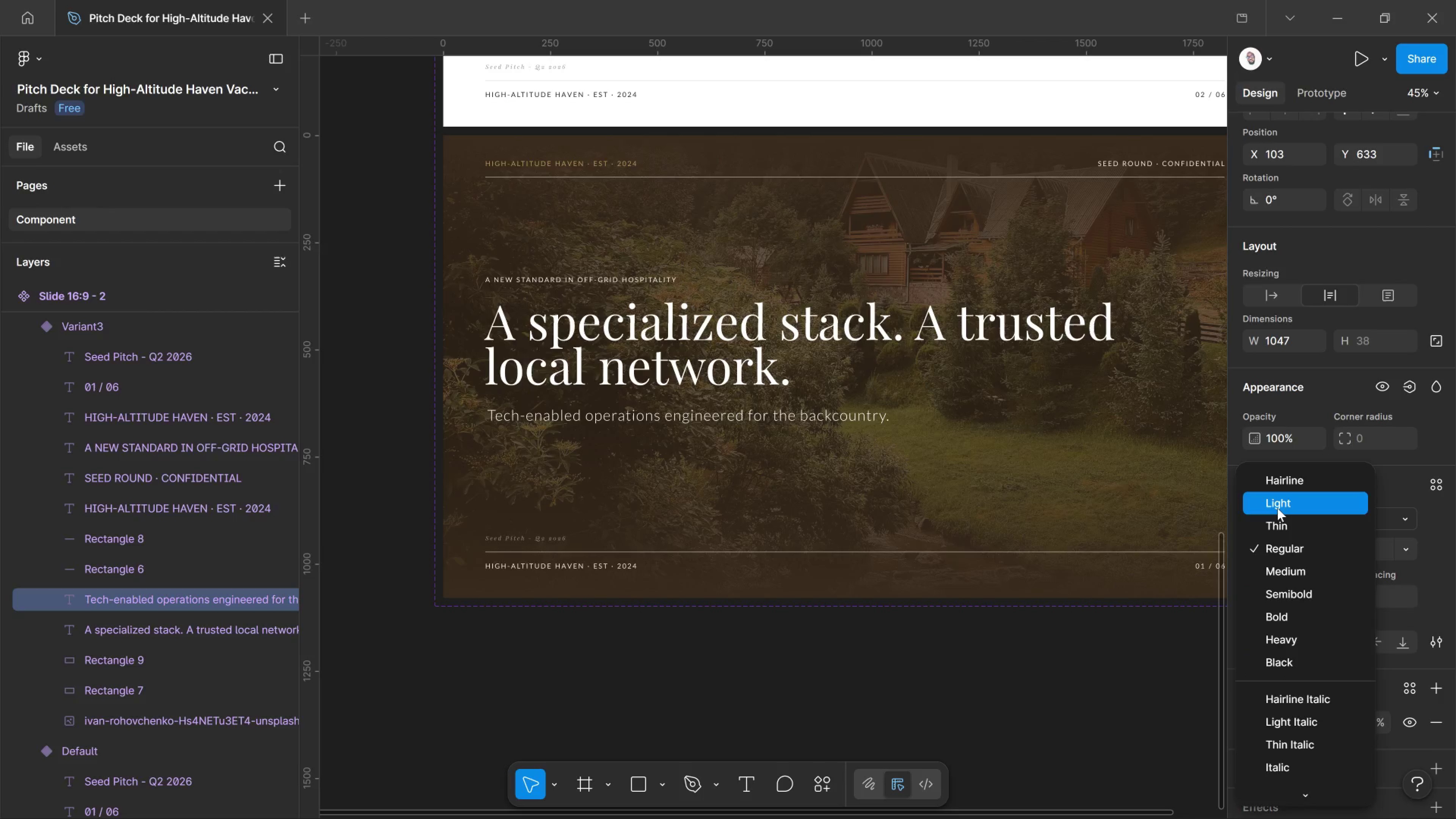 
left_click([1275, 769])
 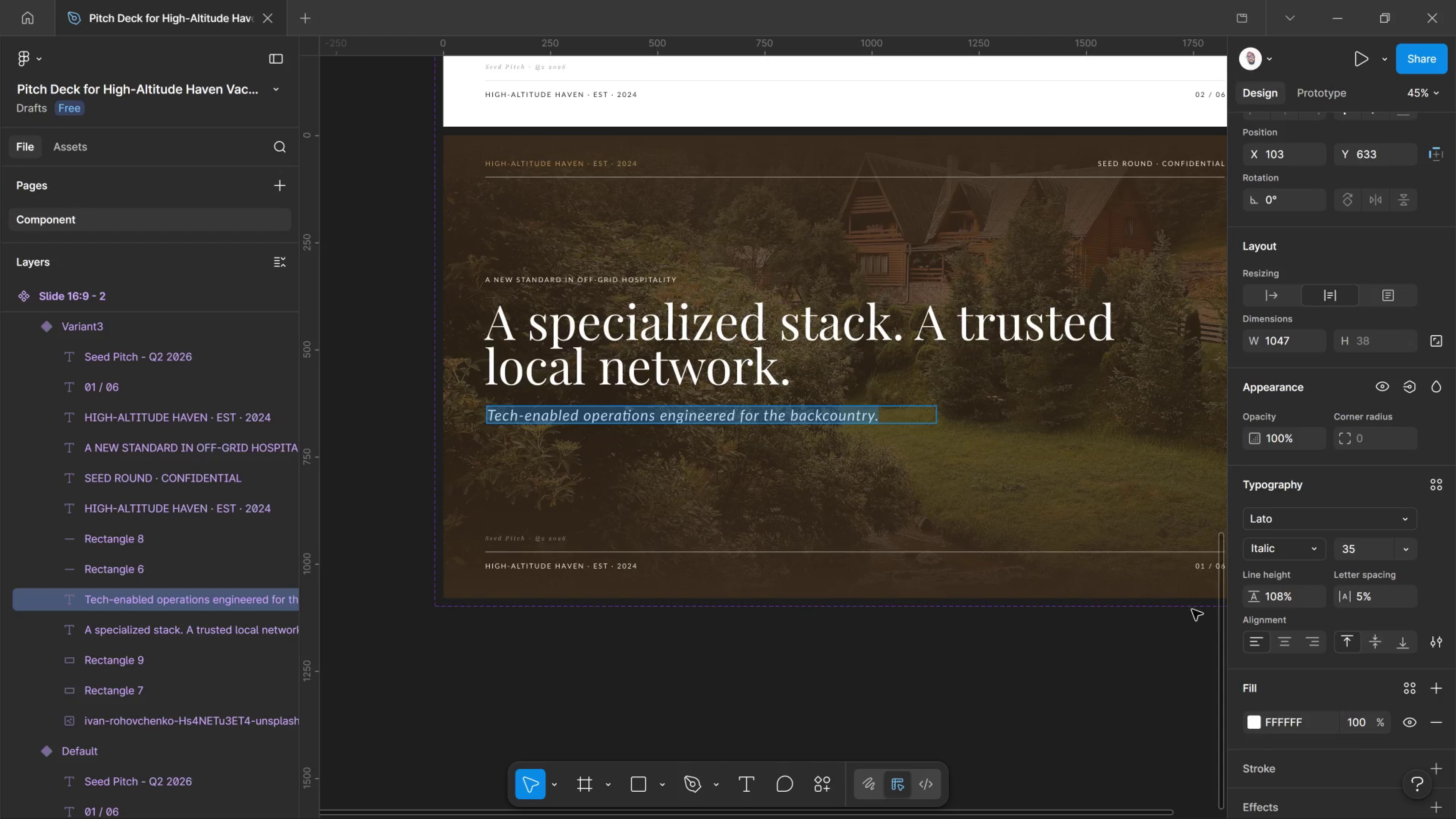 
wait(5.92)
 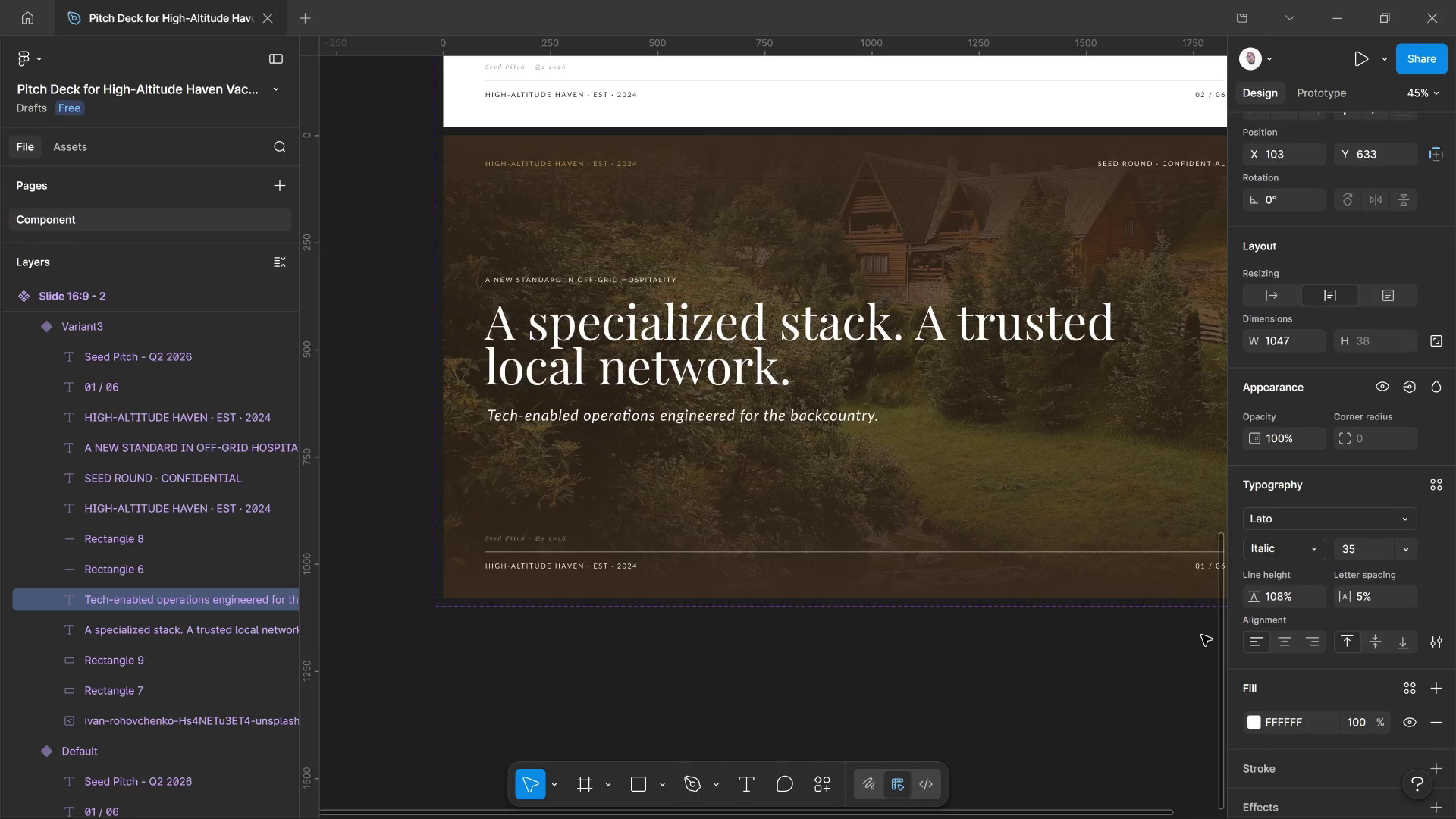 
left_click([888, 423])
 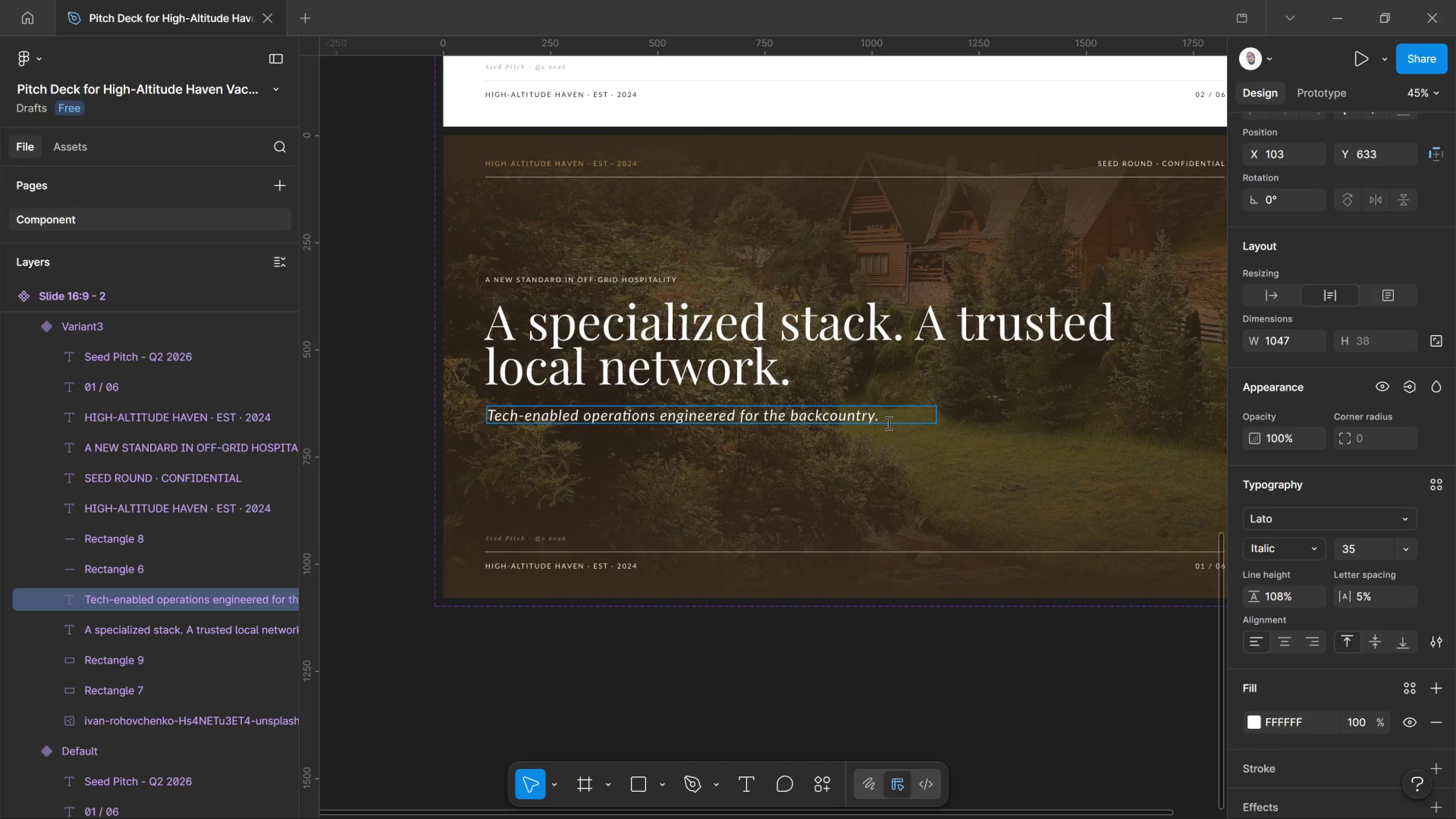 
left_click_drag(start_coordinate=[888, 423], to_coordinate=[342, 434])
 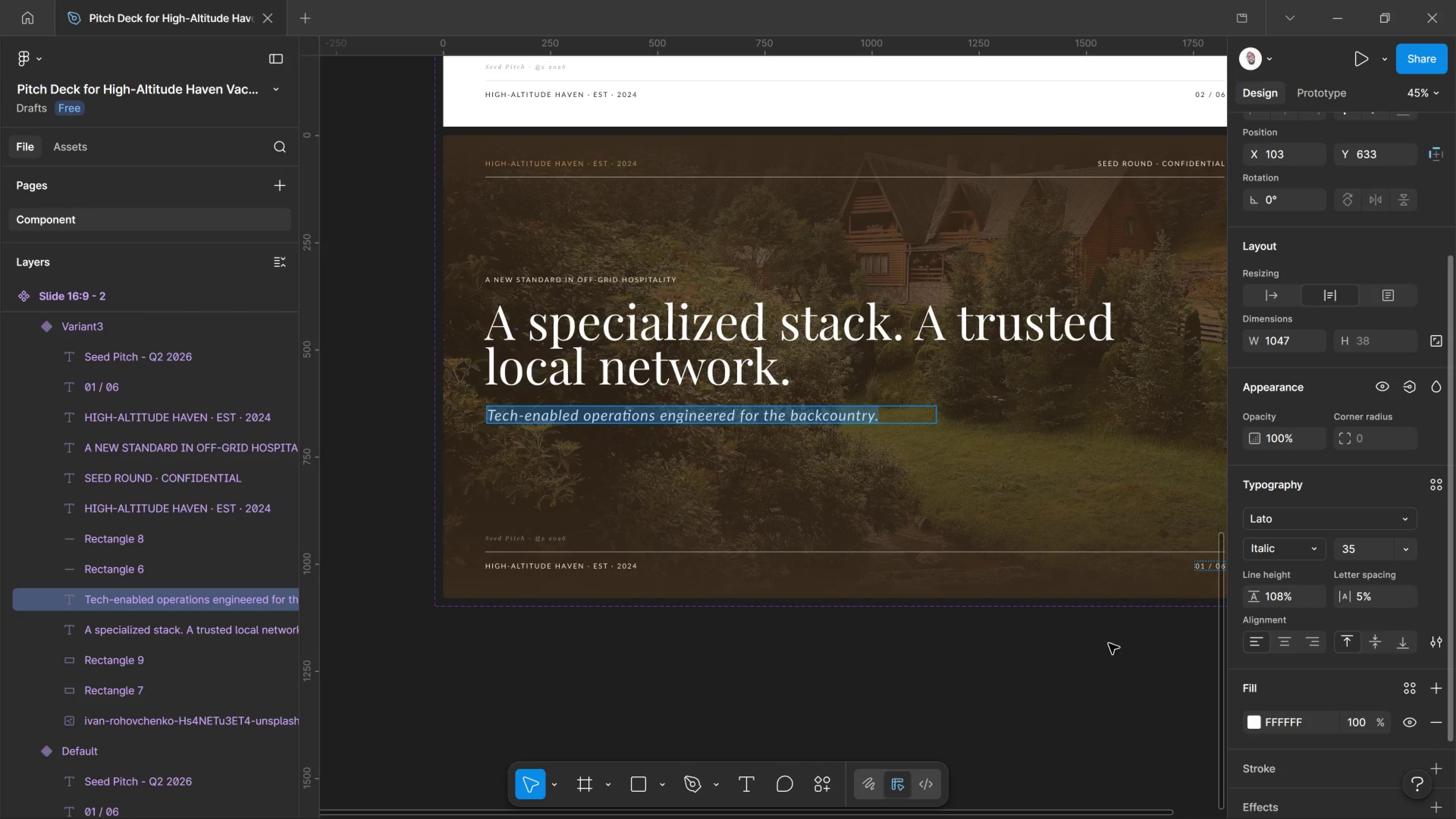 
left_click_drag(start_coordinate=[1061, 640], to_coordinate=[1059, 640])
 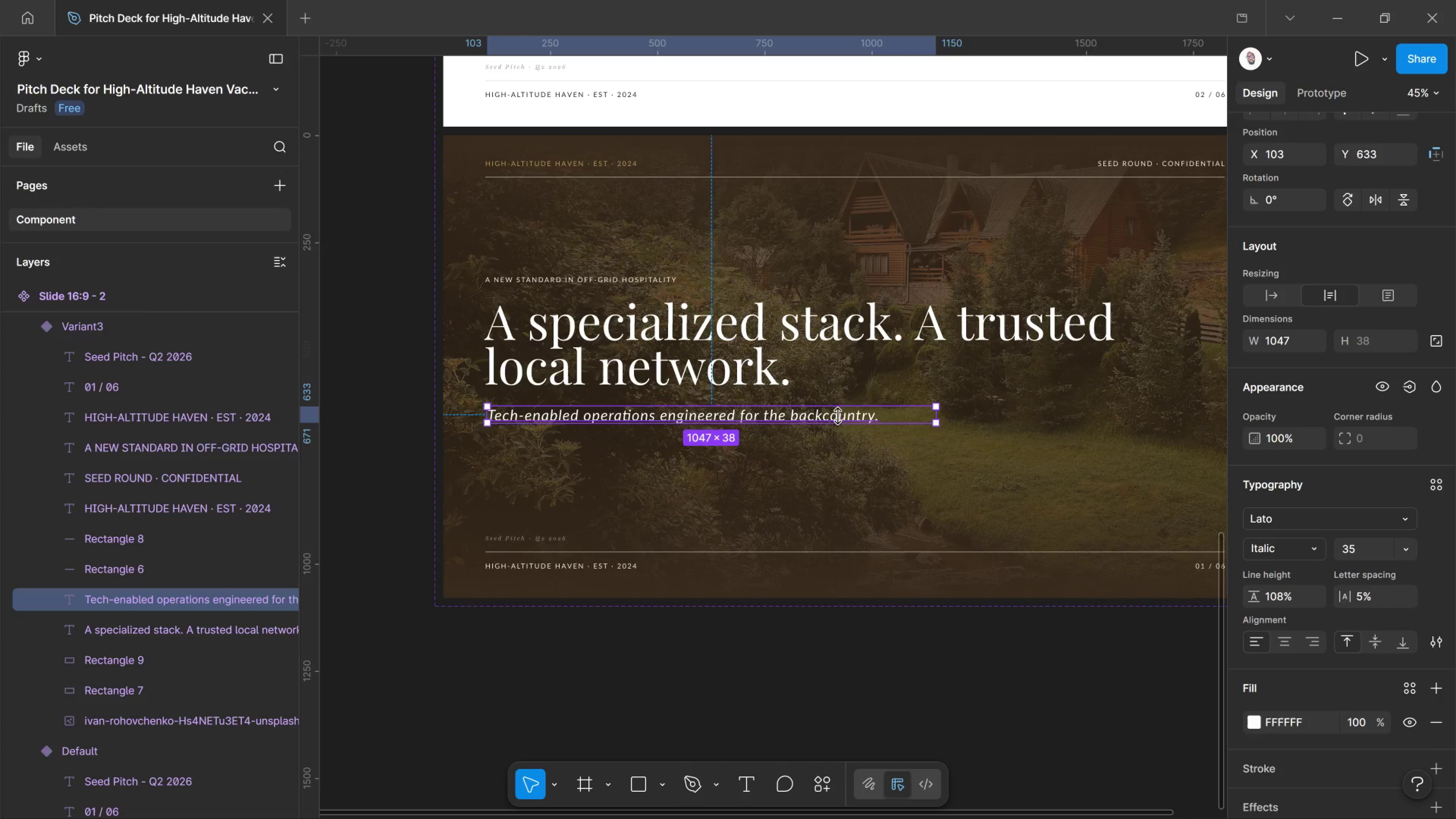 
double_click([839, 418])
 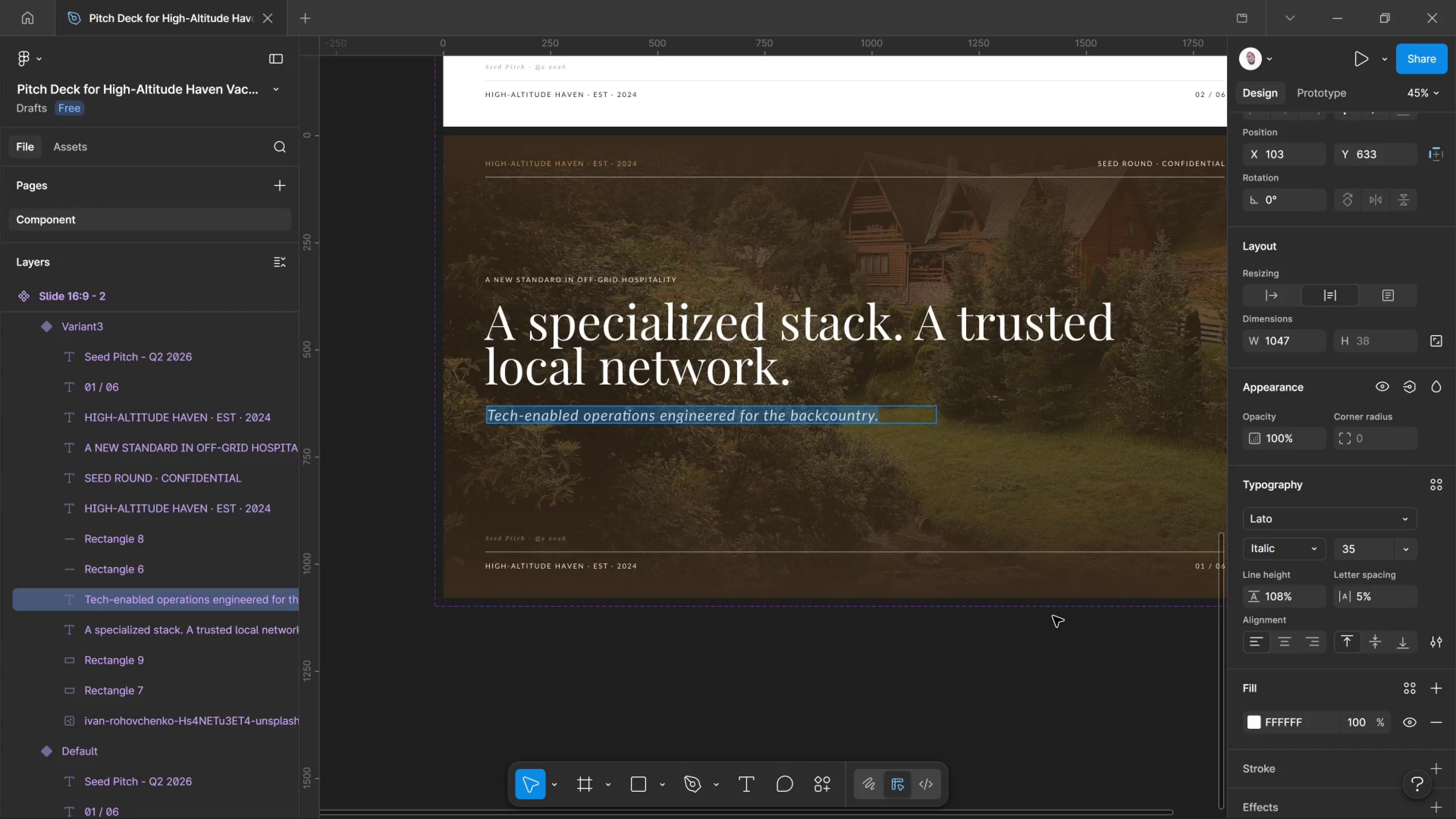 
left_click([1053, 616])
 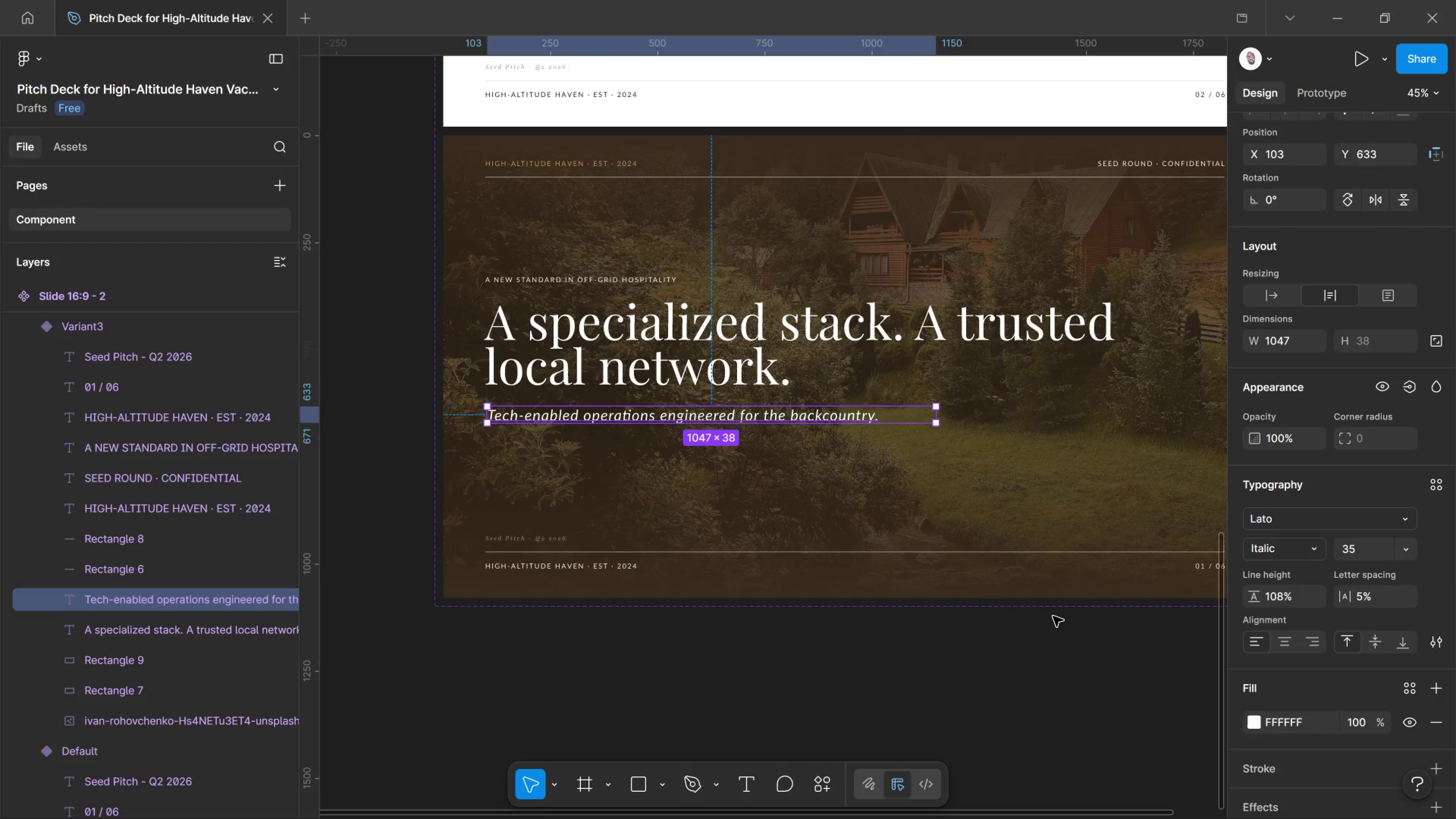 
left_click([1053, 616])
 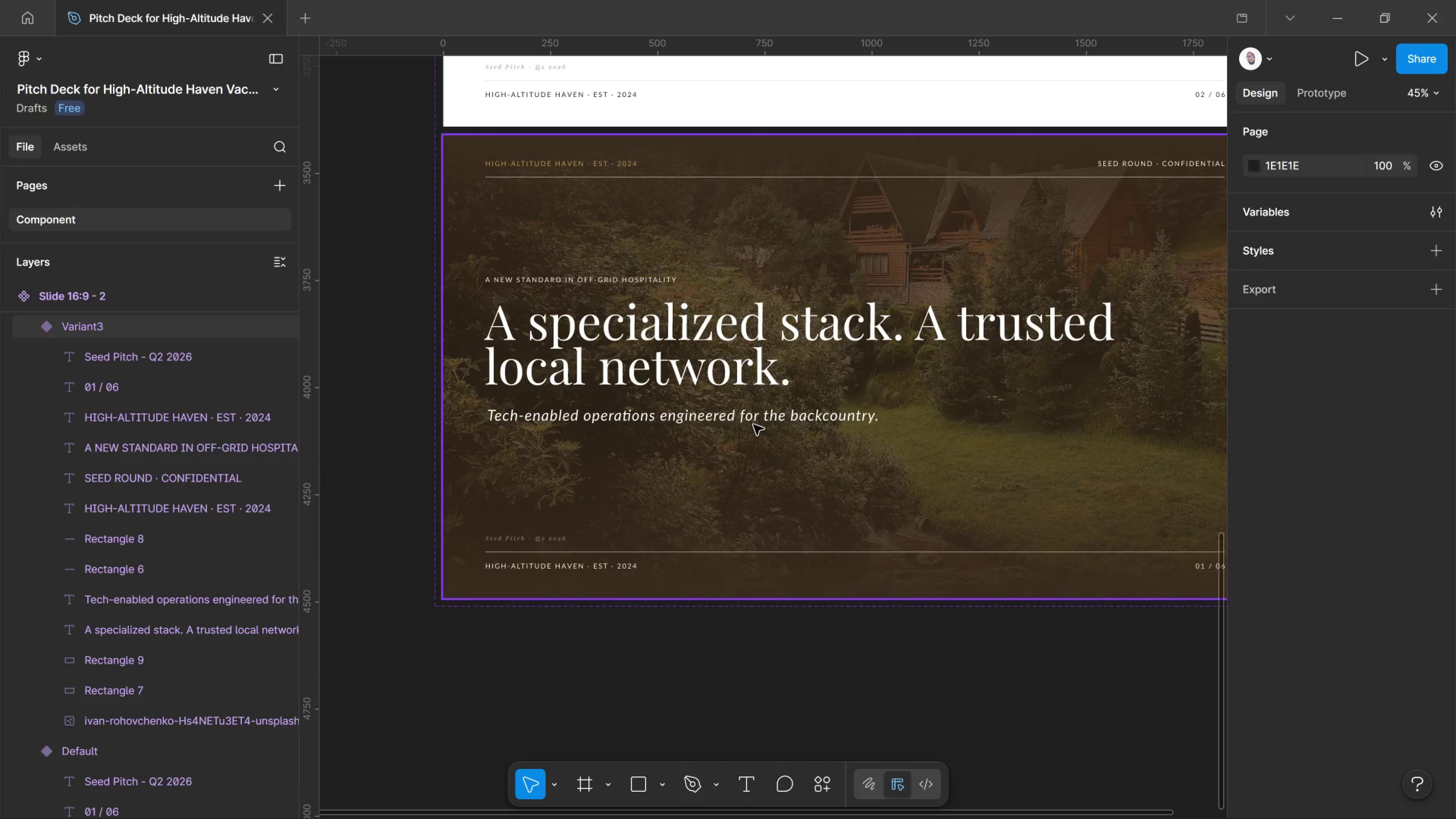 
left_click([750, 415])
 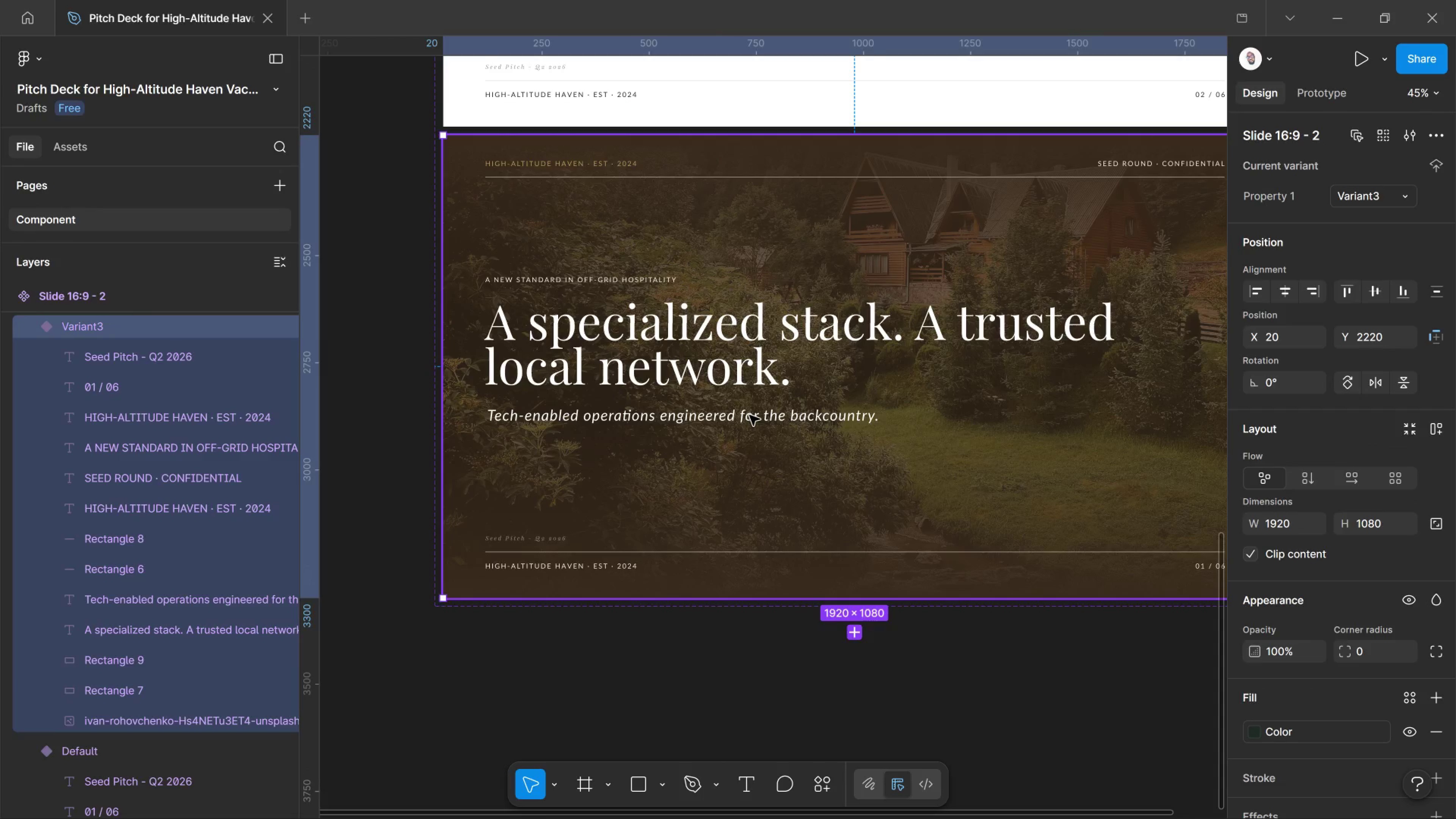 
double_click([750, 415])
 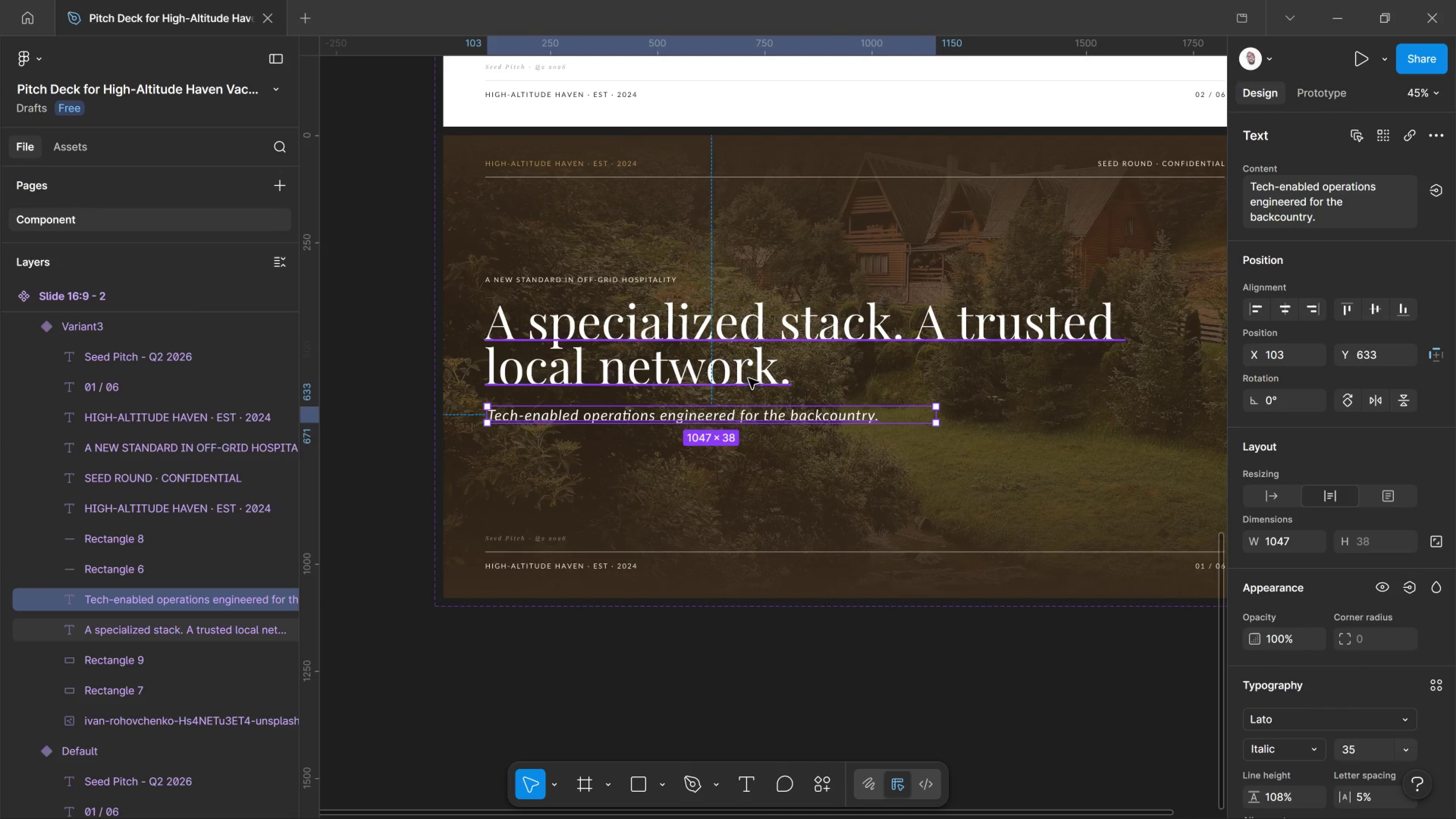 
hold_key(key=ShiftLeft, duration=0.61)
left_click([745, 378])
 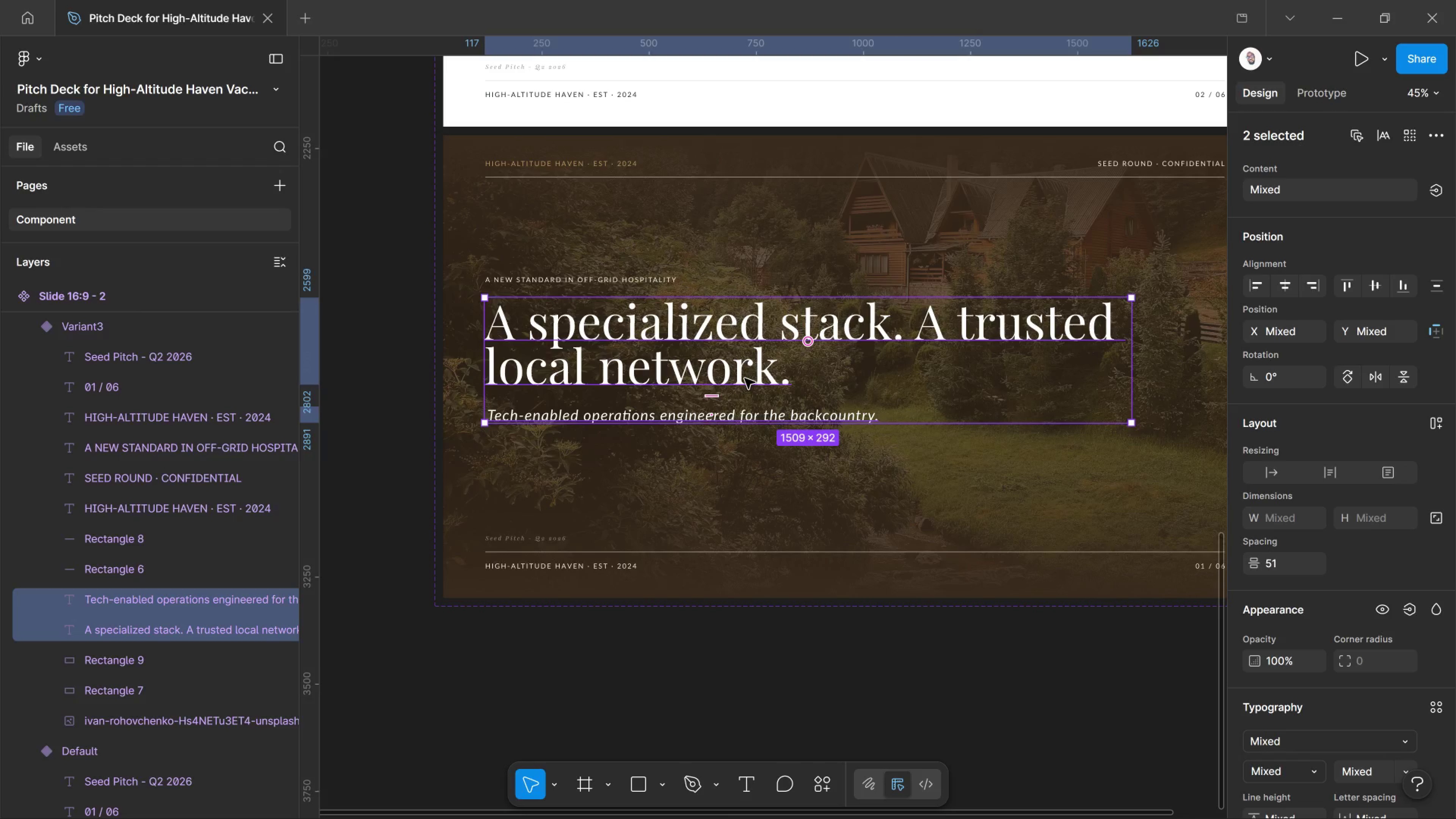 
wait(35.31)
 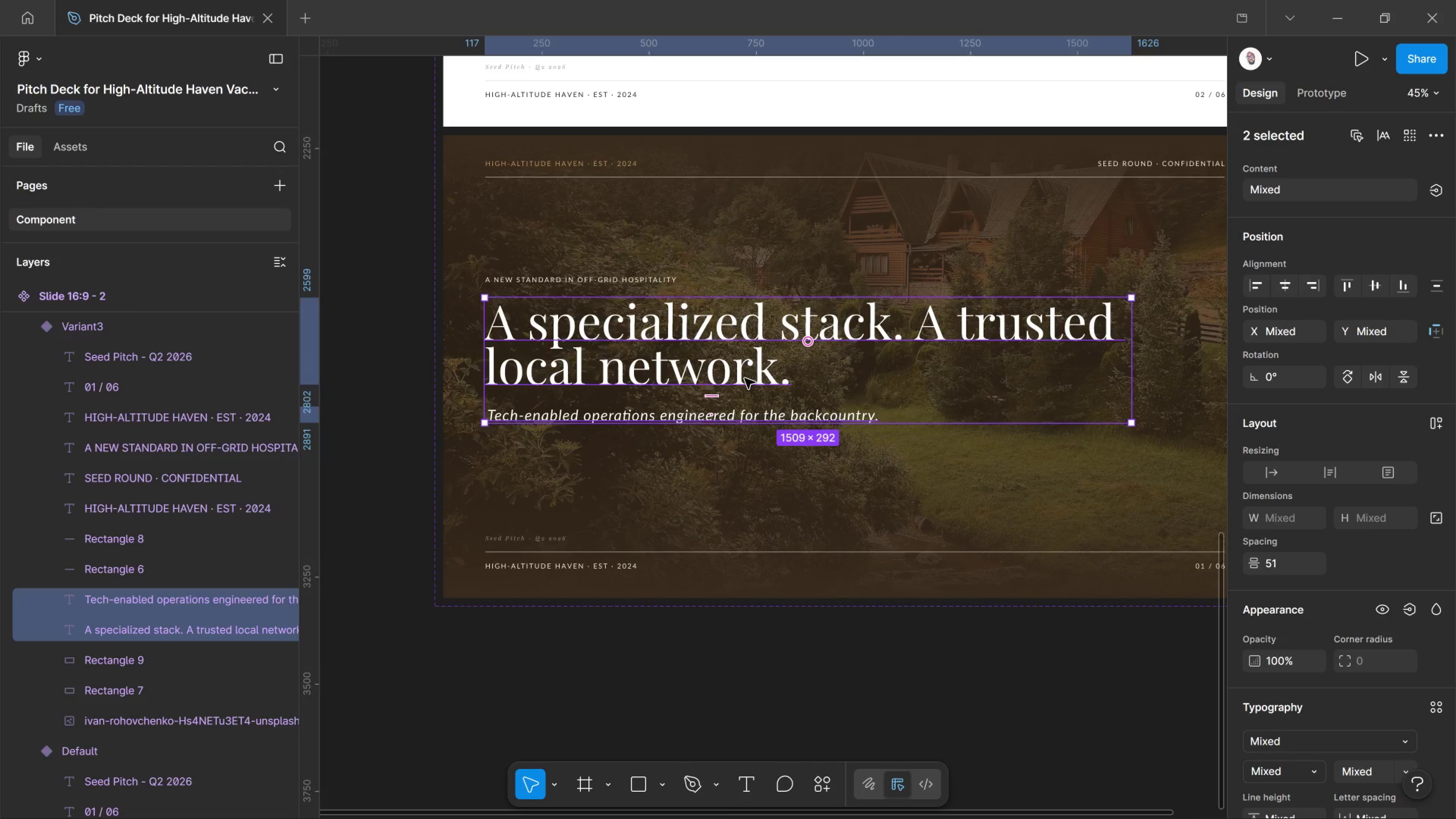 
left_click([751, 461])
 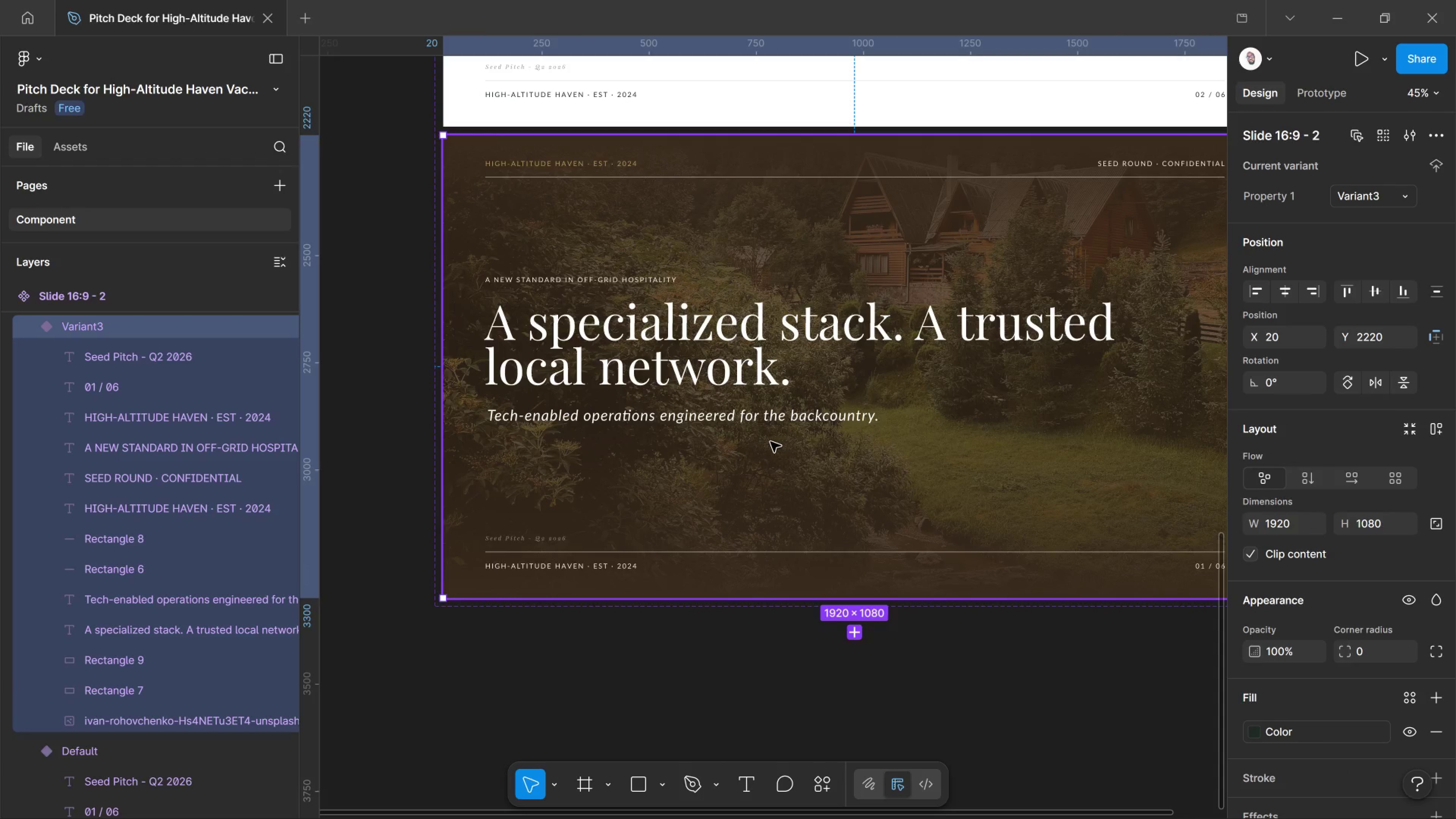 
scroll: coordinate [779, 444], scroll_direction: down, amount: 3.0
 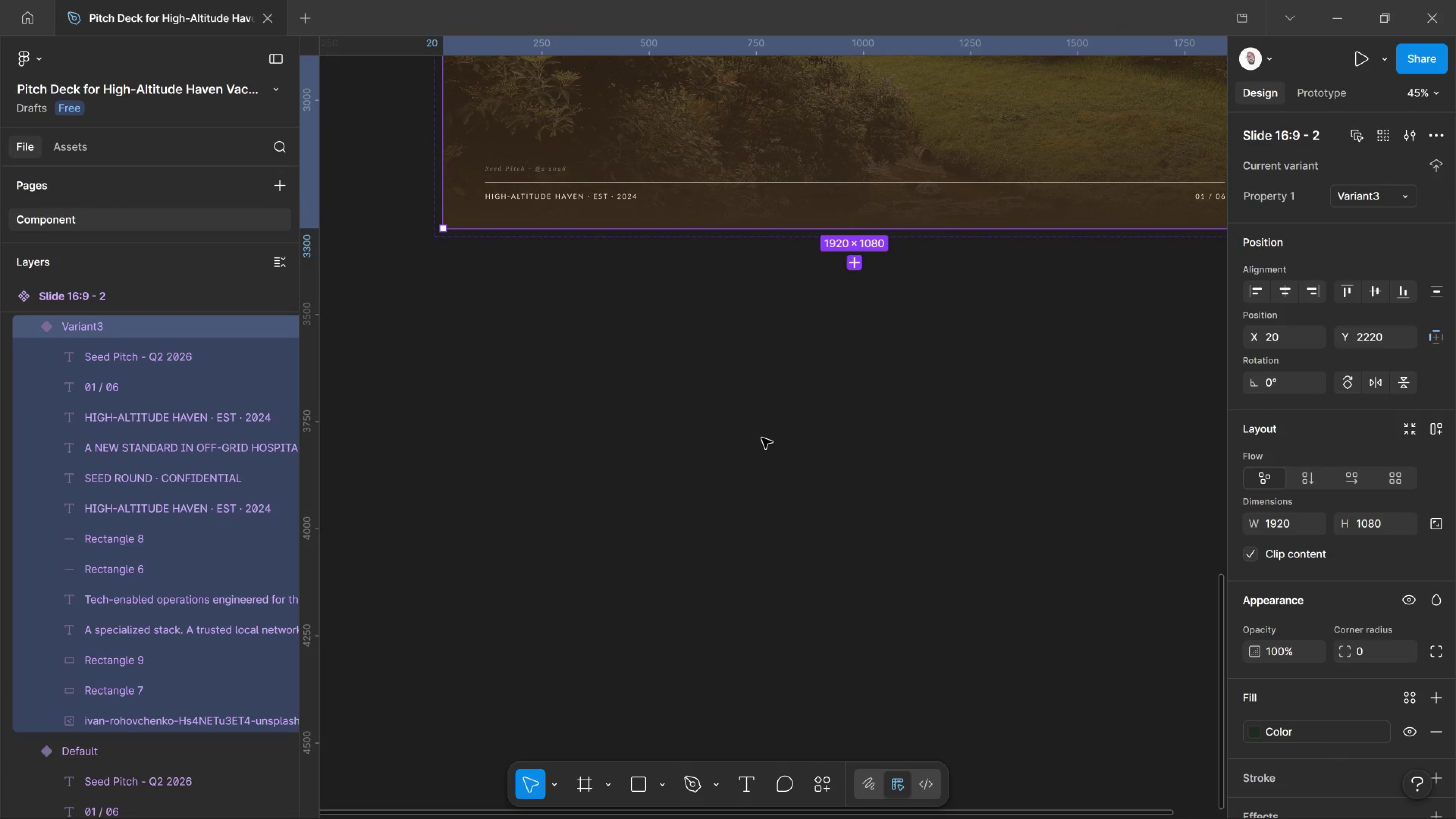 
wait(11.34)
 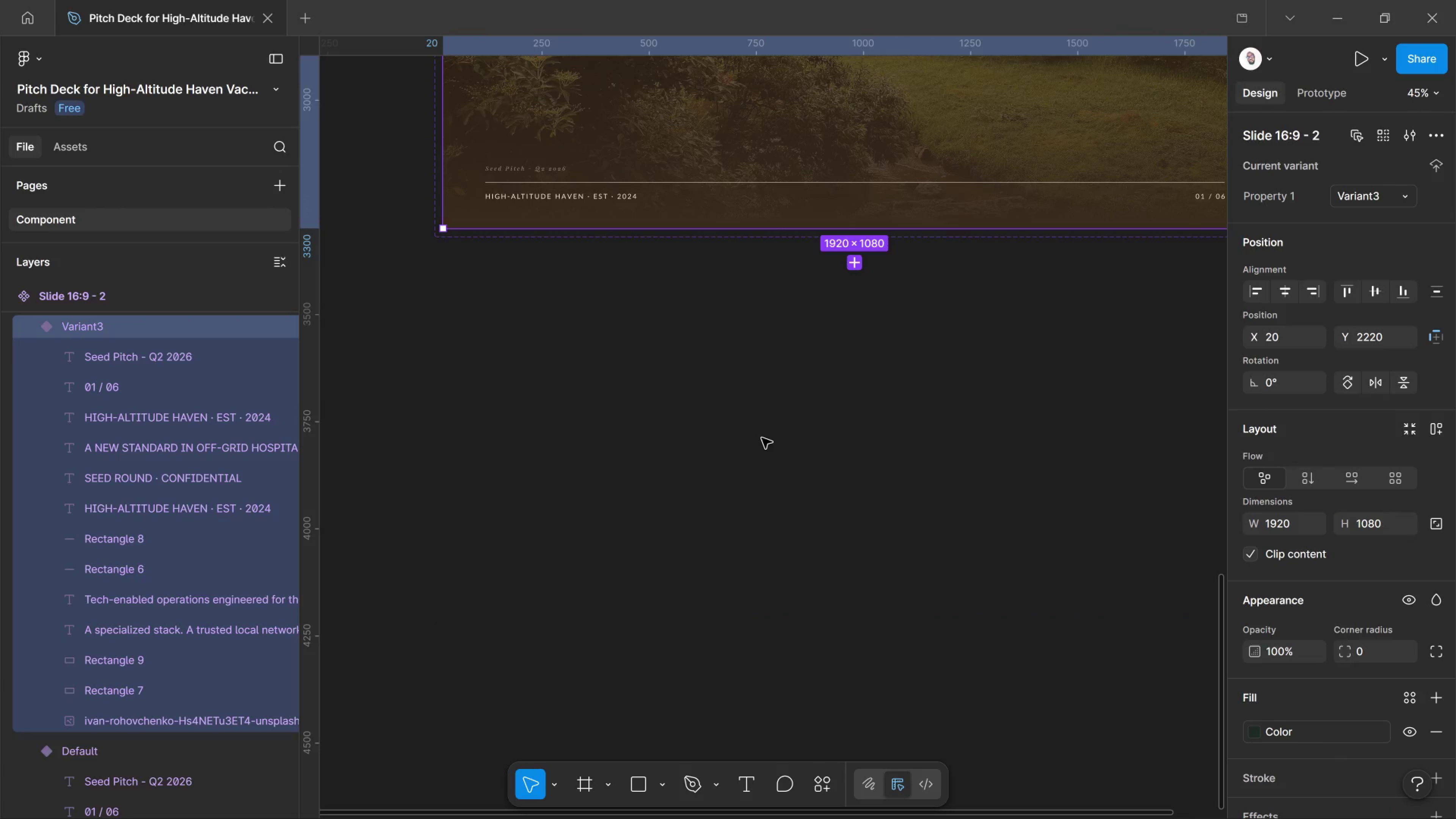 
scroll: coordinate [795, 411], scroll_direction: up, amount: 2.0
 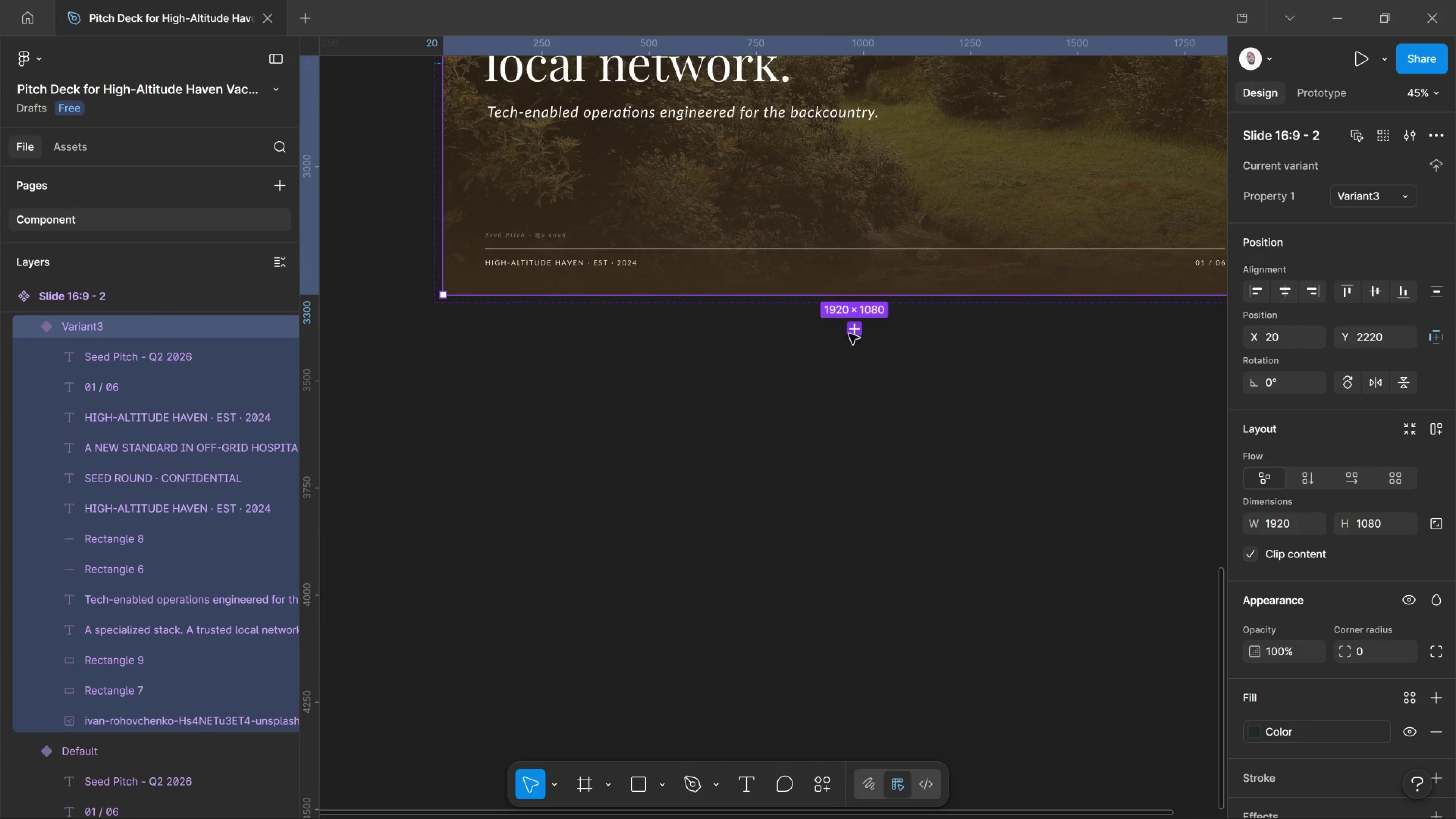 
left_click([854, 332])
 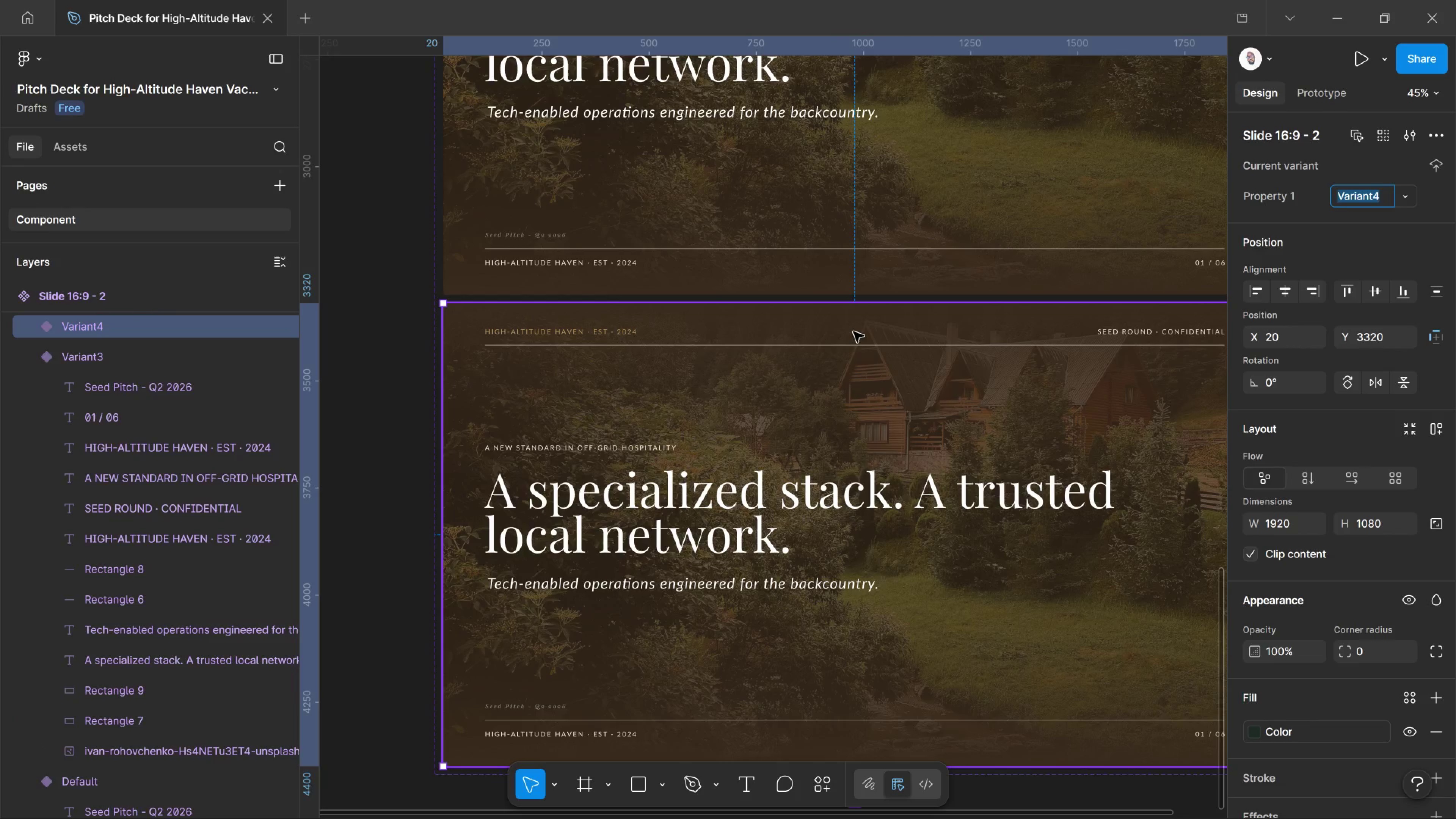 
key(Control+Z)
 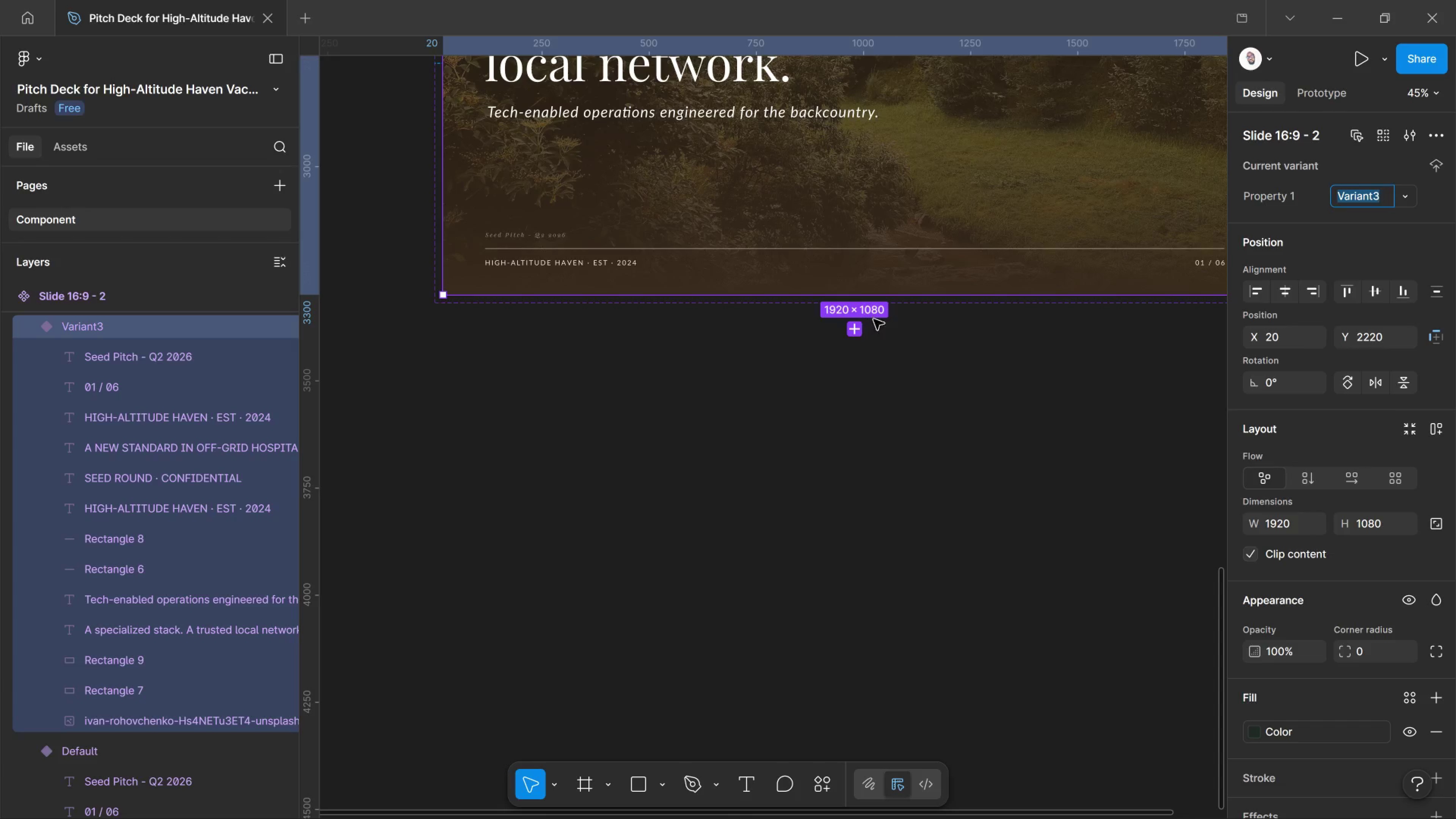 
left_click([907, 293])
 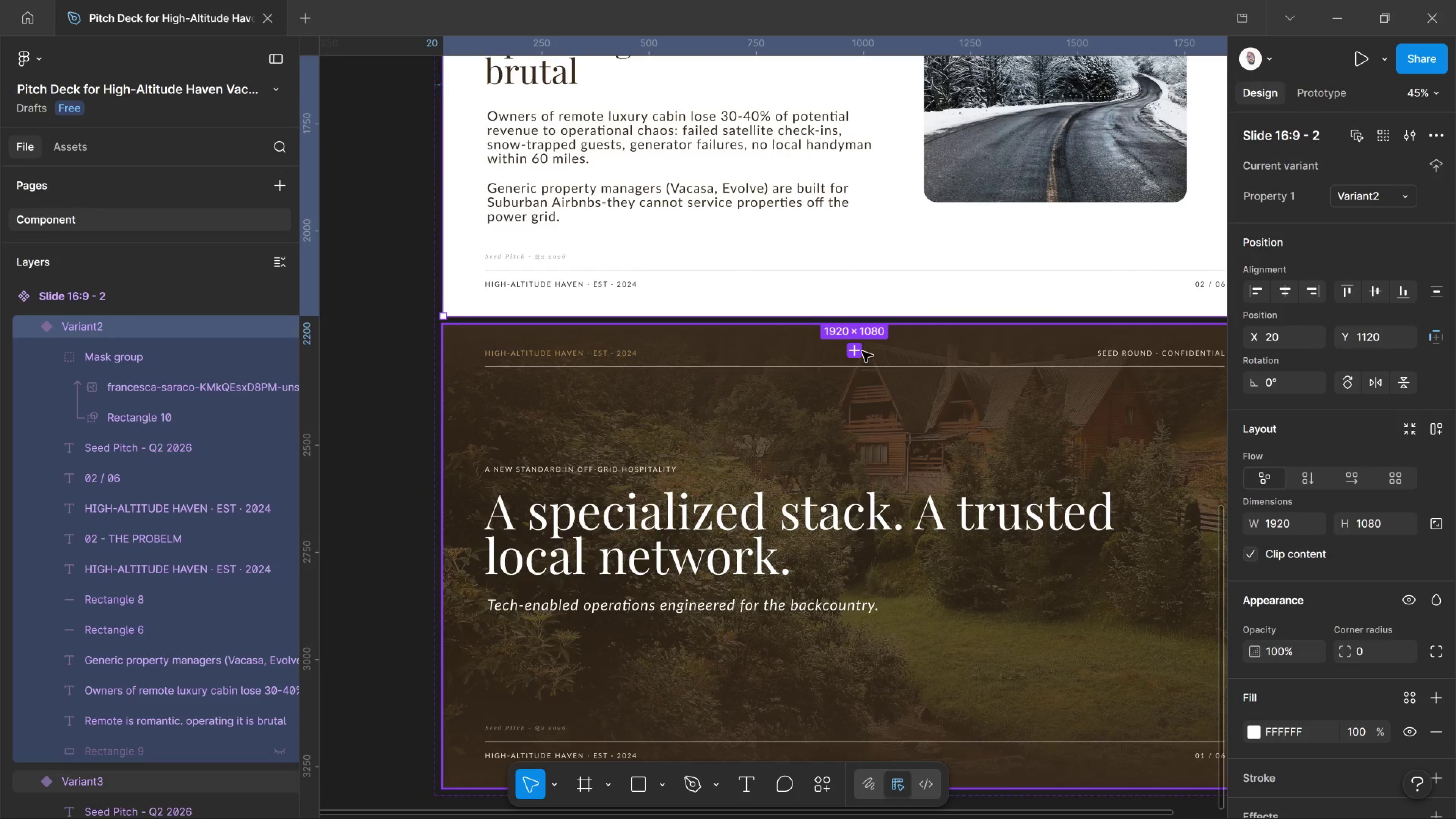 
scroll: coordinate [907, 295], scroll_direction: up, amount: 8.0
 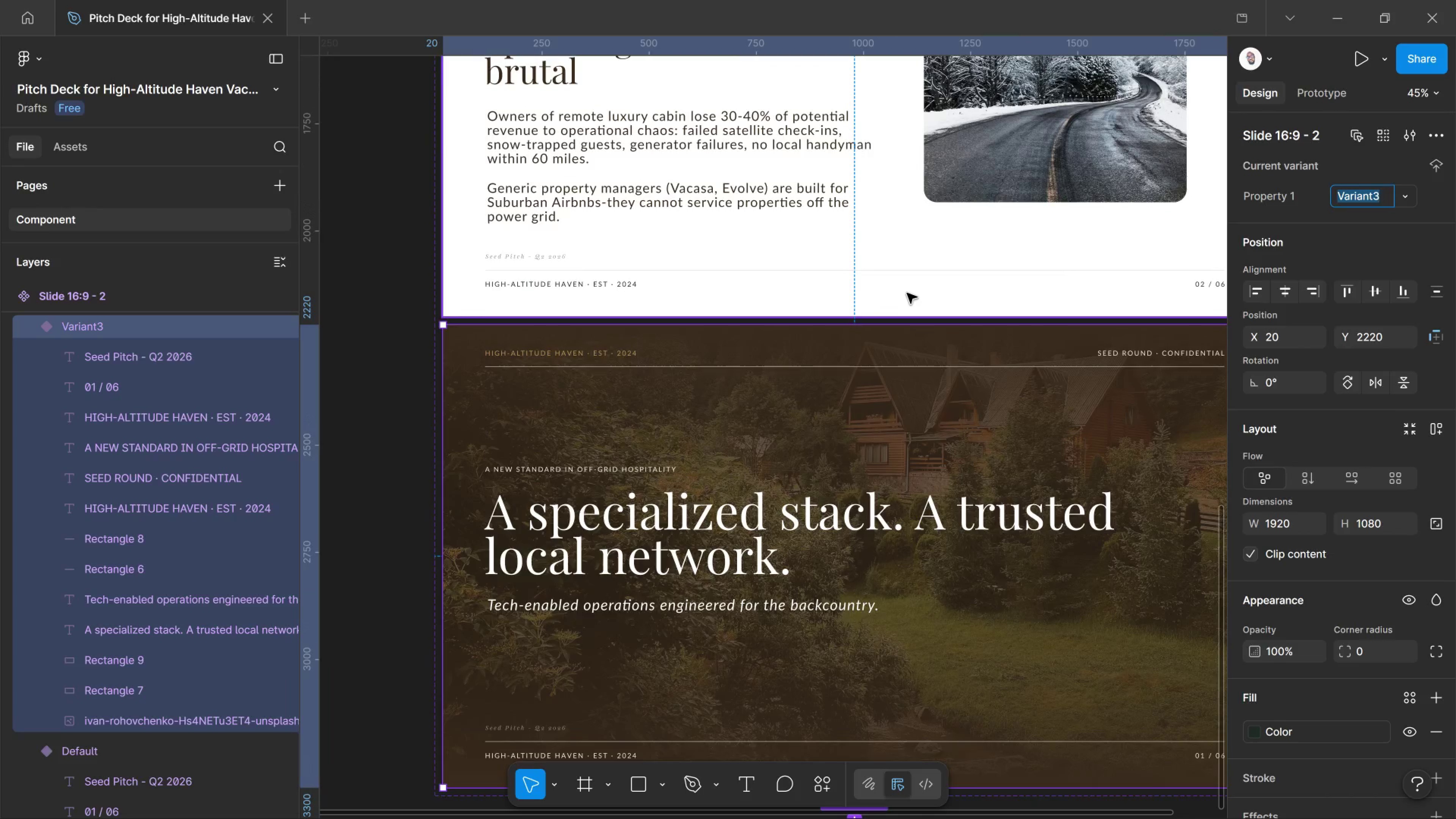 
left_click([855, 348])
 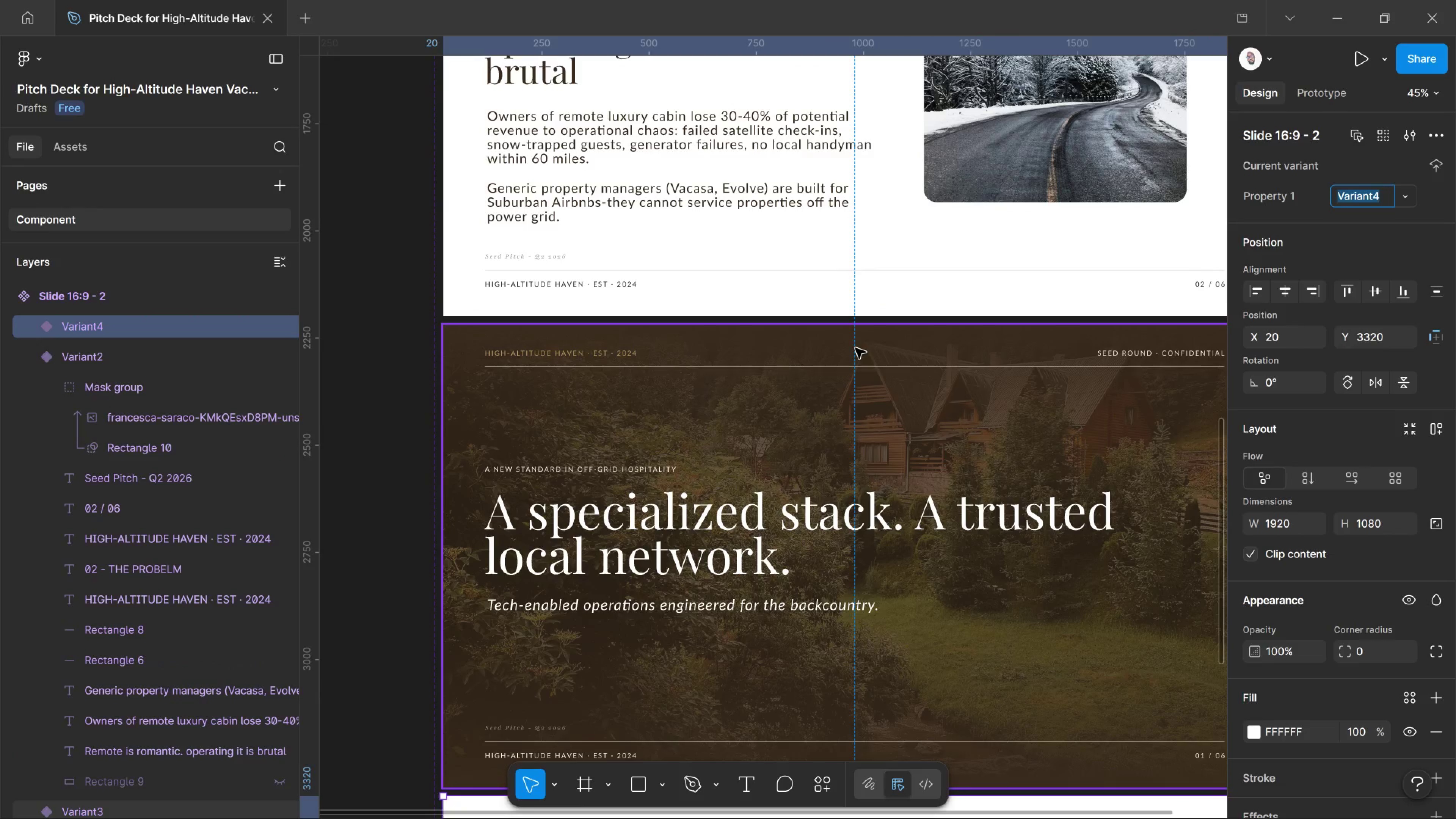 
scroll: coordinate [872, 360], scroll_direction: down, amount: 10.0
 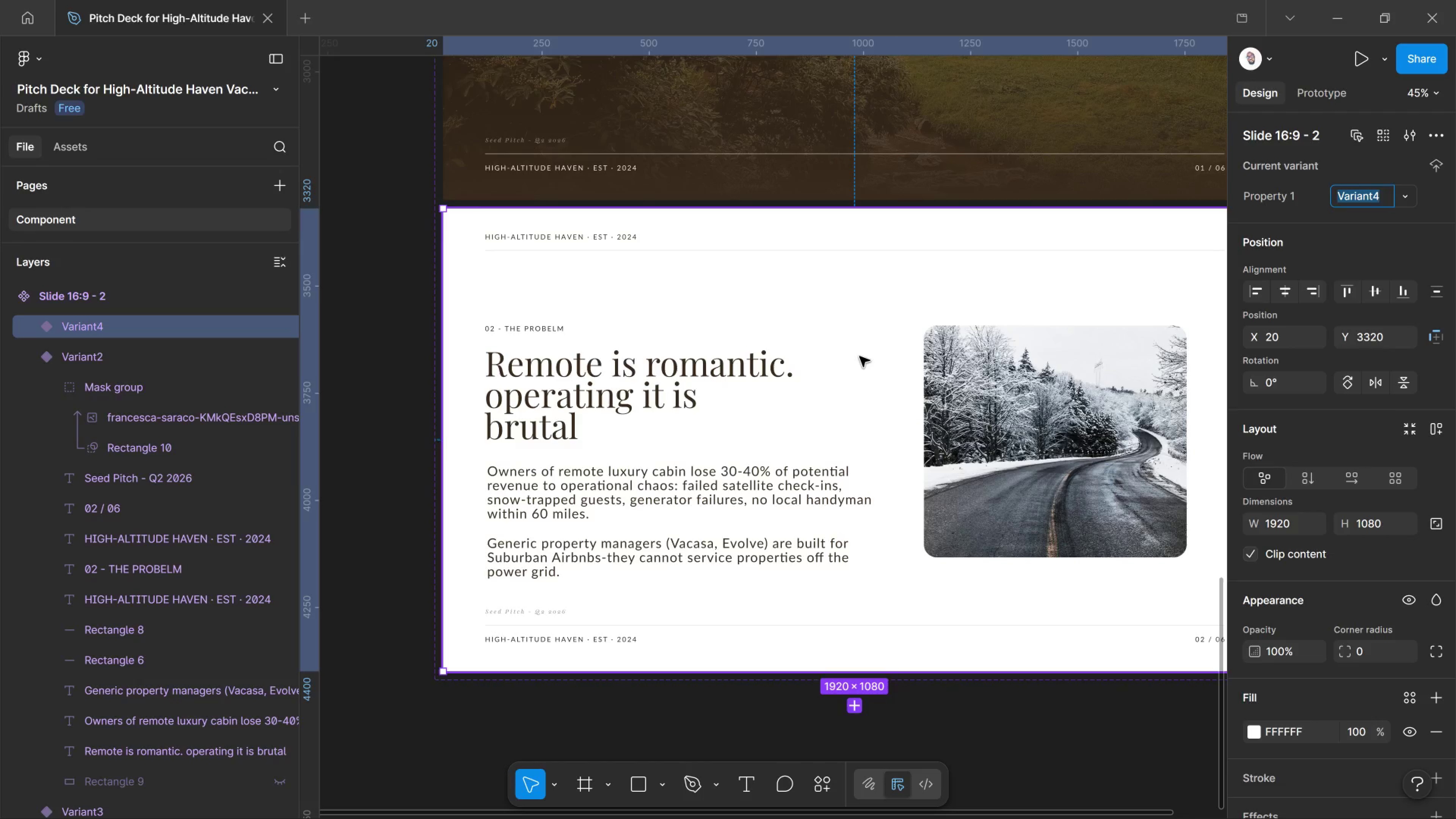 
scroll: coordinate [910, 358], scroll_direction: up, amount: 16.0
 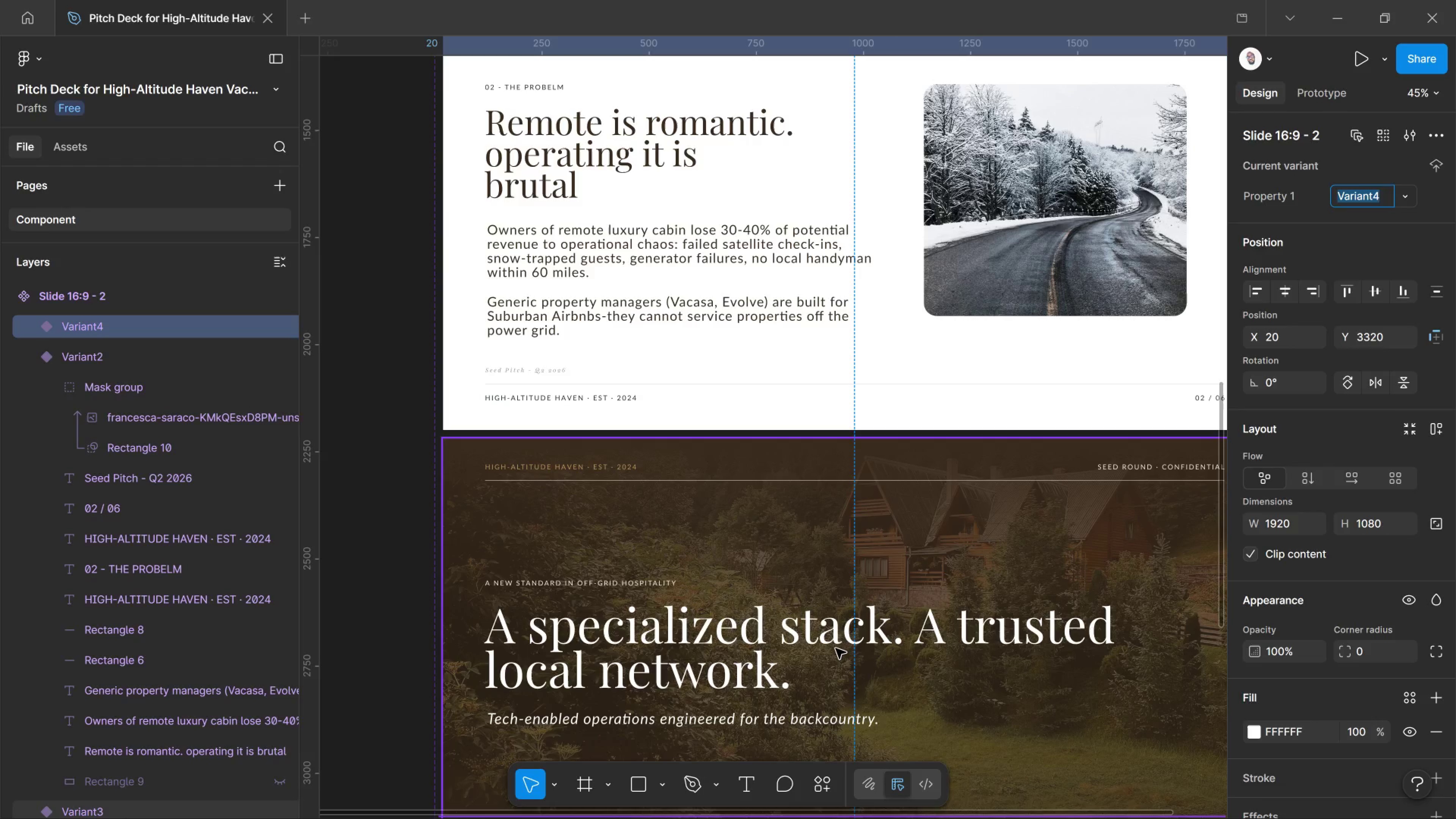 
wait(96.34)
 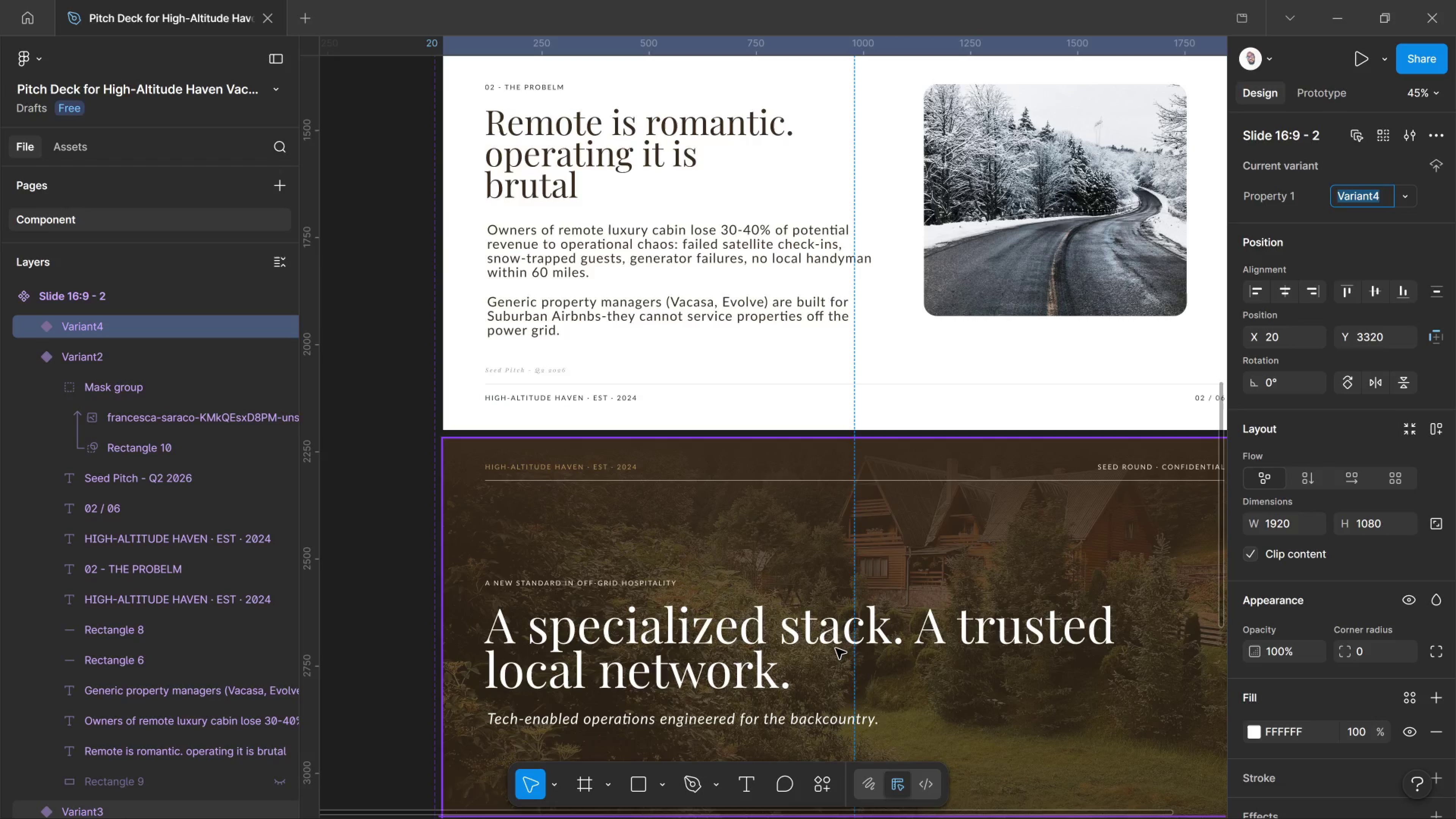 
scroll: coordinate [929, 588], scroll_direction: down, amount: 12.0
 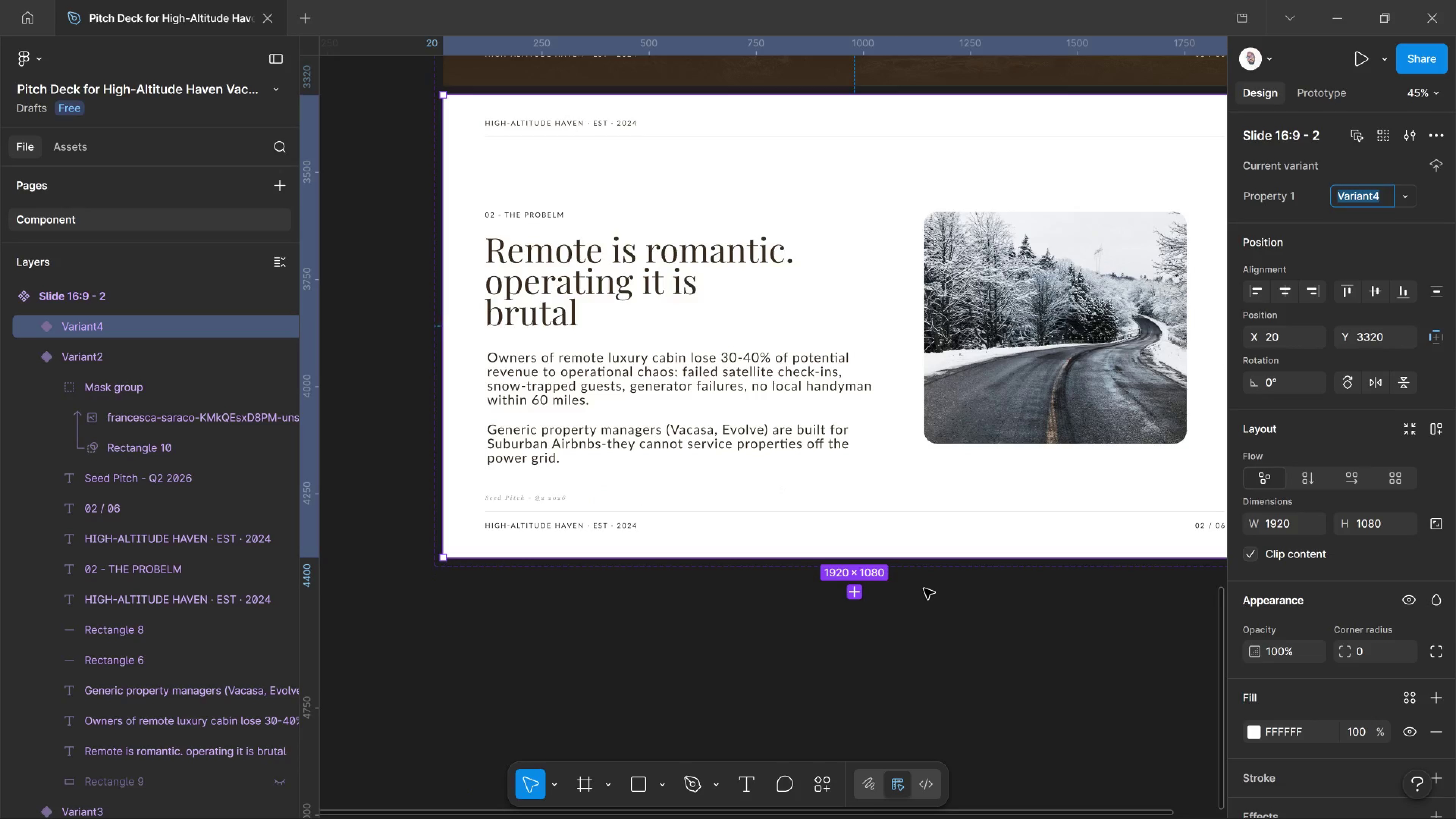 
wait(5.82)
 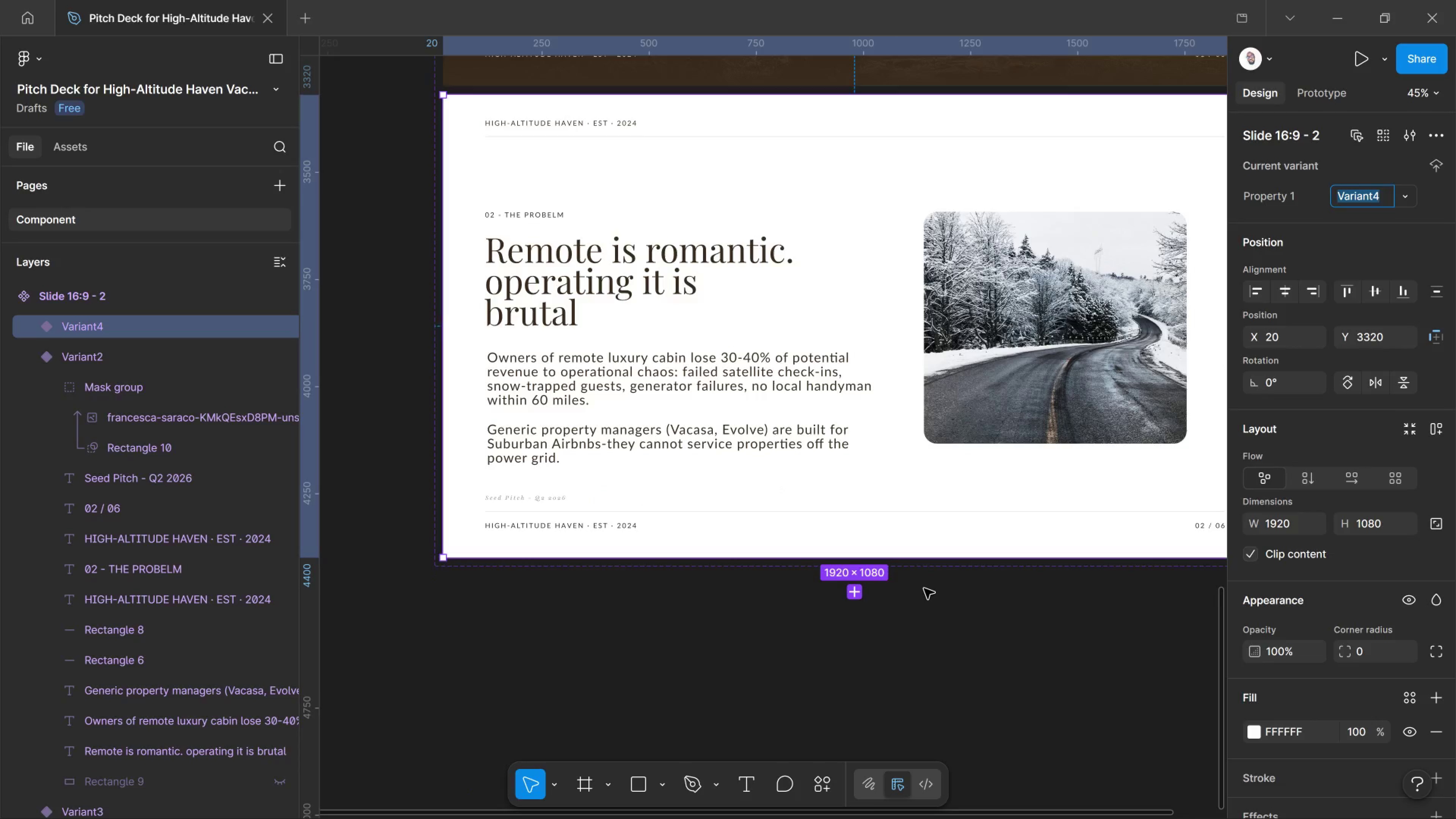 
double_click([646, 265])
 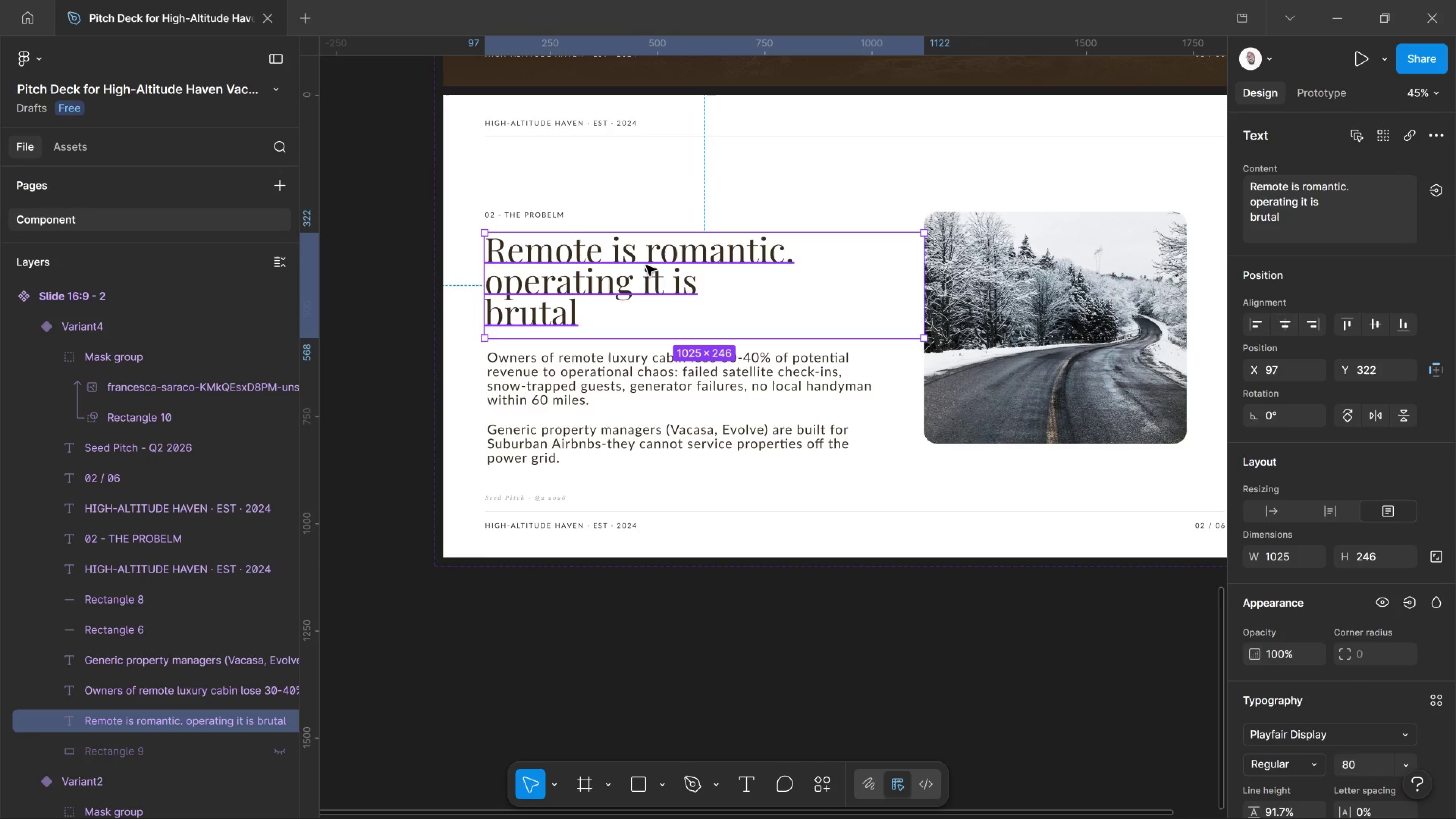 
double_click([646, 265])
 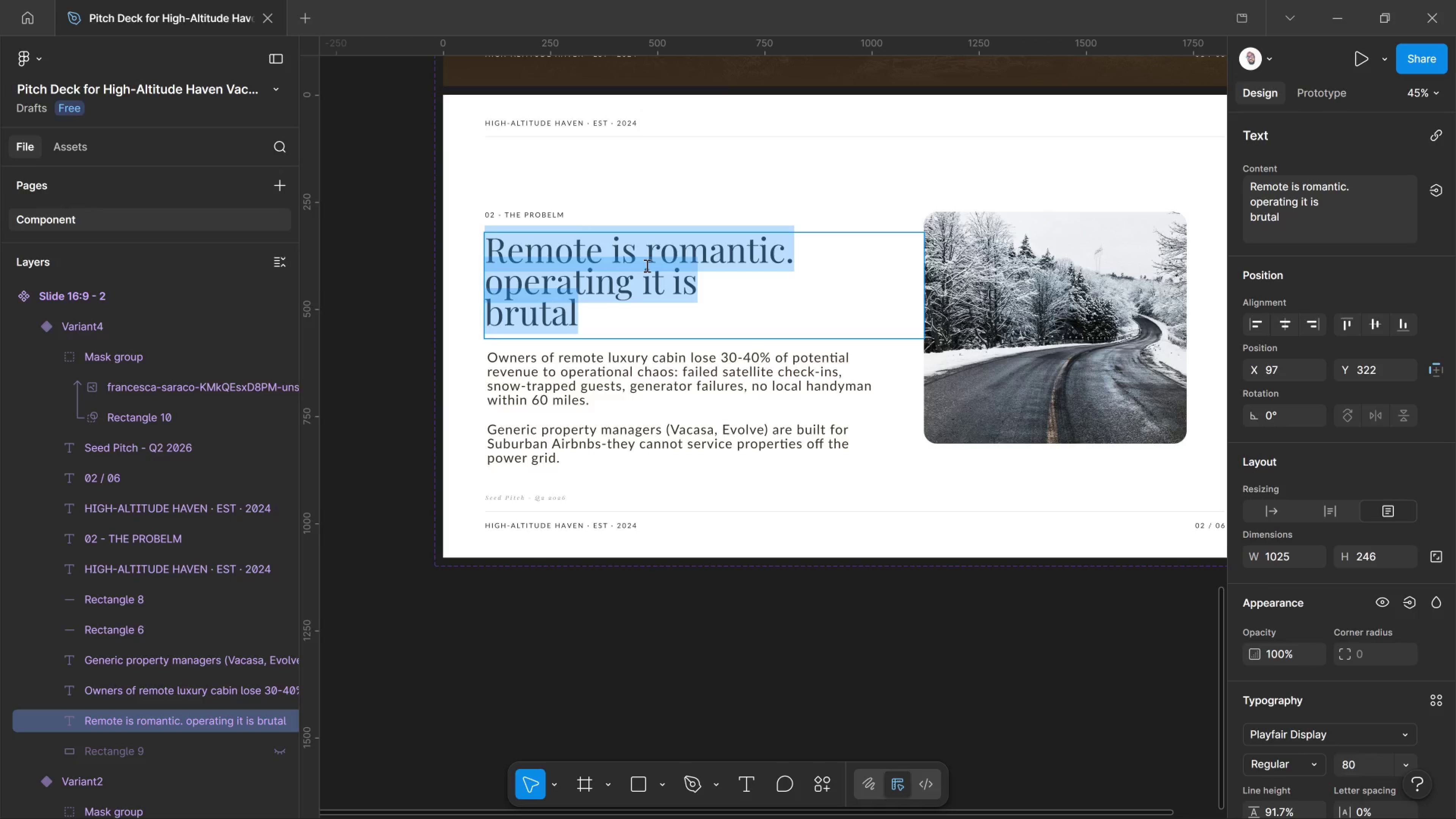 
type(Three revenue)
 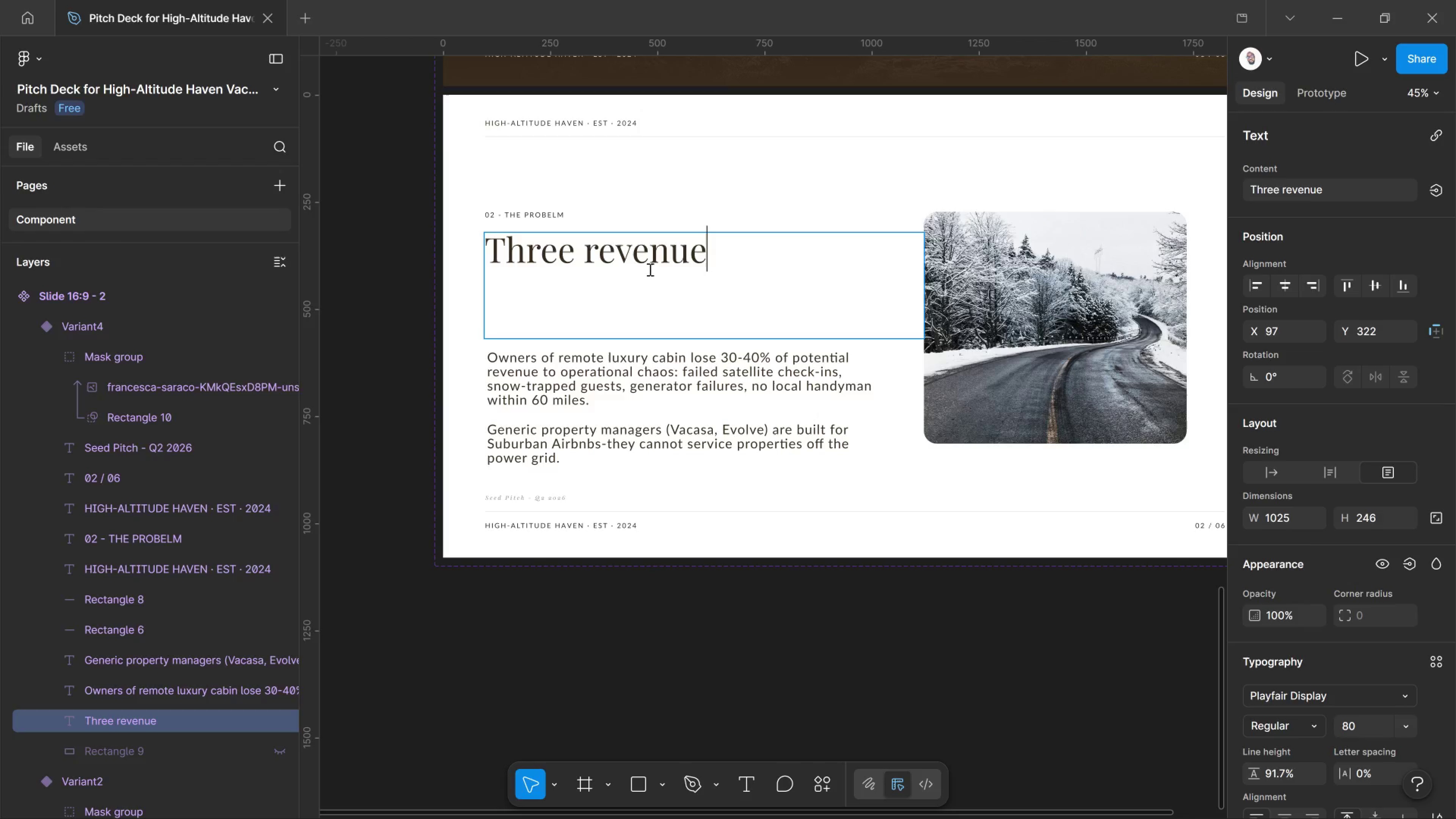 
wait(9.09)
 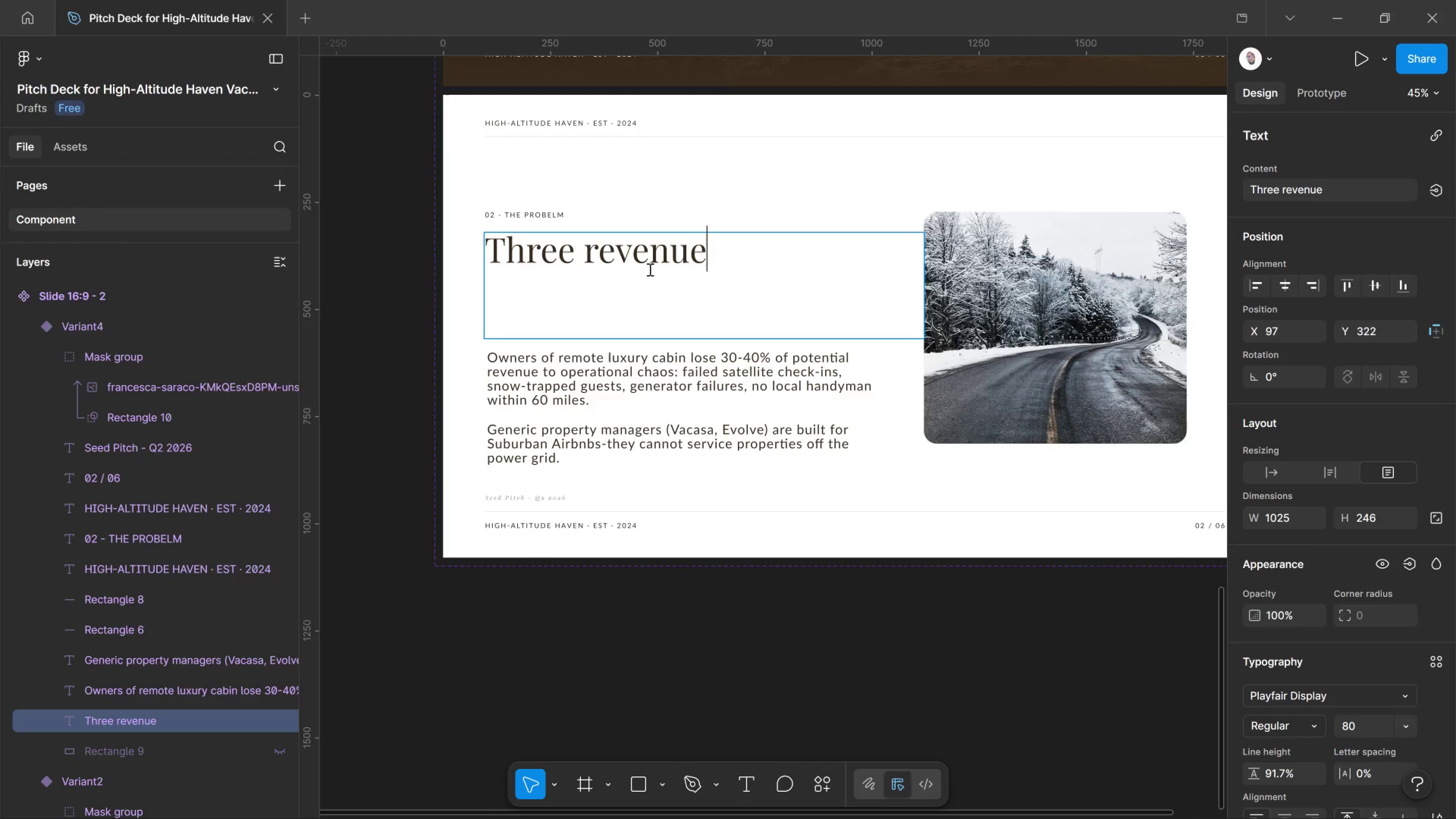 
type( streams. One )
 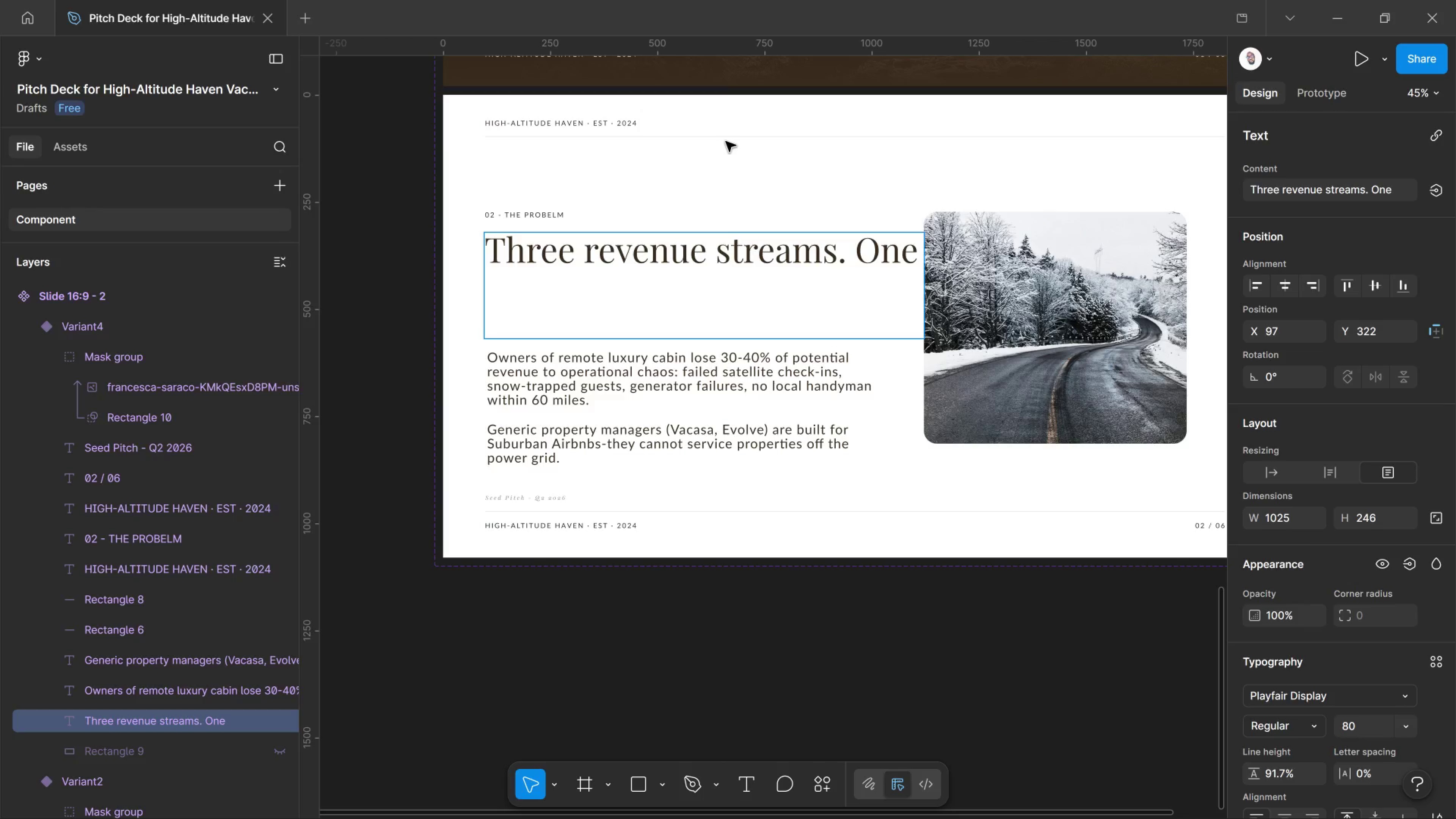 
wait(89.78)
 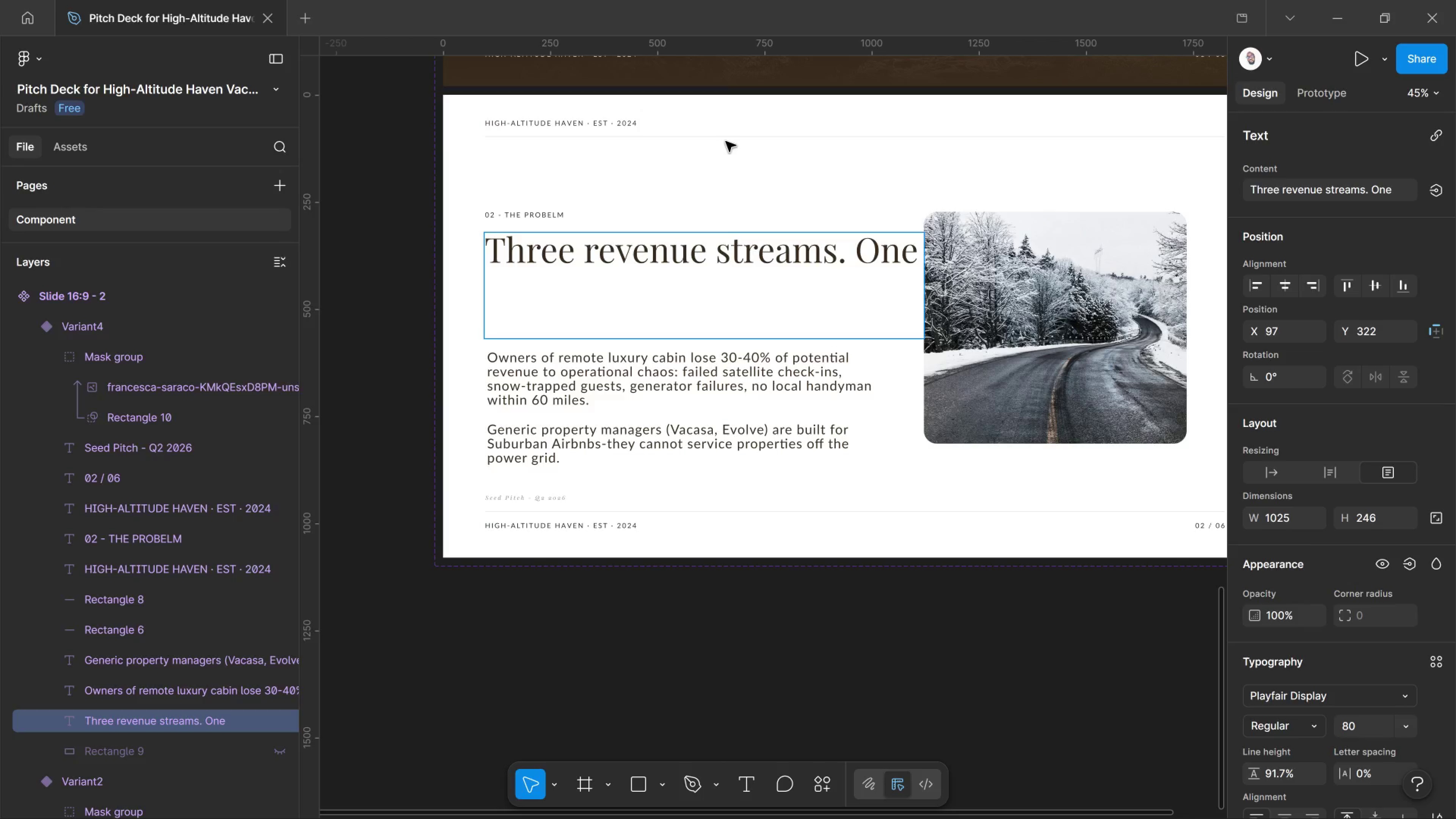 
left_click([853, 248])
 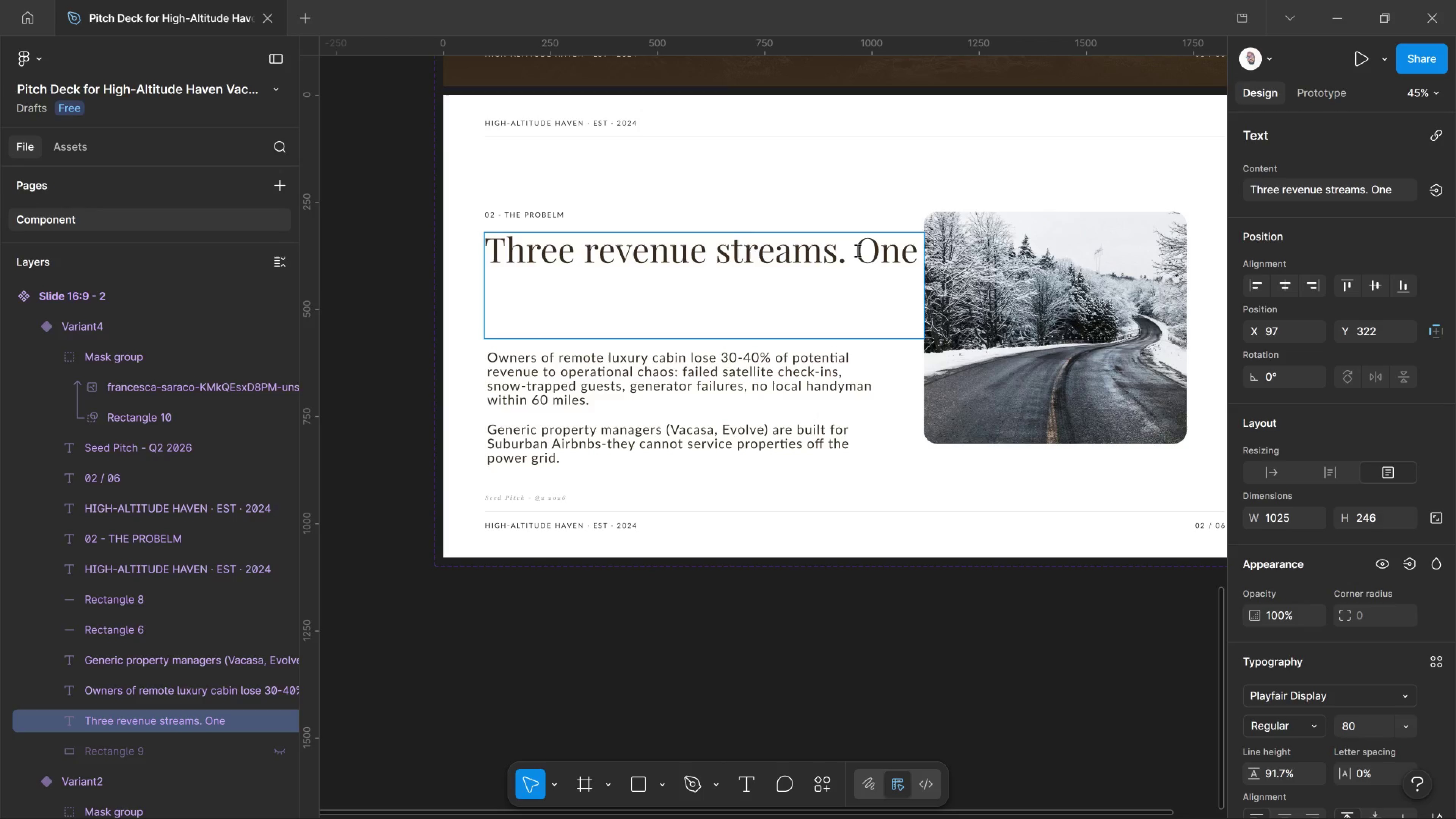 
left_click([857, 250])
 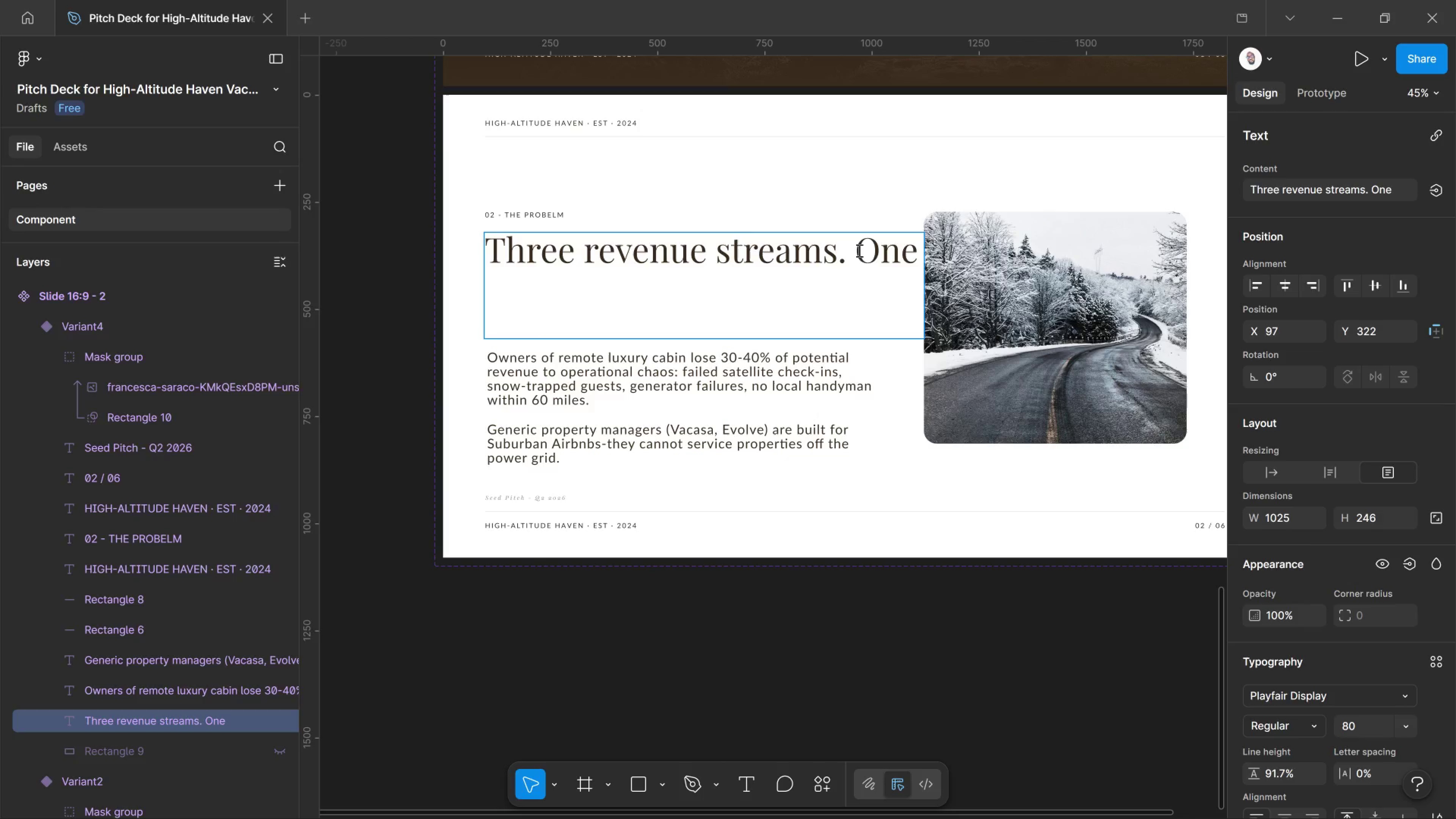 
left_click_drag(start_coordinate=[858, 250], to_coordinate=[864, 254])
 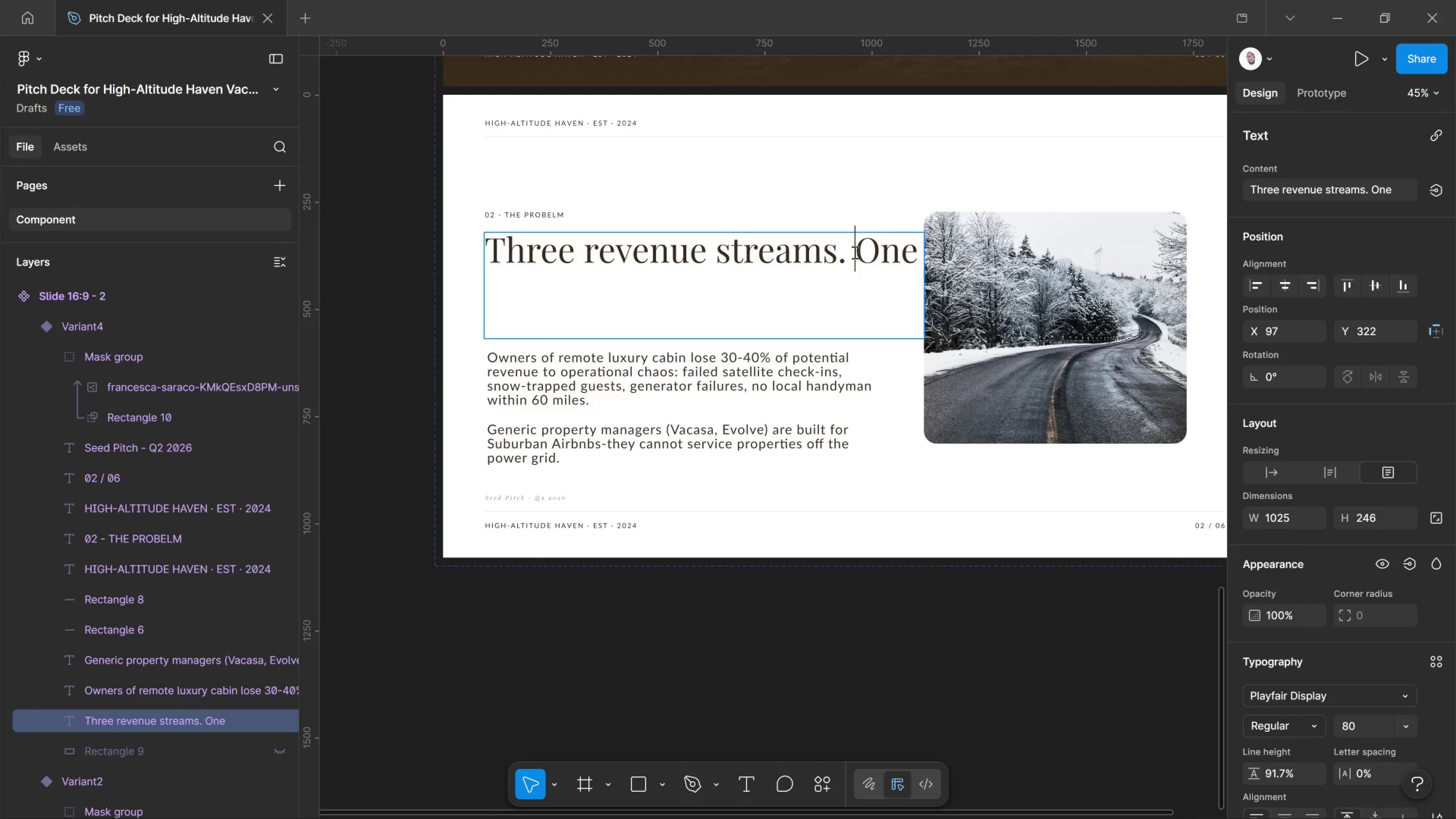 
left_click_drag(start_coordinate=[852, 252], to_coordinate=[846, 252])
 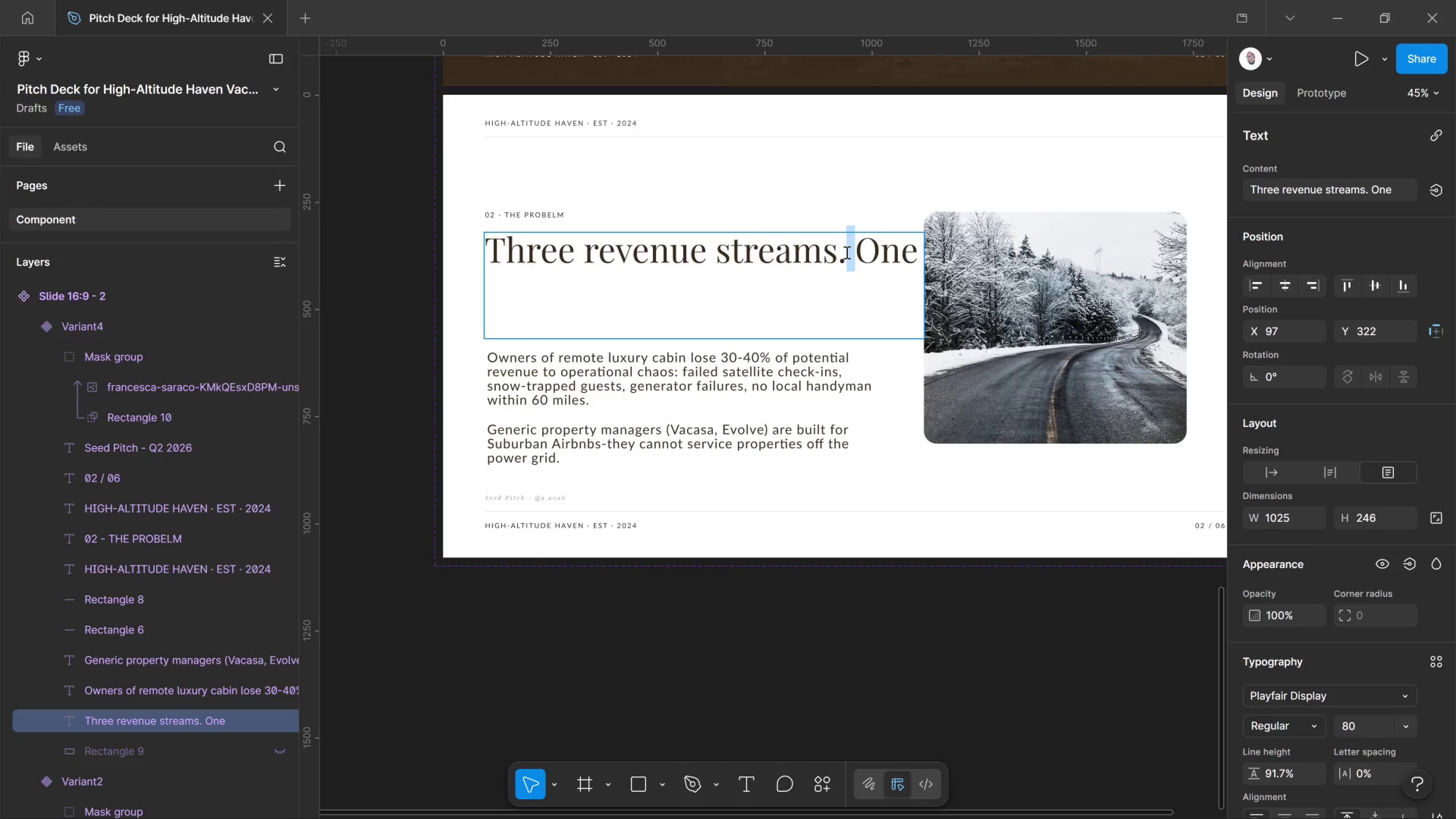 
left_click([846, 252])
 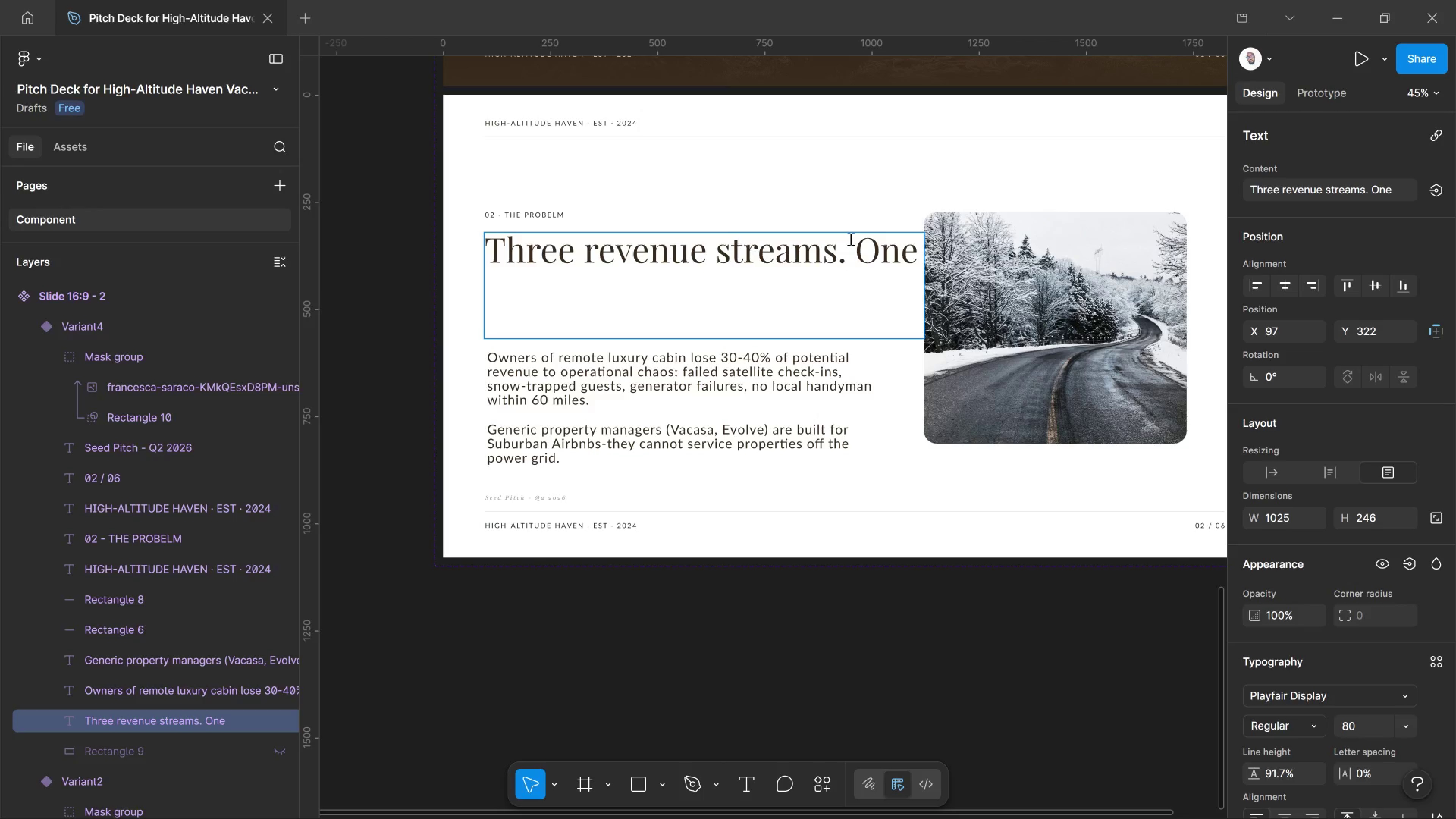 
left_click([1024, 347])
 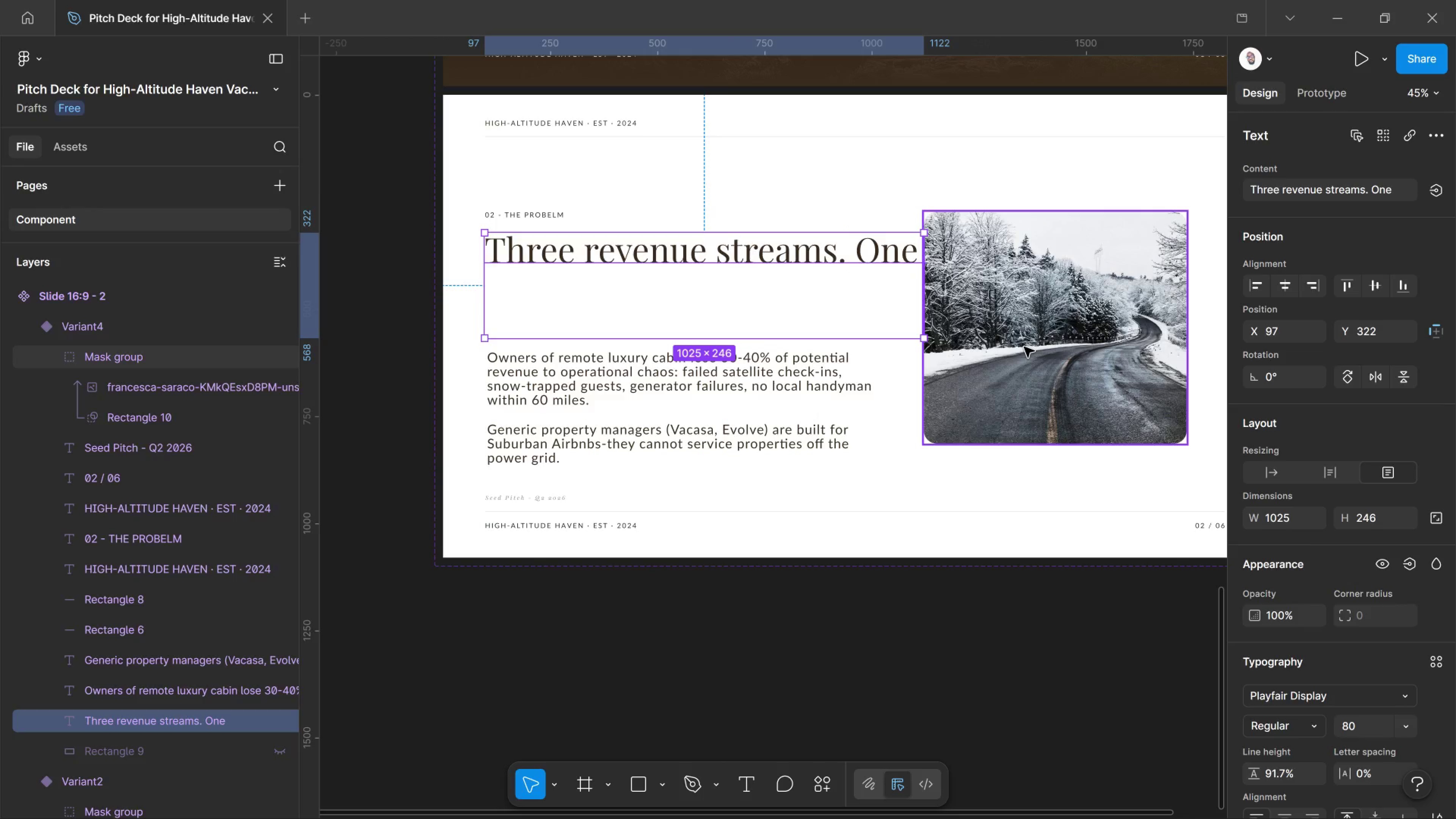 
key(Delete)
 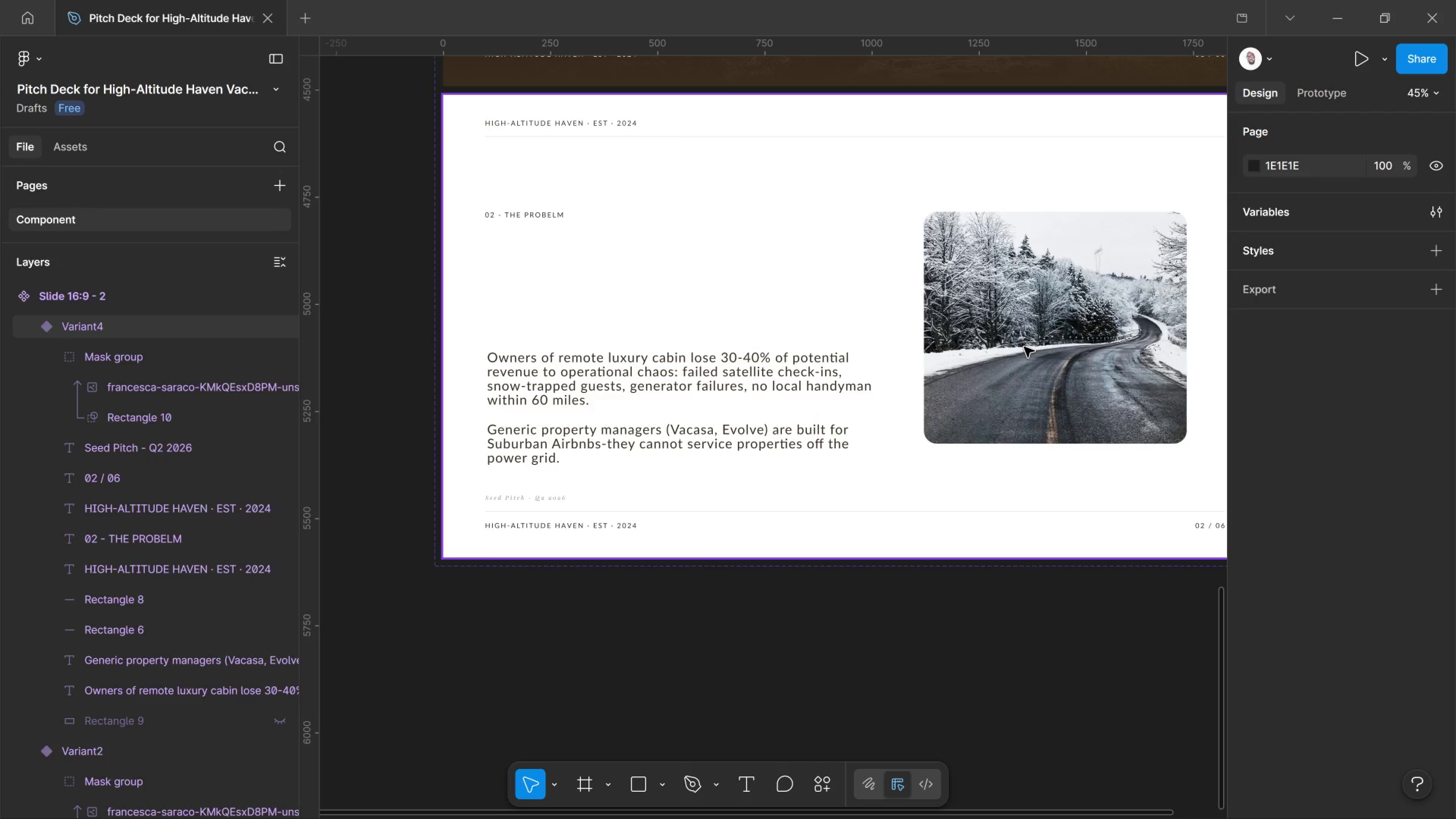 
key(Control+Z)
 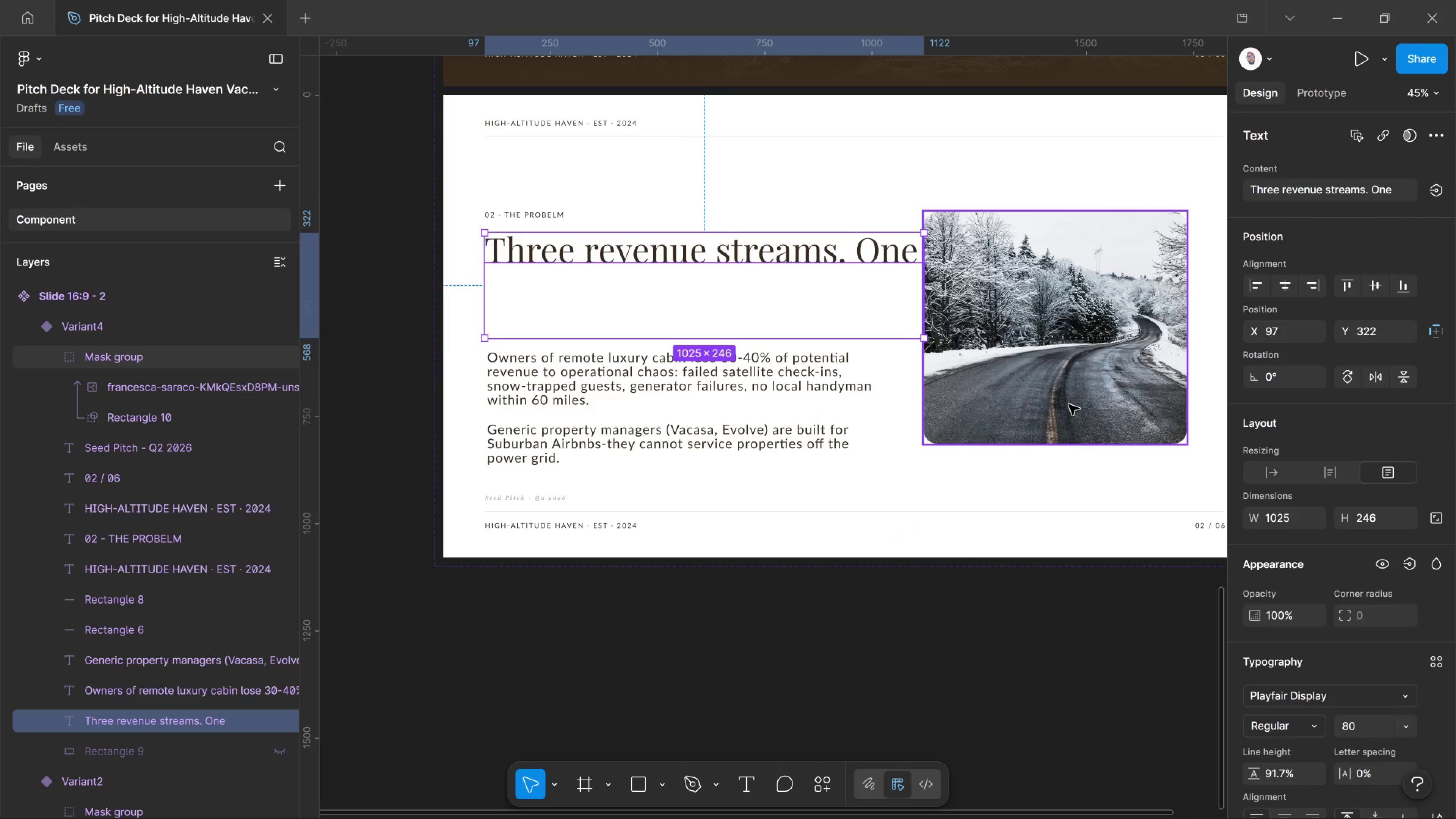 
hold_key(key=ControlLeft, duration=0.73)
left_click([1069, 405])
 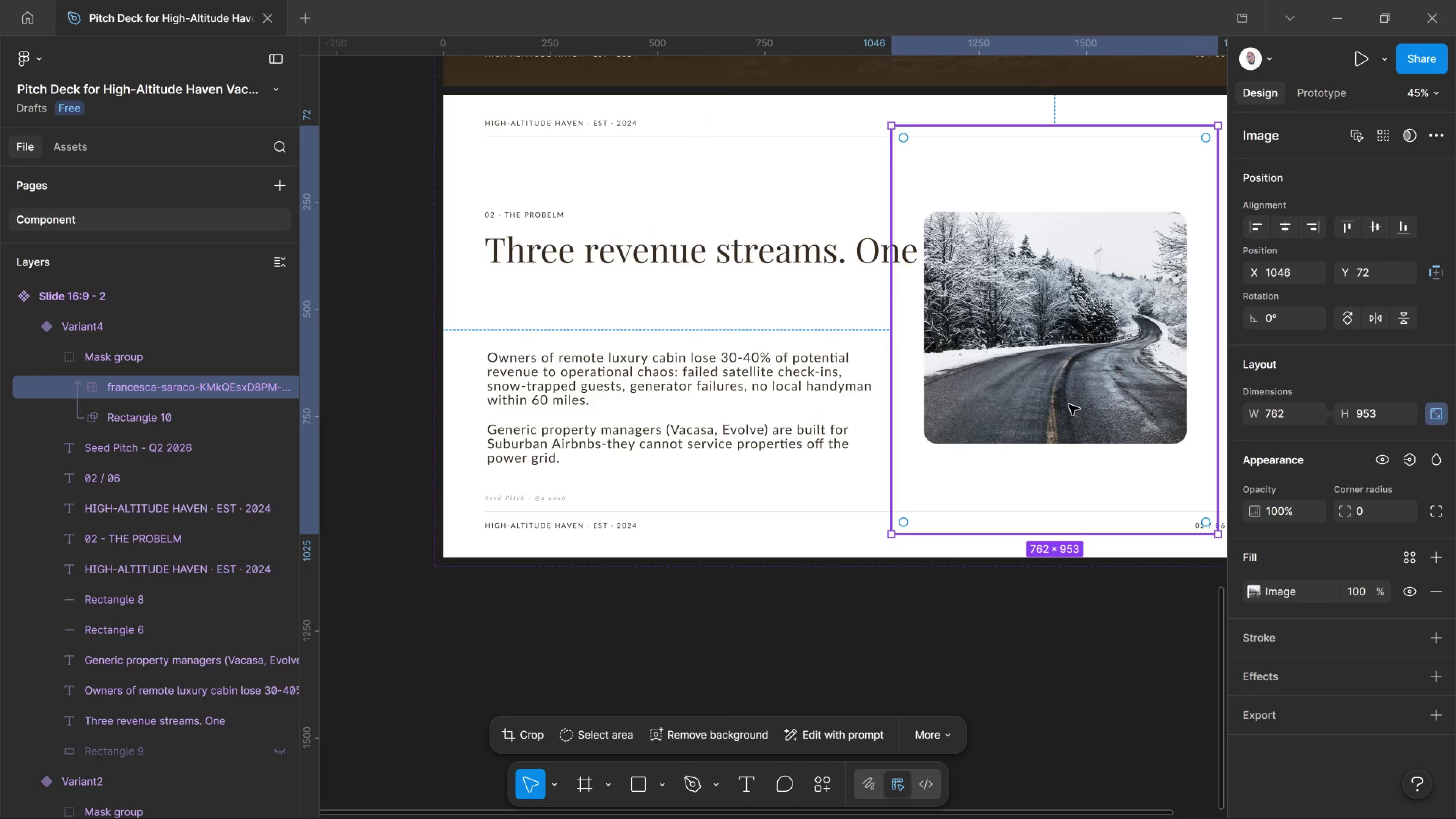 
key(Delete)
 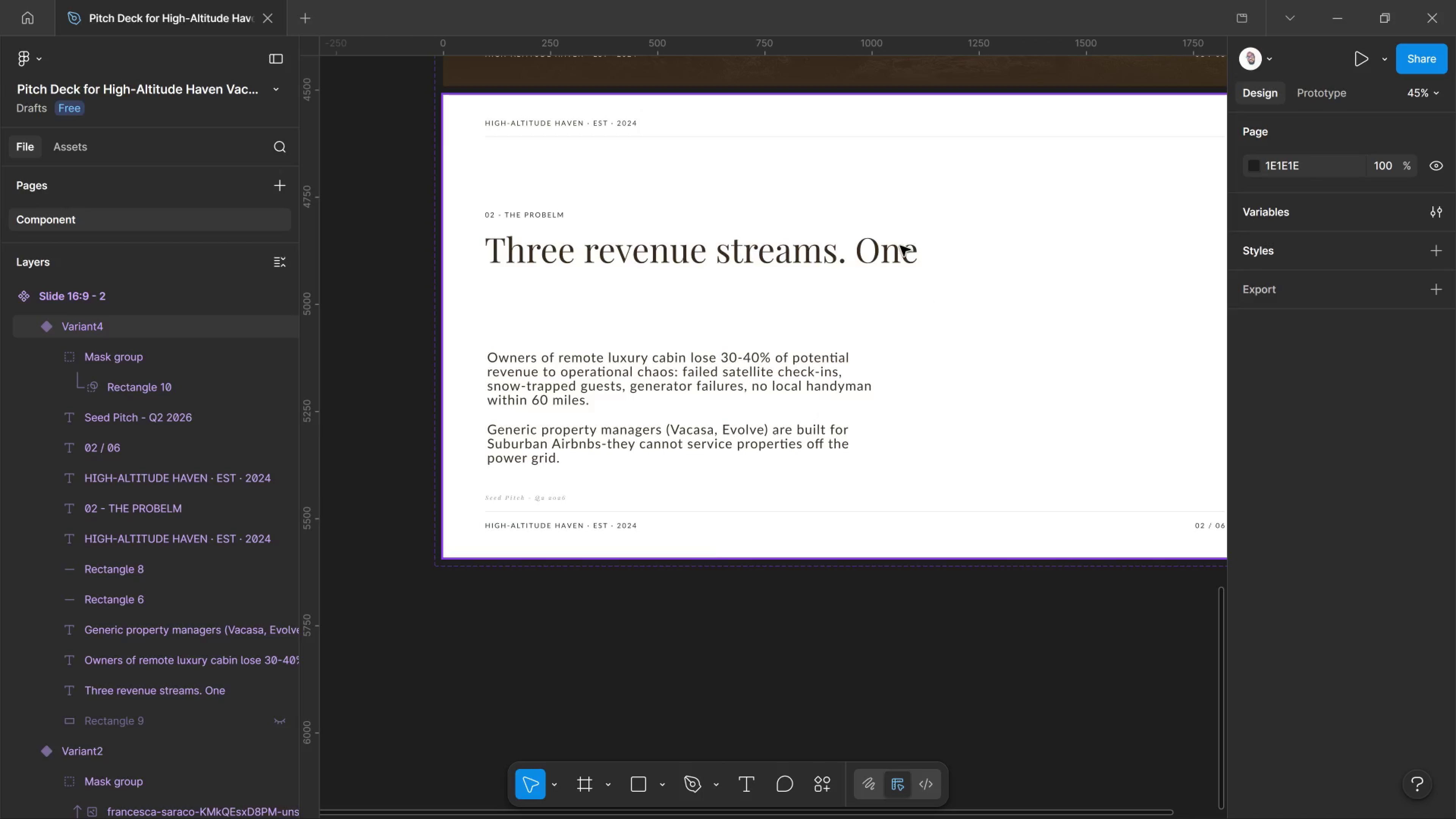 
double_click([917, 258])
 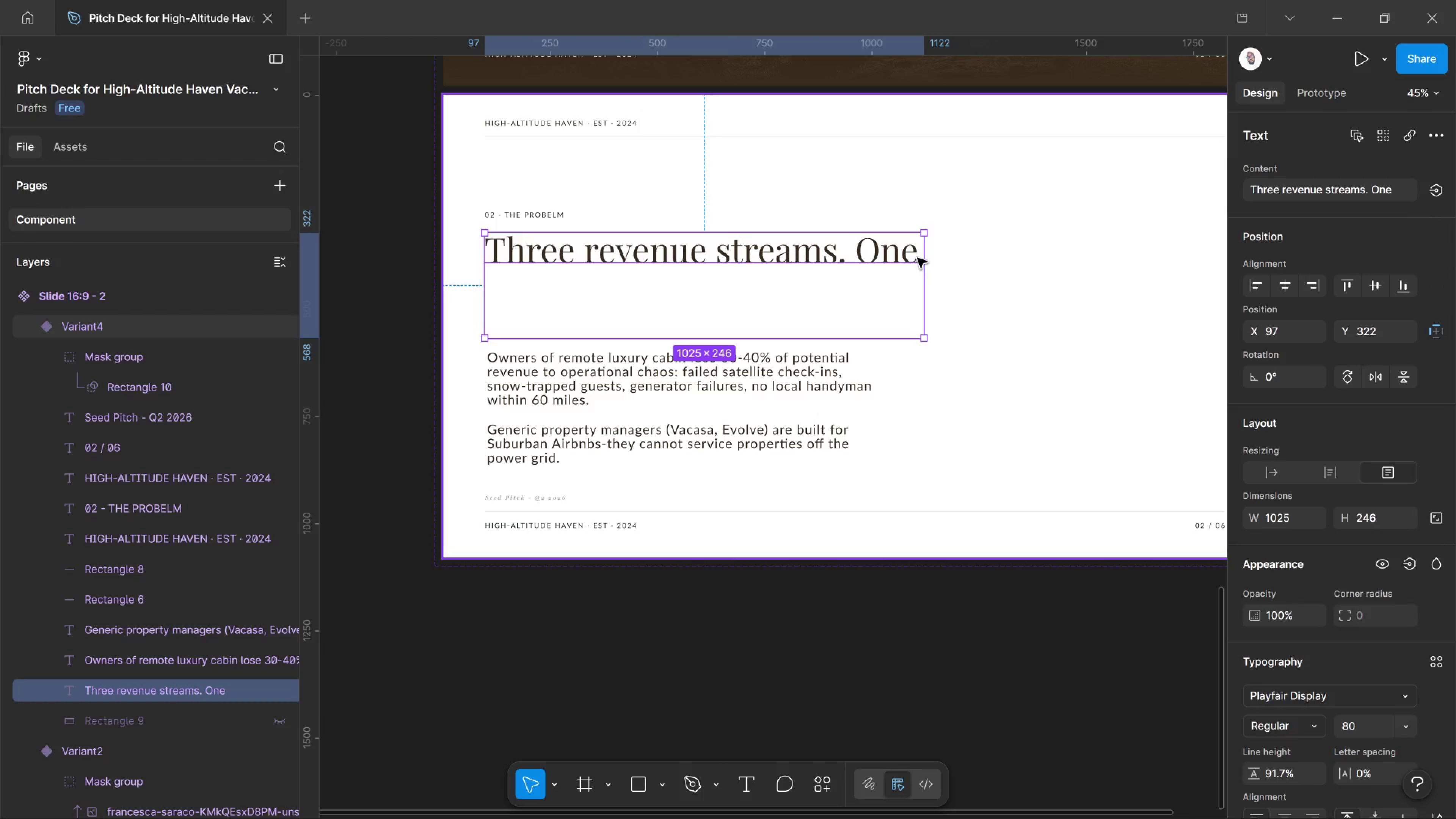 
left_click_drag(start_coordinate=[917, 258], to_coordinate=[923, 258])
 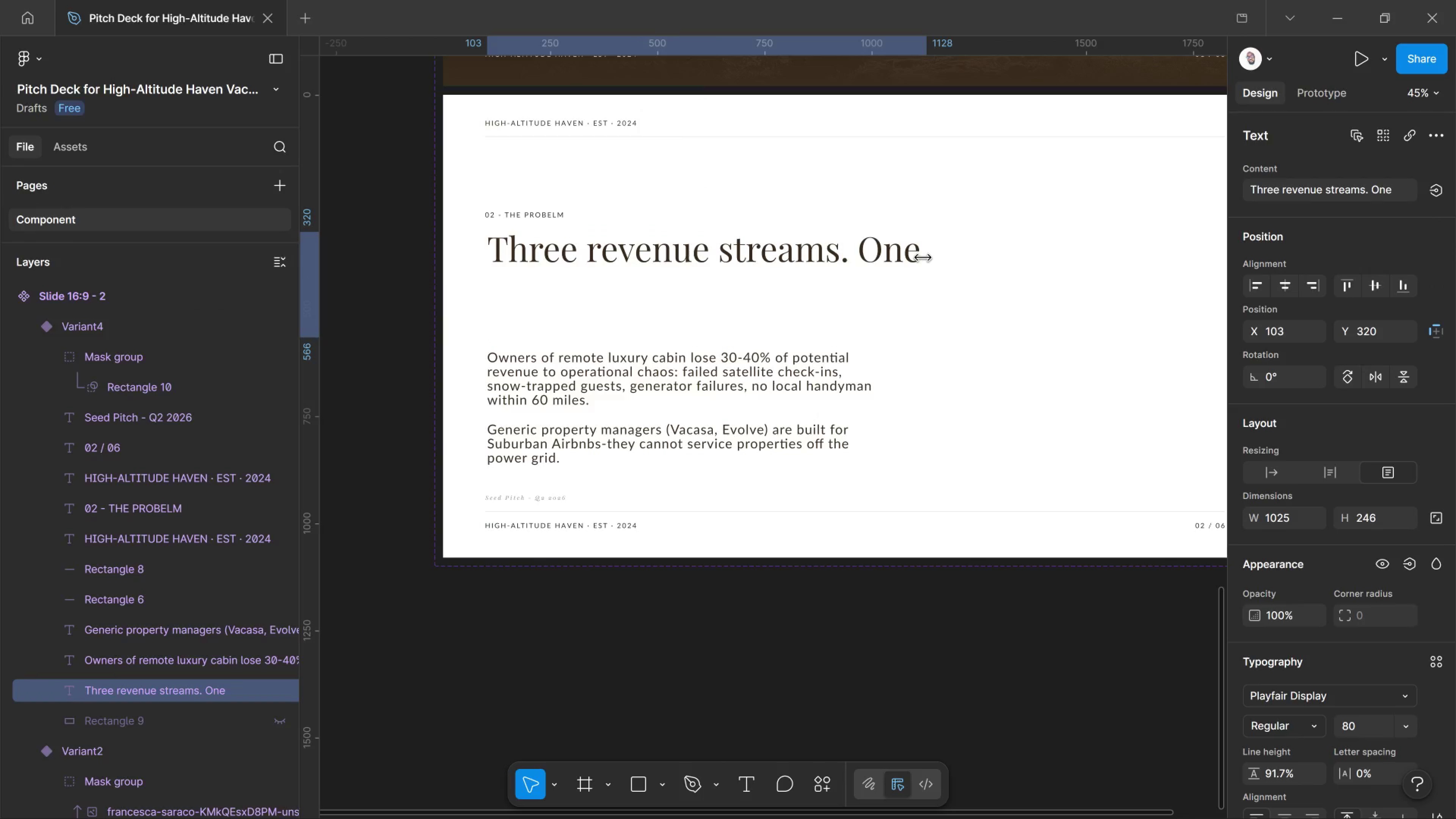 
key(Control+Z)
 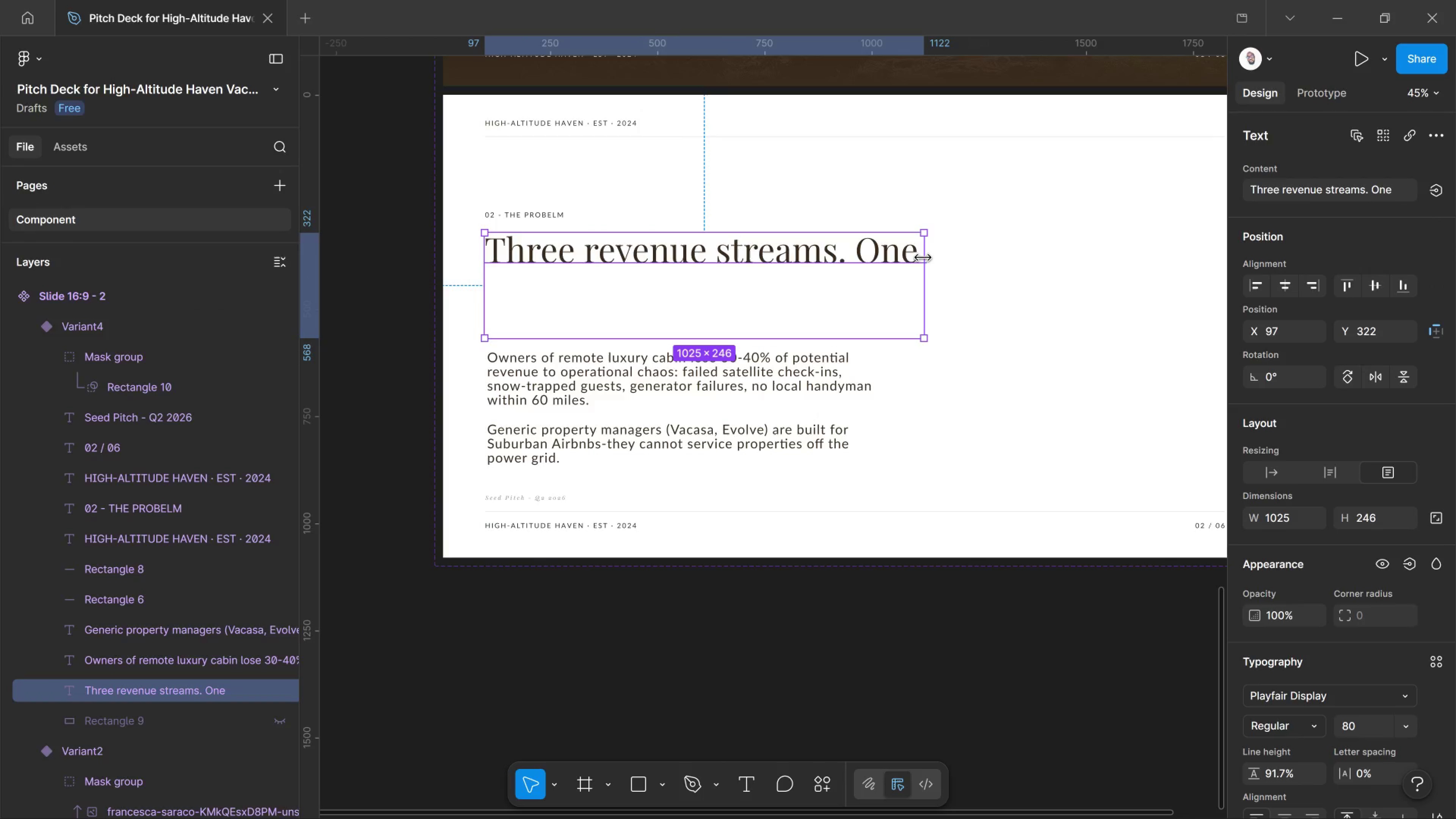 
key(Control+ControlLeft)
 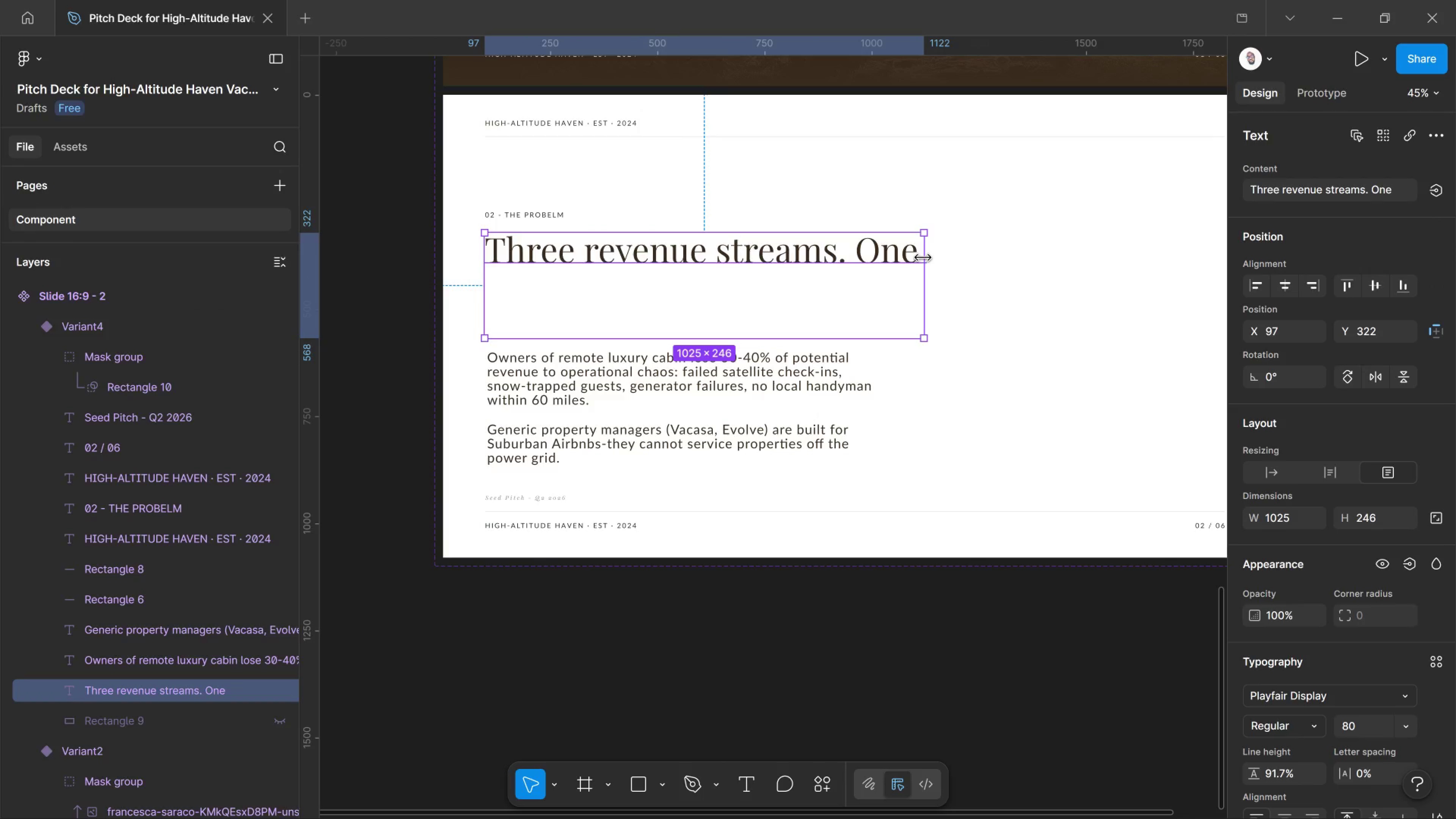 
key(T)
 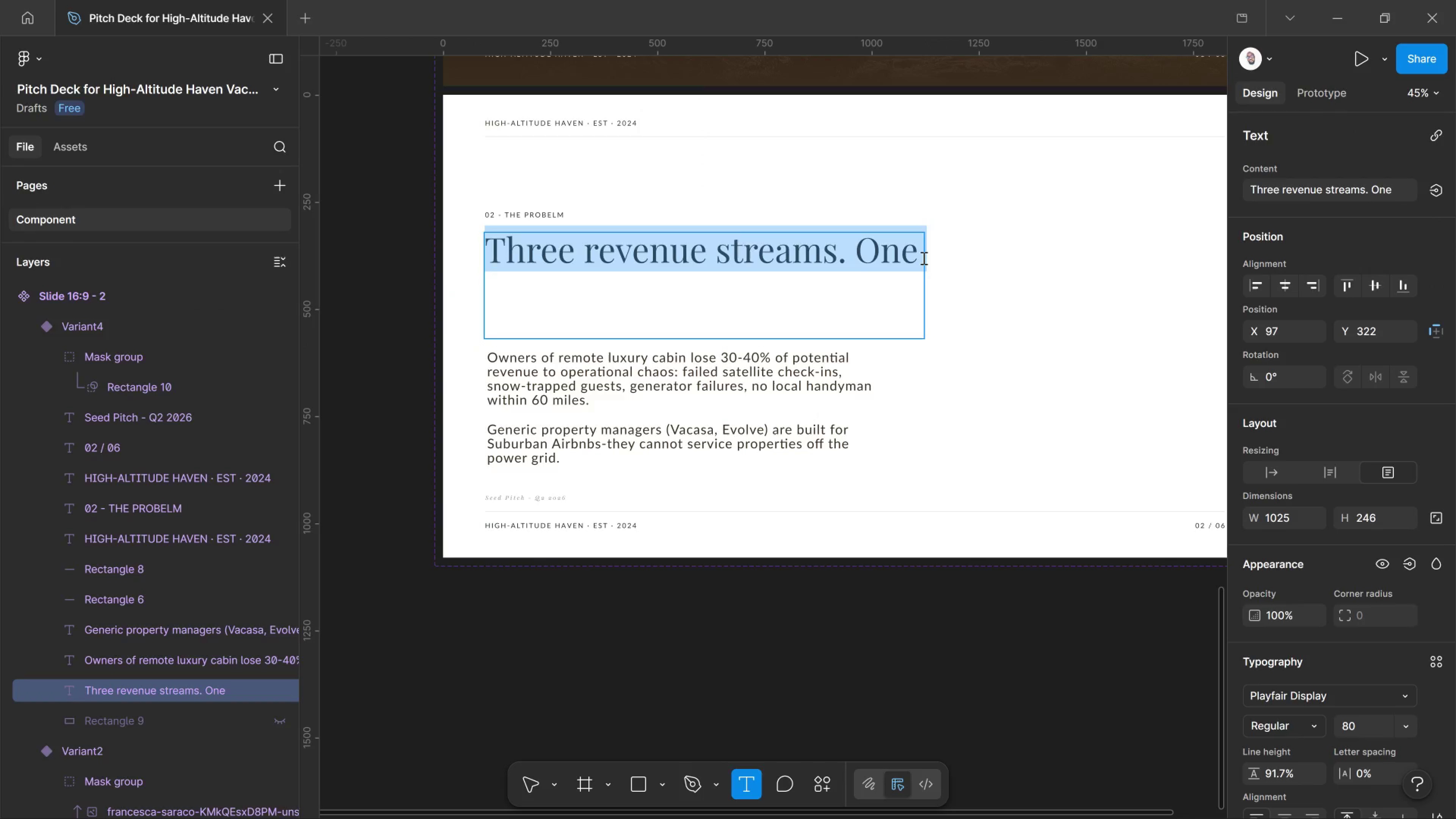 
left_click([923, 258])
 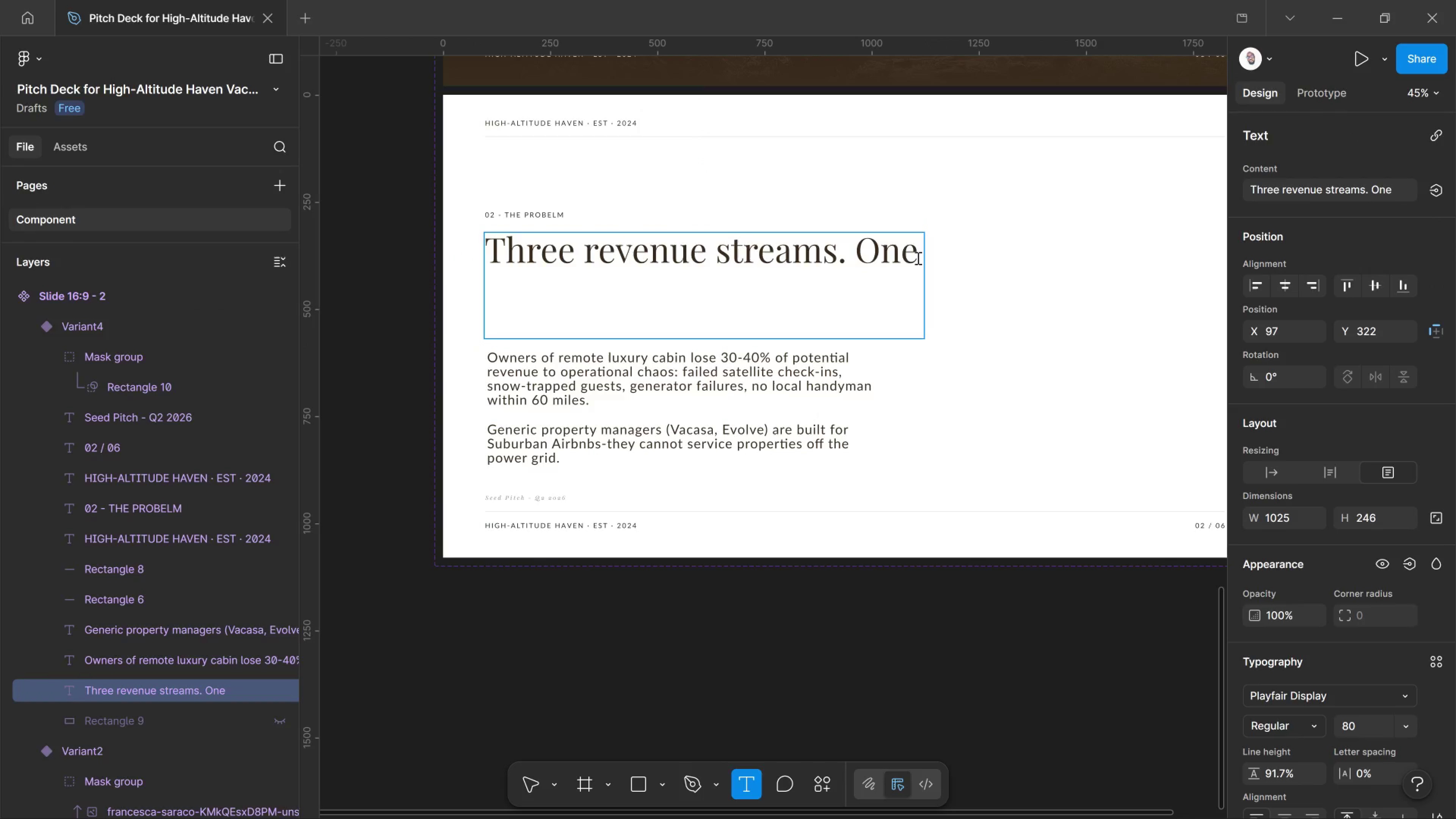 
left_click([917, 258])
 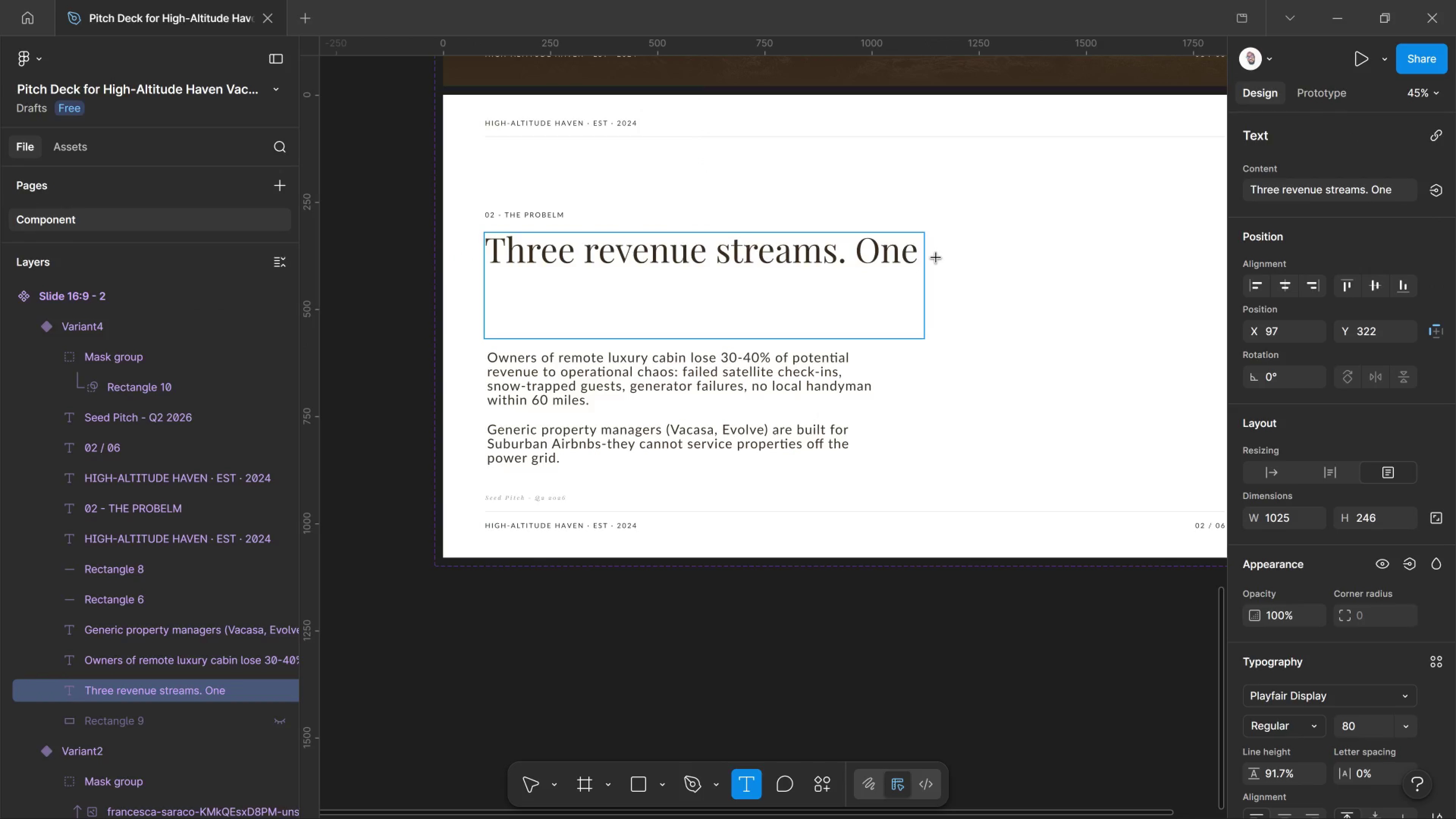 
type( align)
 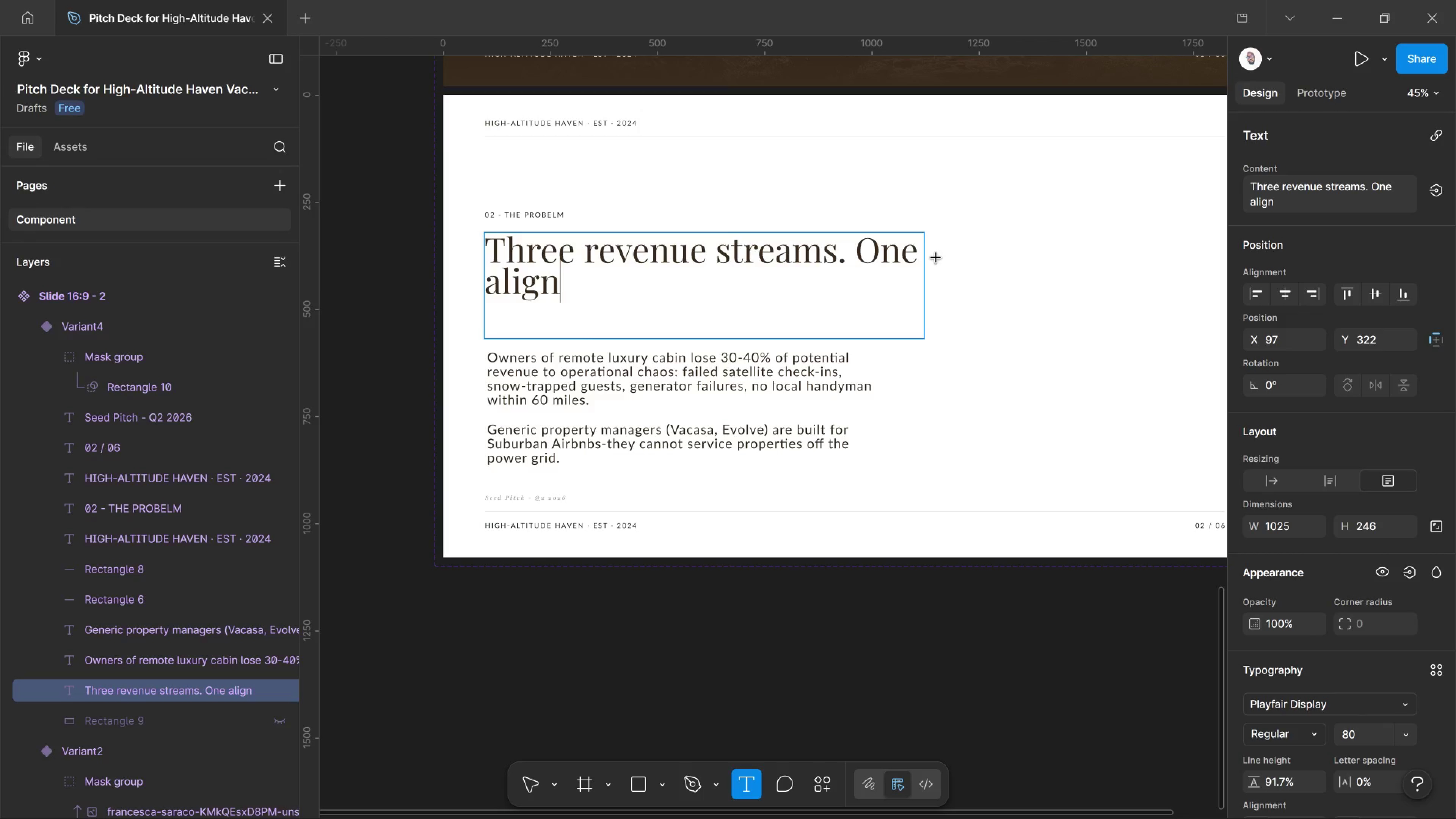 
wait(14.56)
 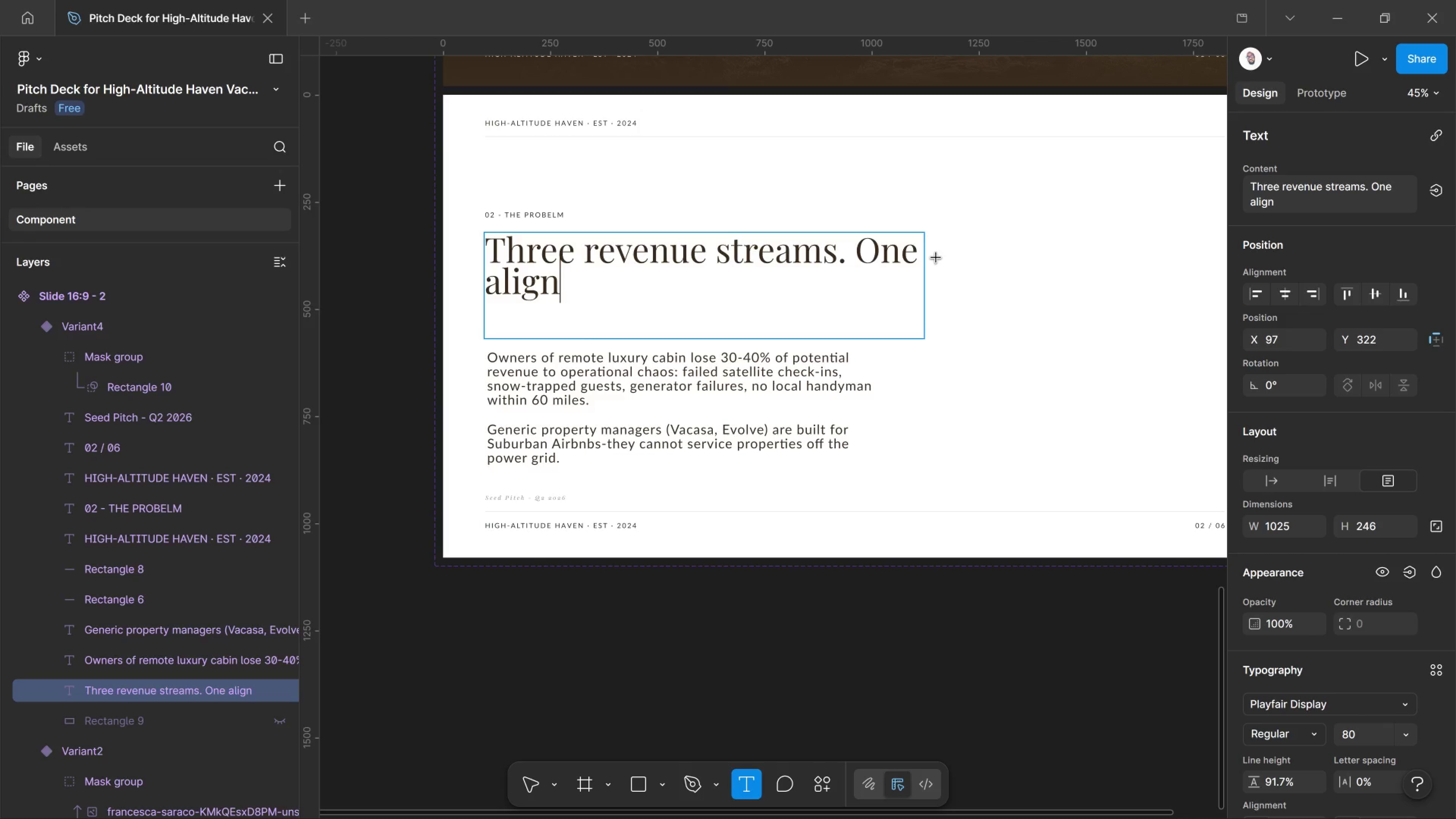 
type(ed)
 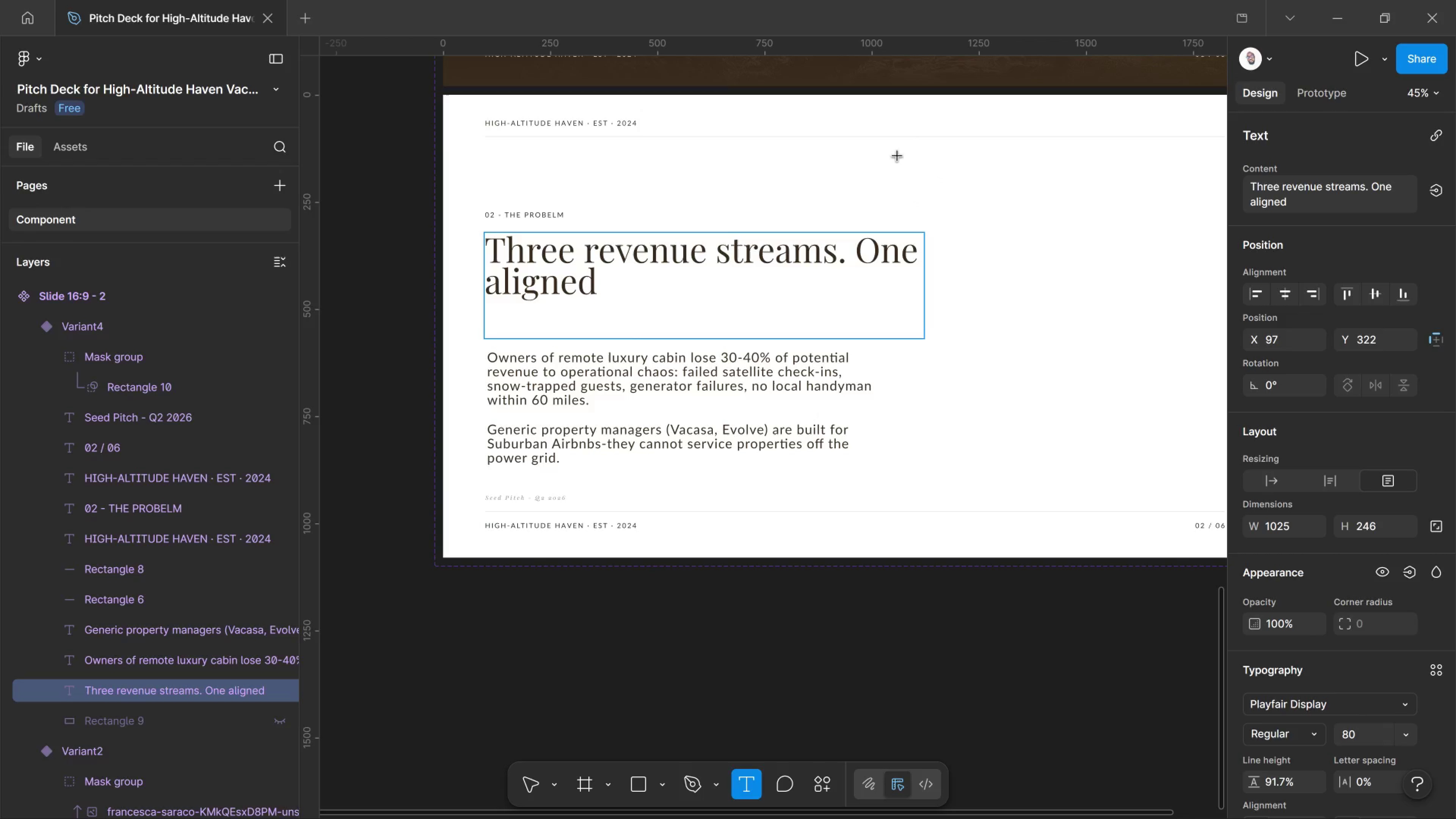 
wait(6.56)
 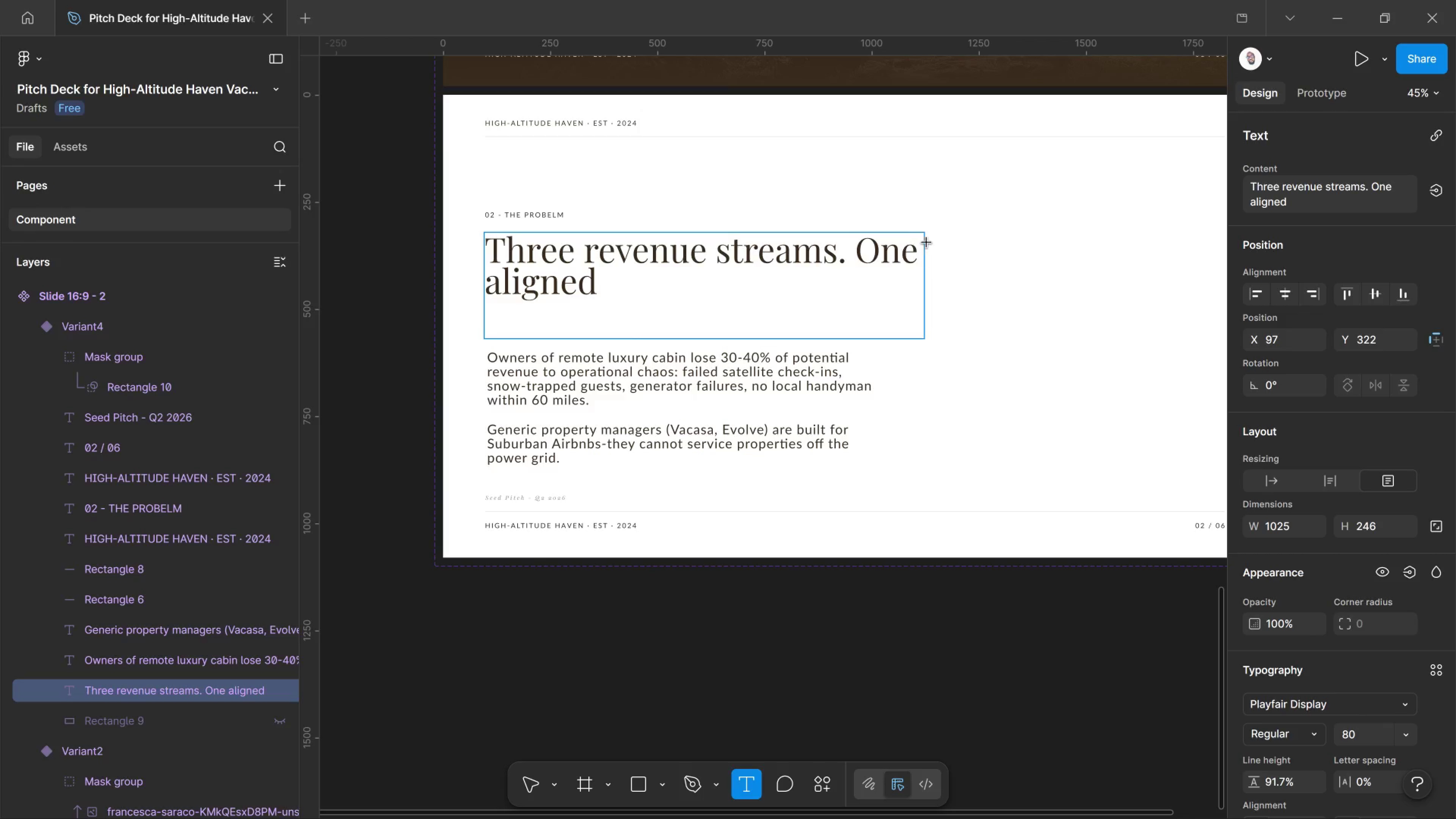 
left_click_drag(start_coordinate=[595, 286], to_coordinate=[438, 259])
 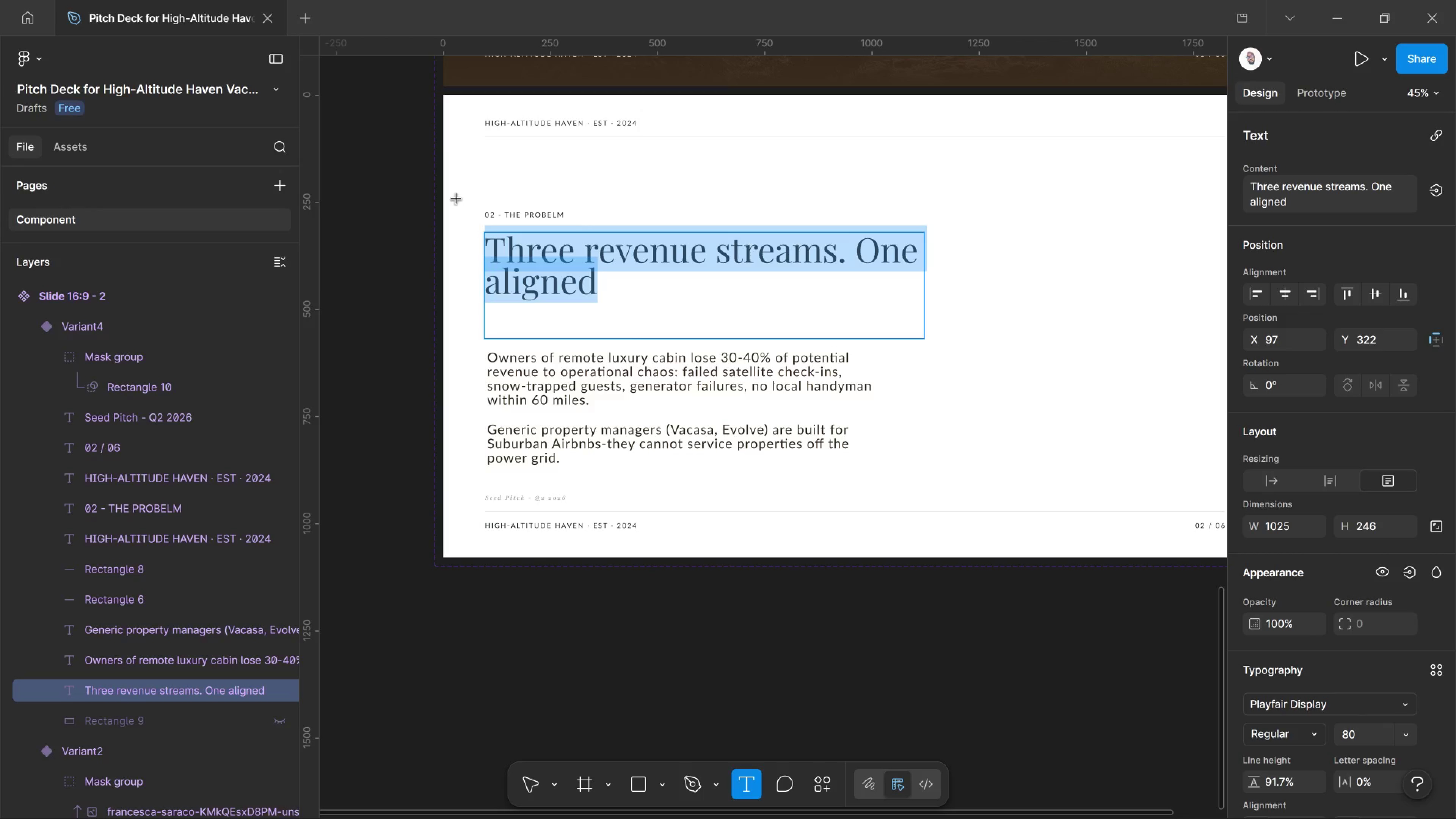 
wait(149.73)
 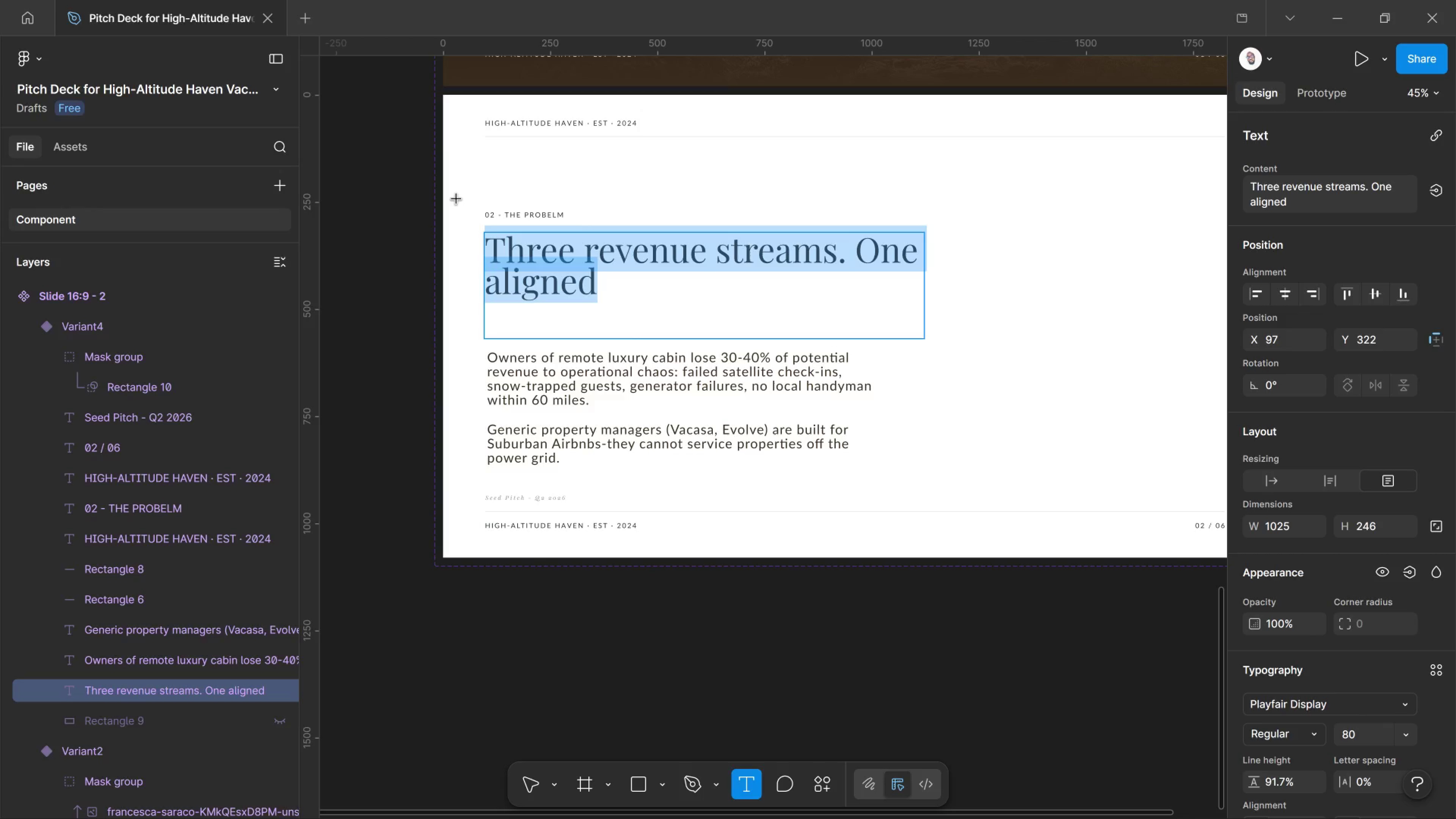 
scroll: coordinate [457, 199], scroll_direction: down, amount: 1.0
 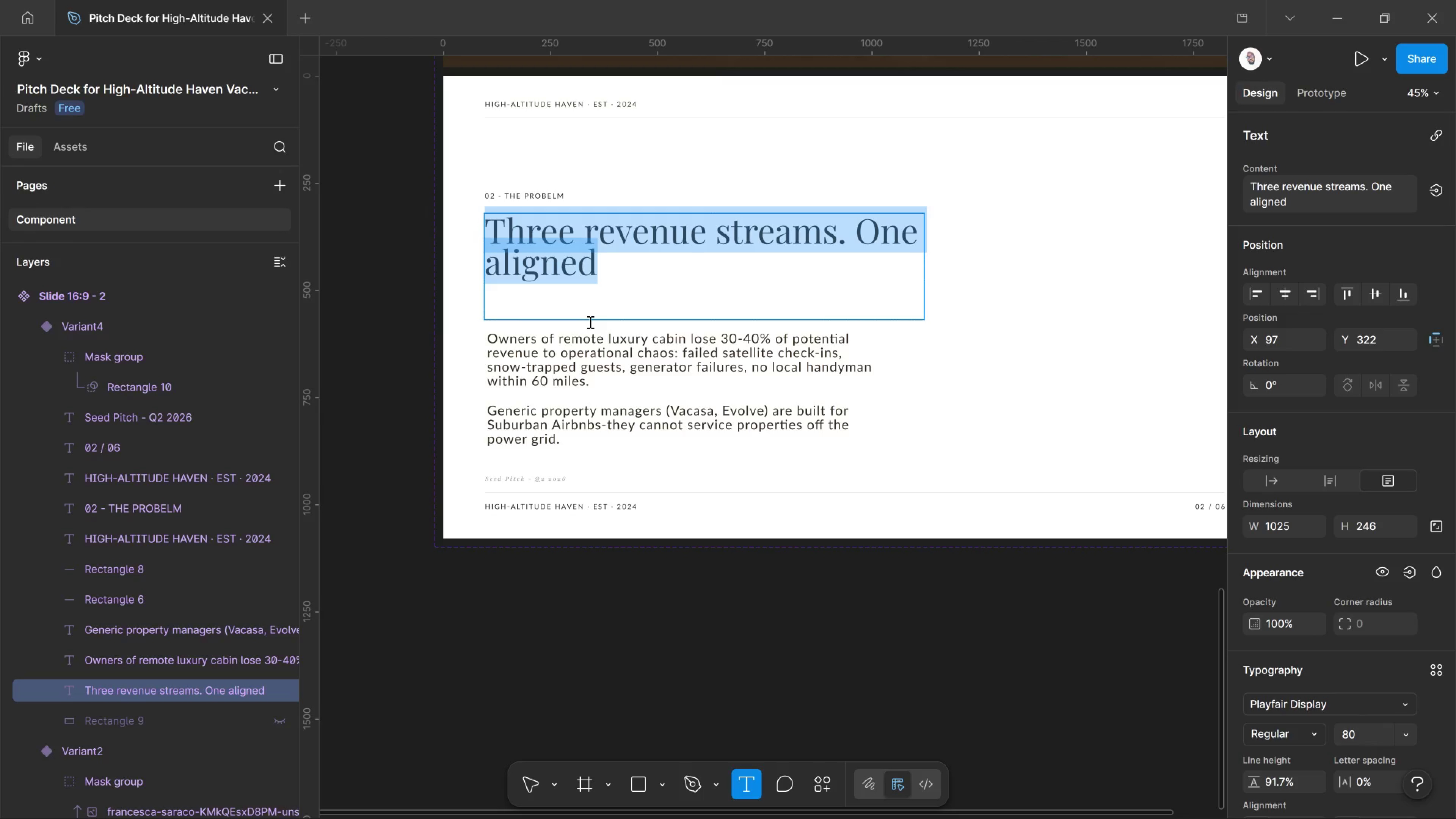 
wait(6.87)
 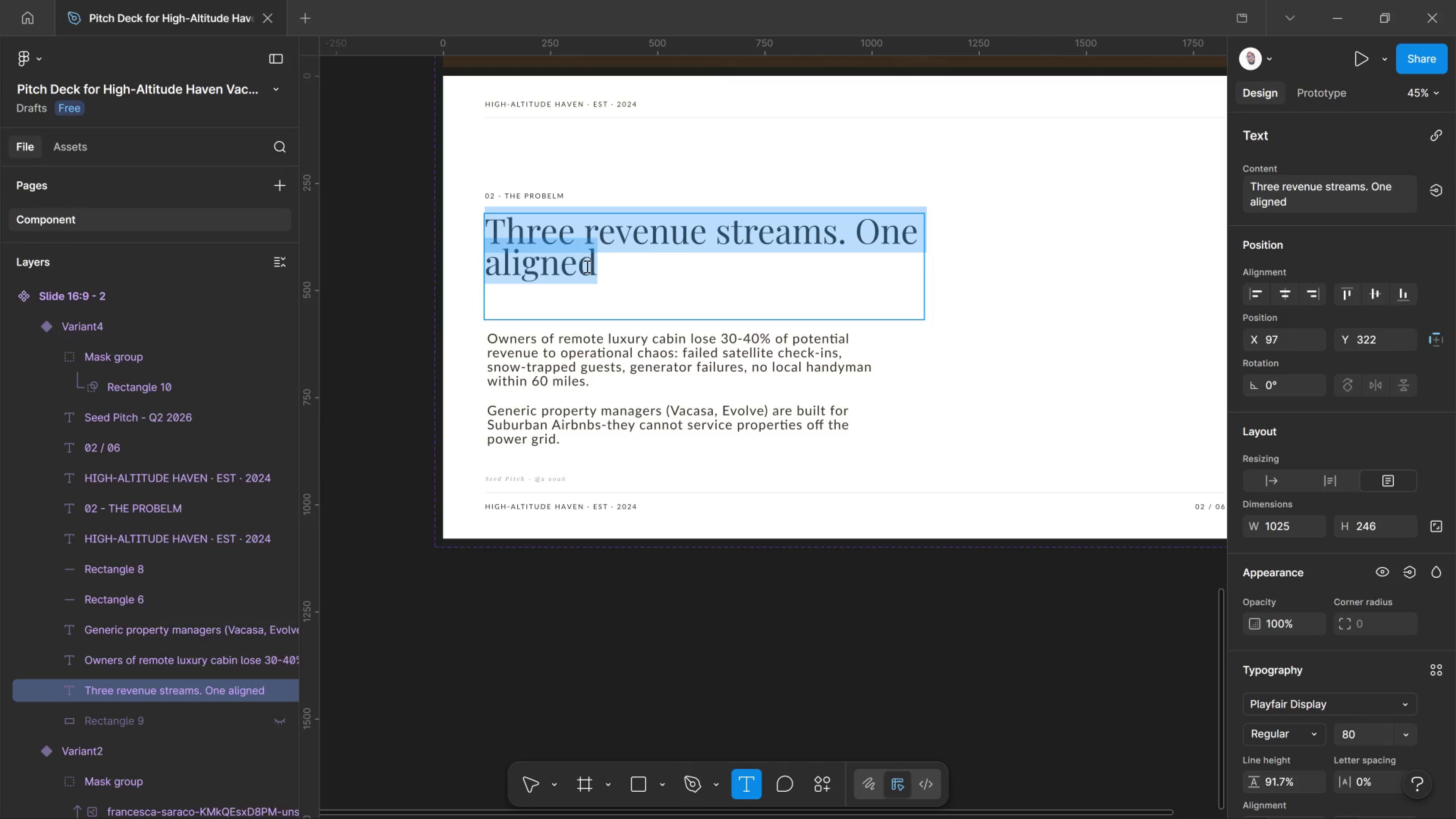 
left_click([635, 245])
 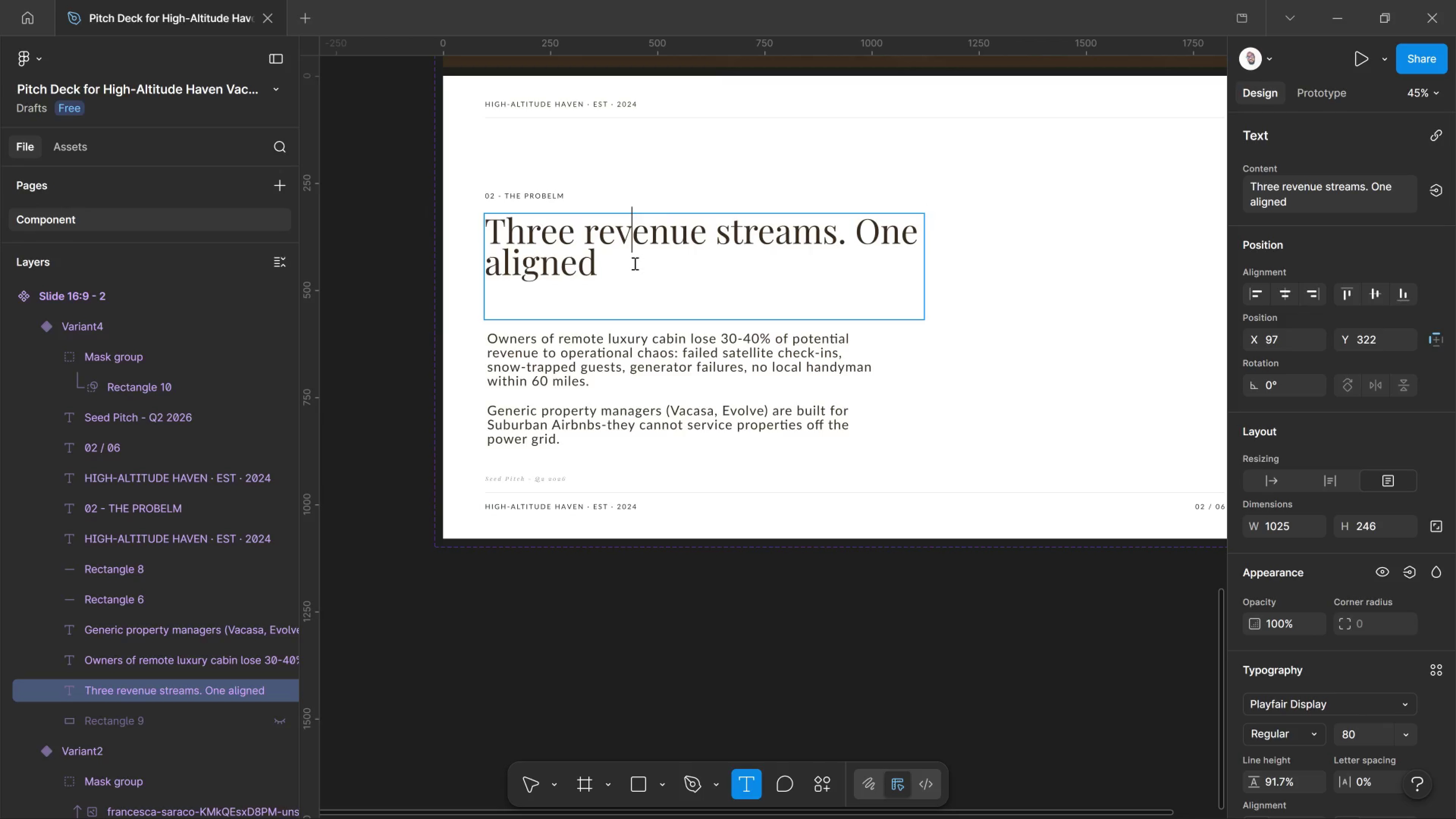 
left_click([634, 263])
 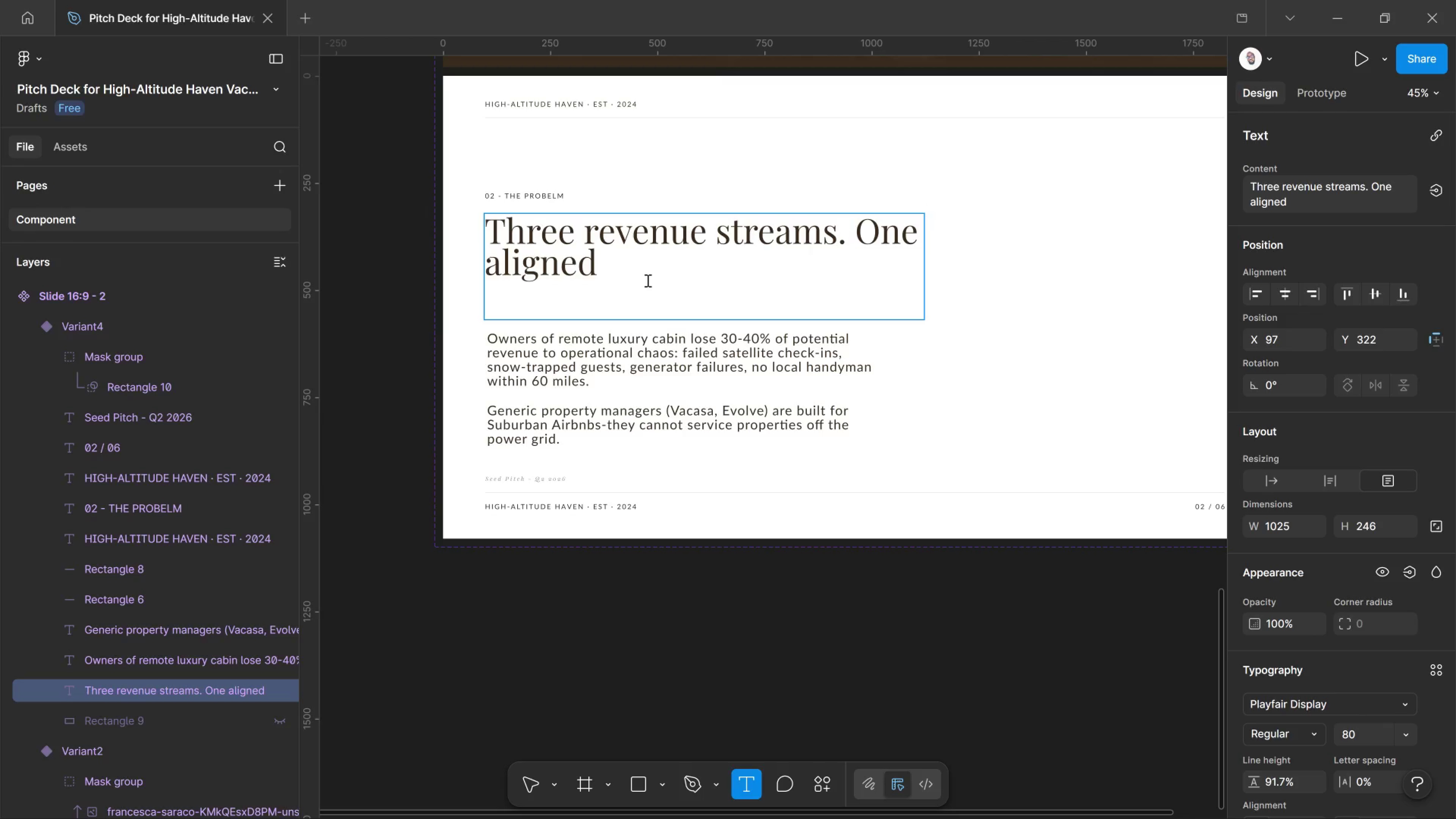 
type(incentive.)
 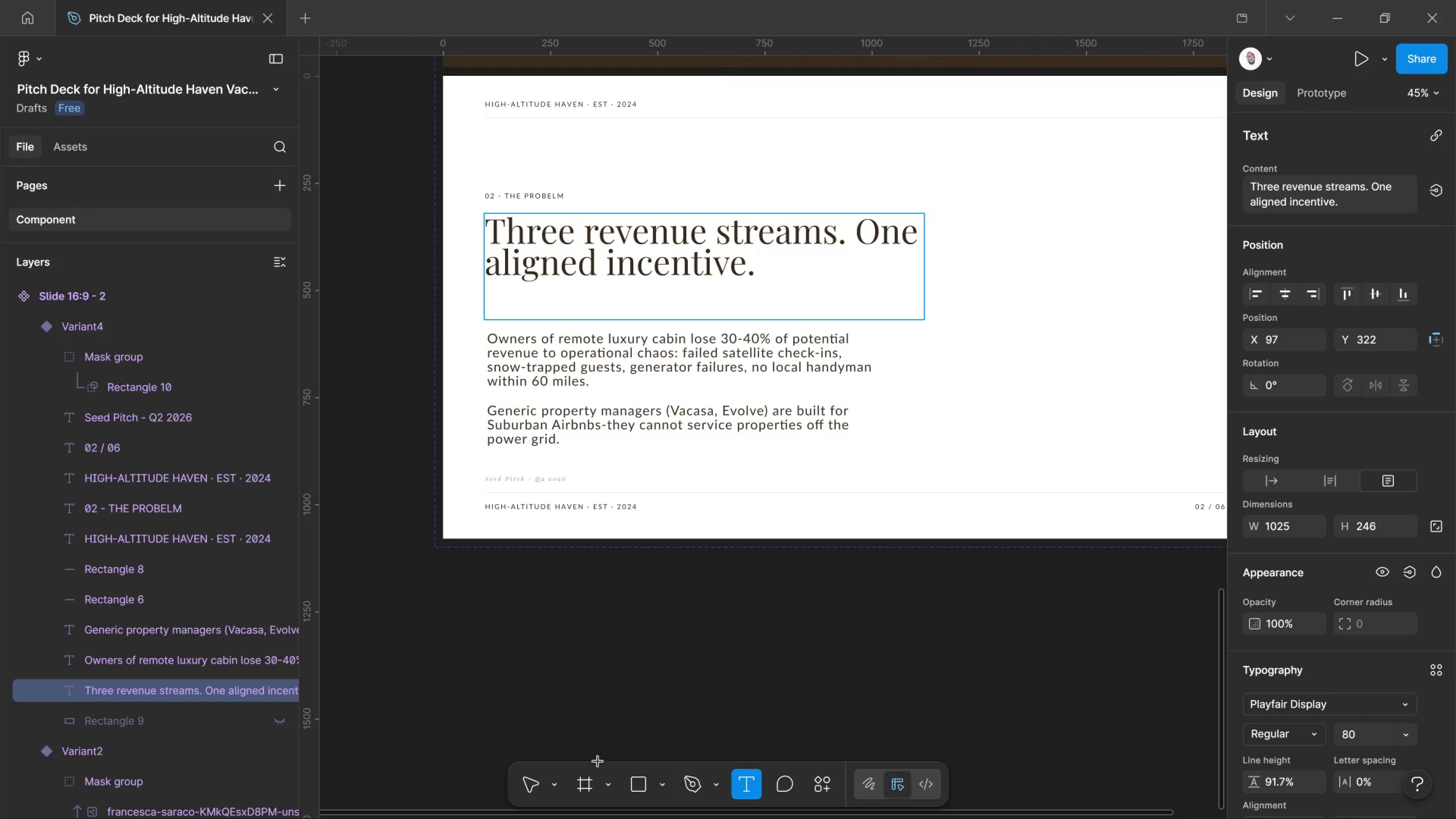 
left_click([532, 774])
 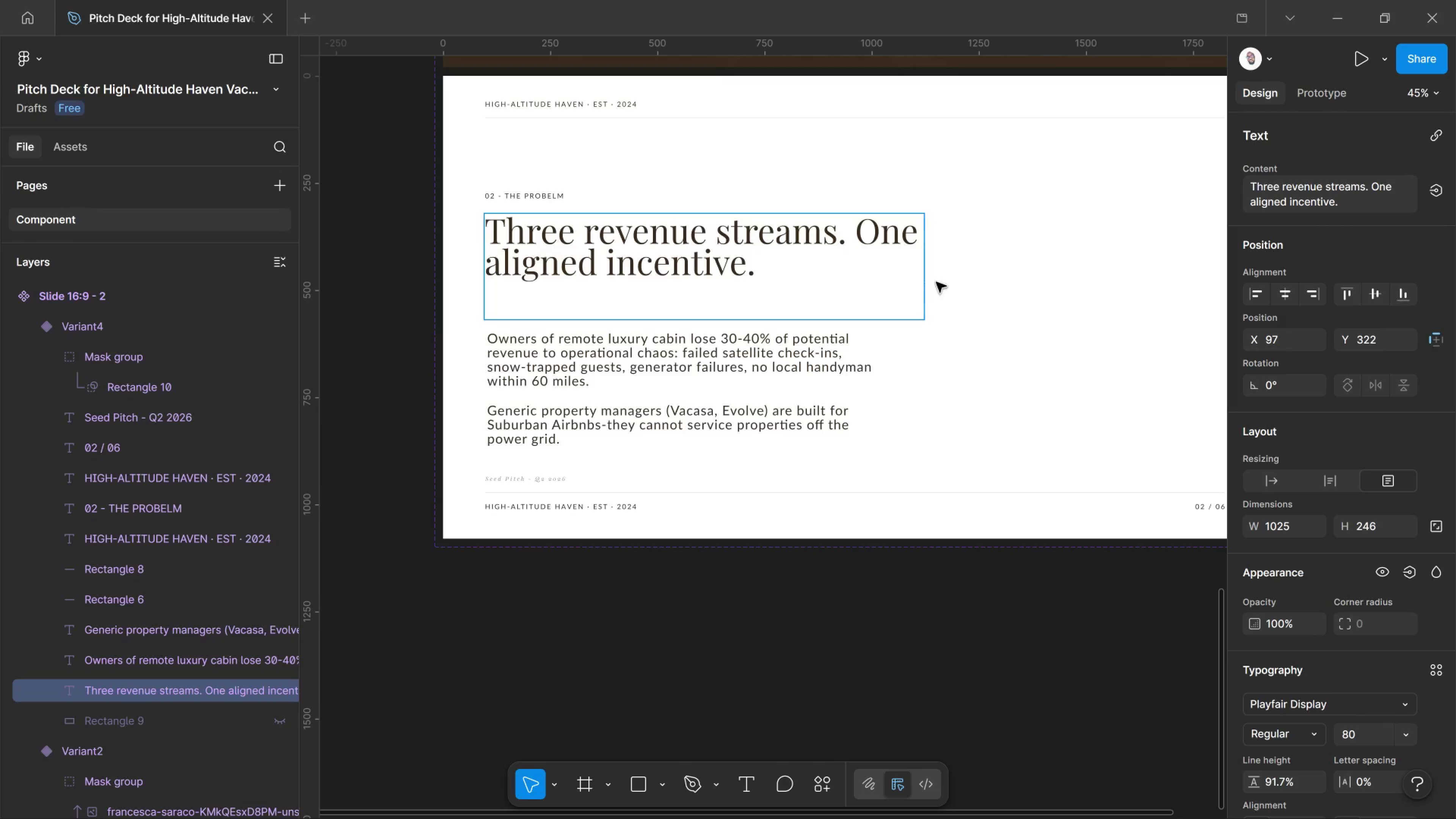 
hold_key(key=ControlLeft, duration=0.58)
 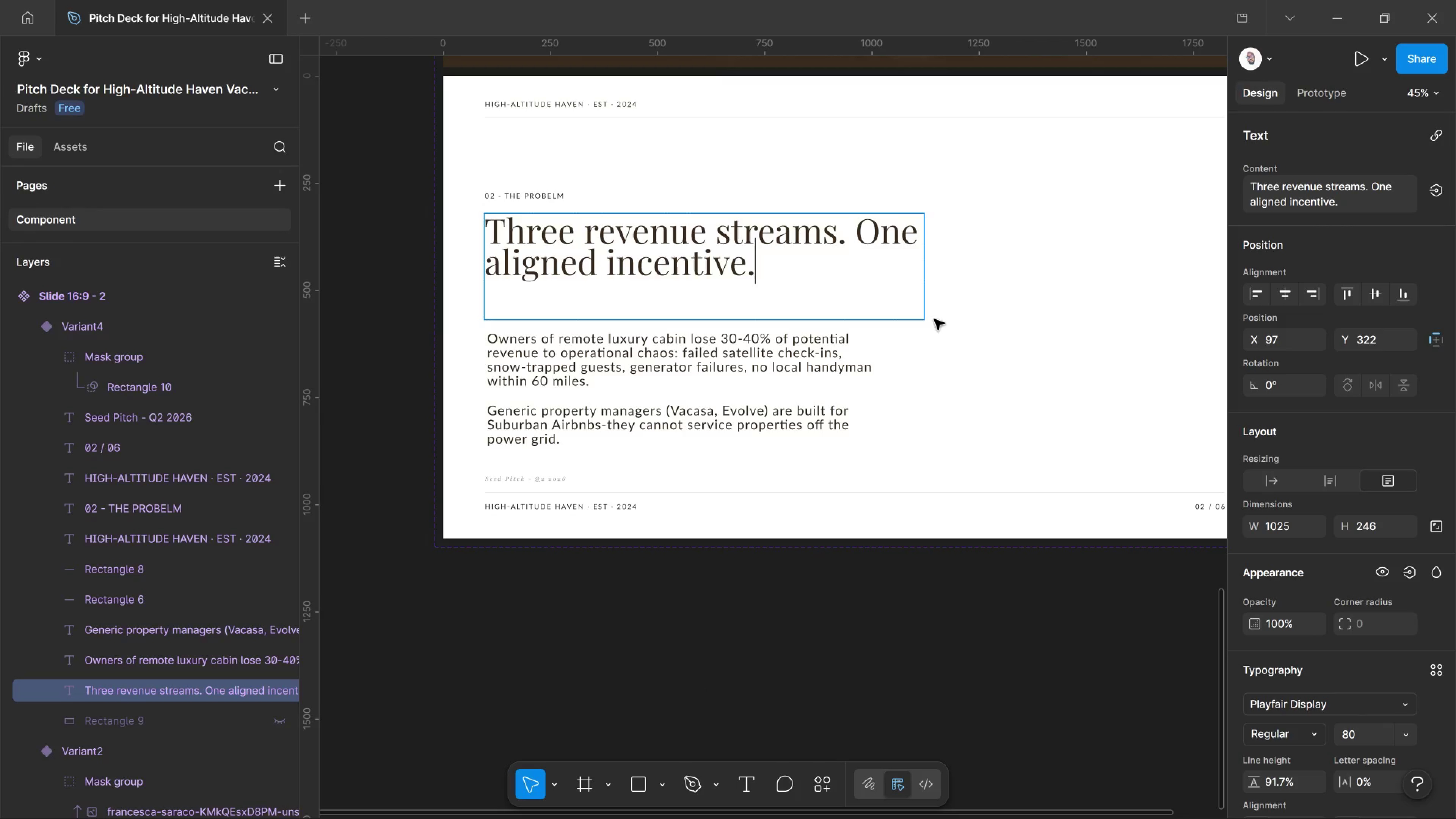 
left_click([923, 285])
 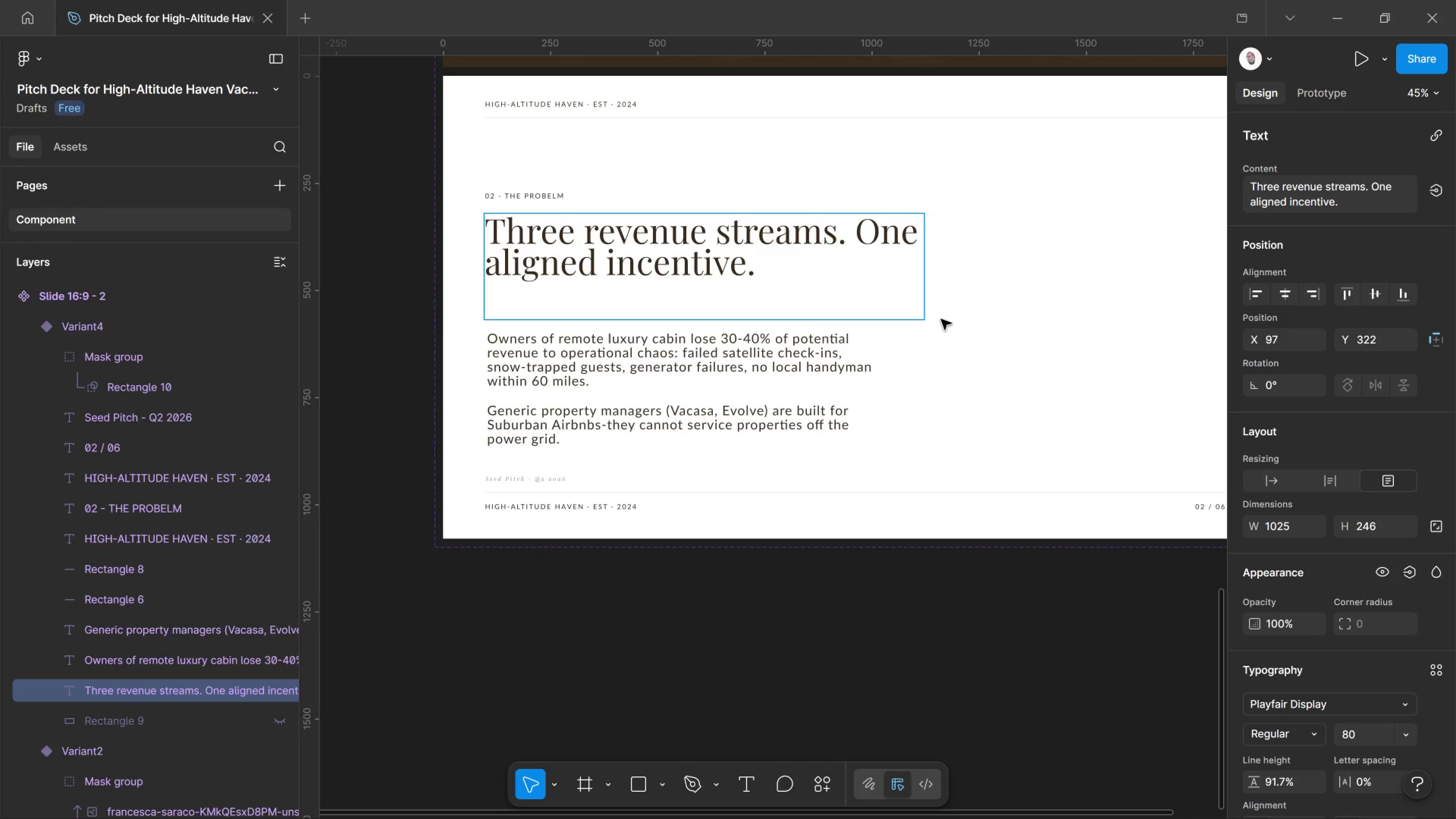 
left_click([941, 319])
 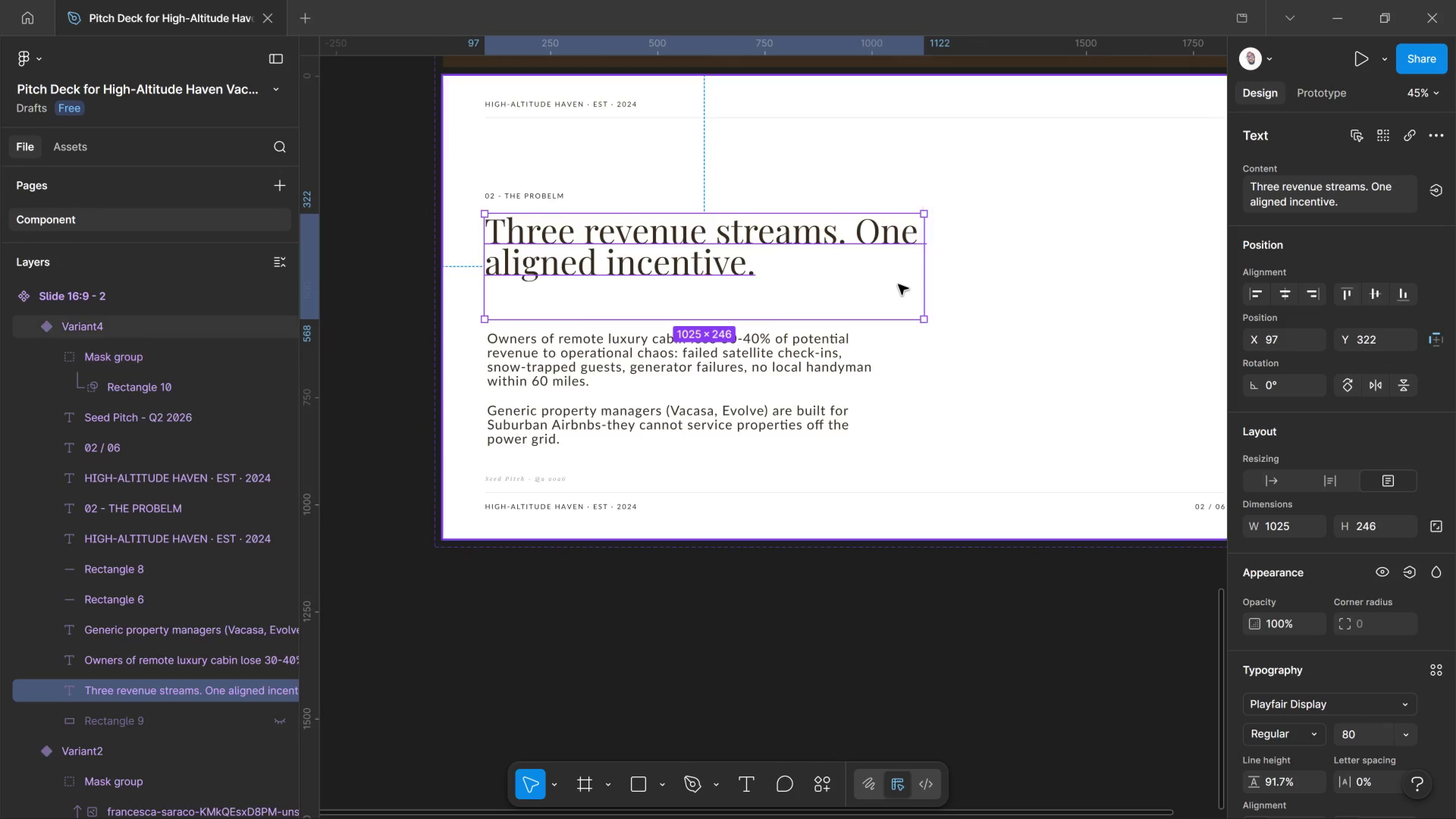 
left_click([898, 284])
 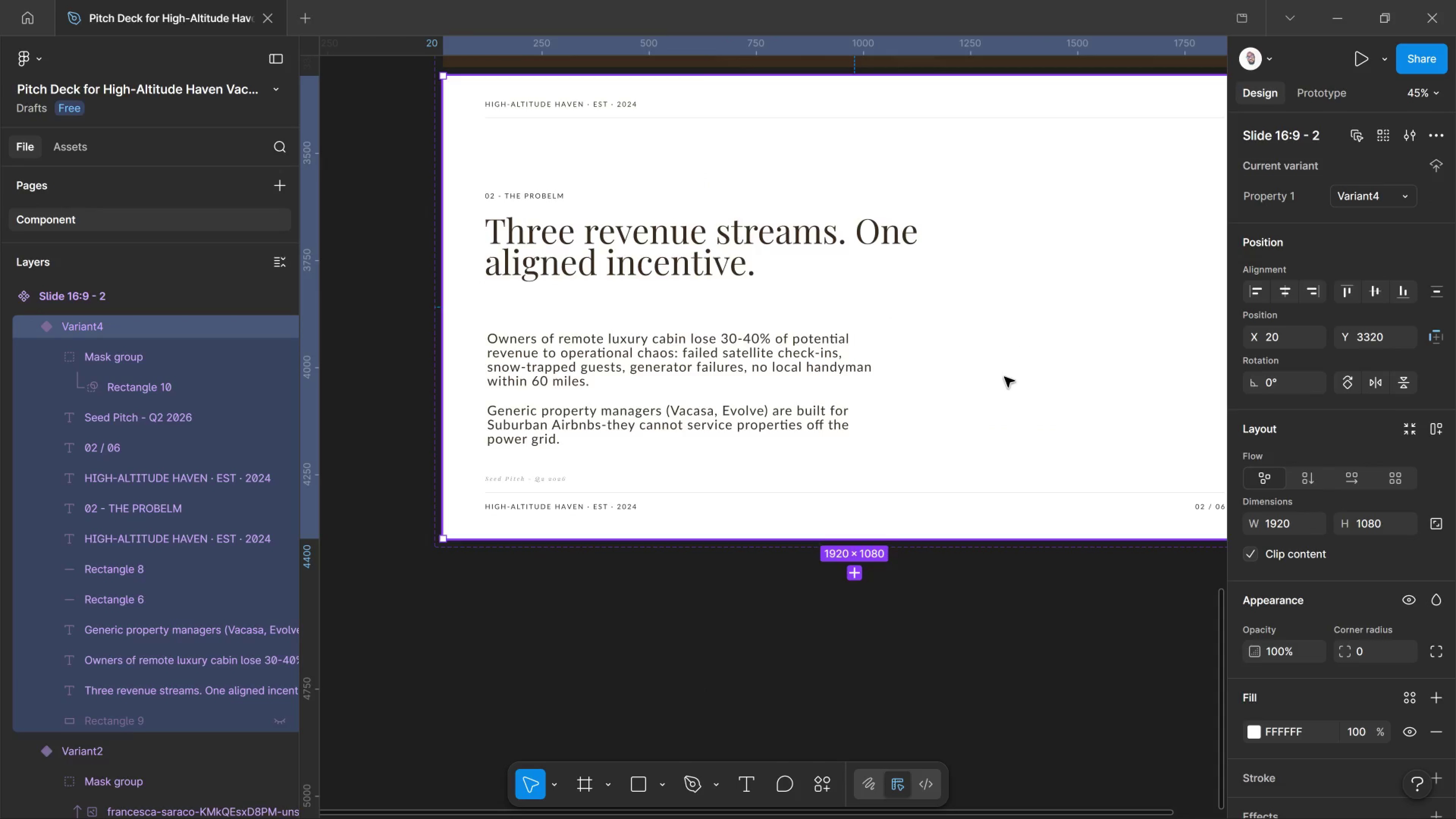 
left_click([1004, 377])
 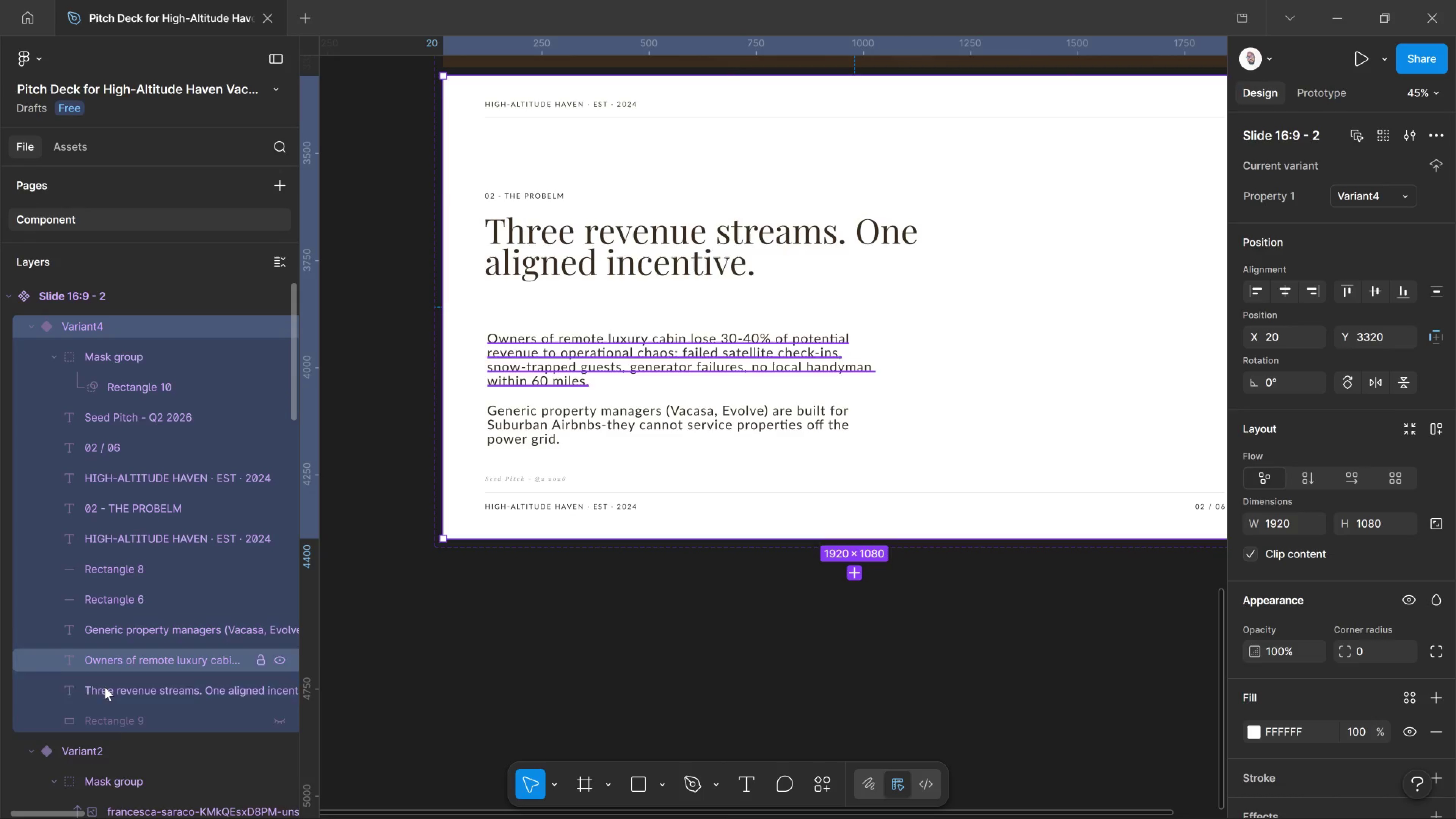 
left_click([115, 726])
 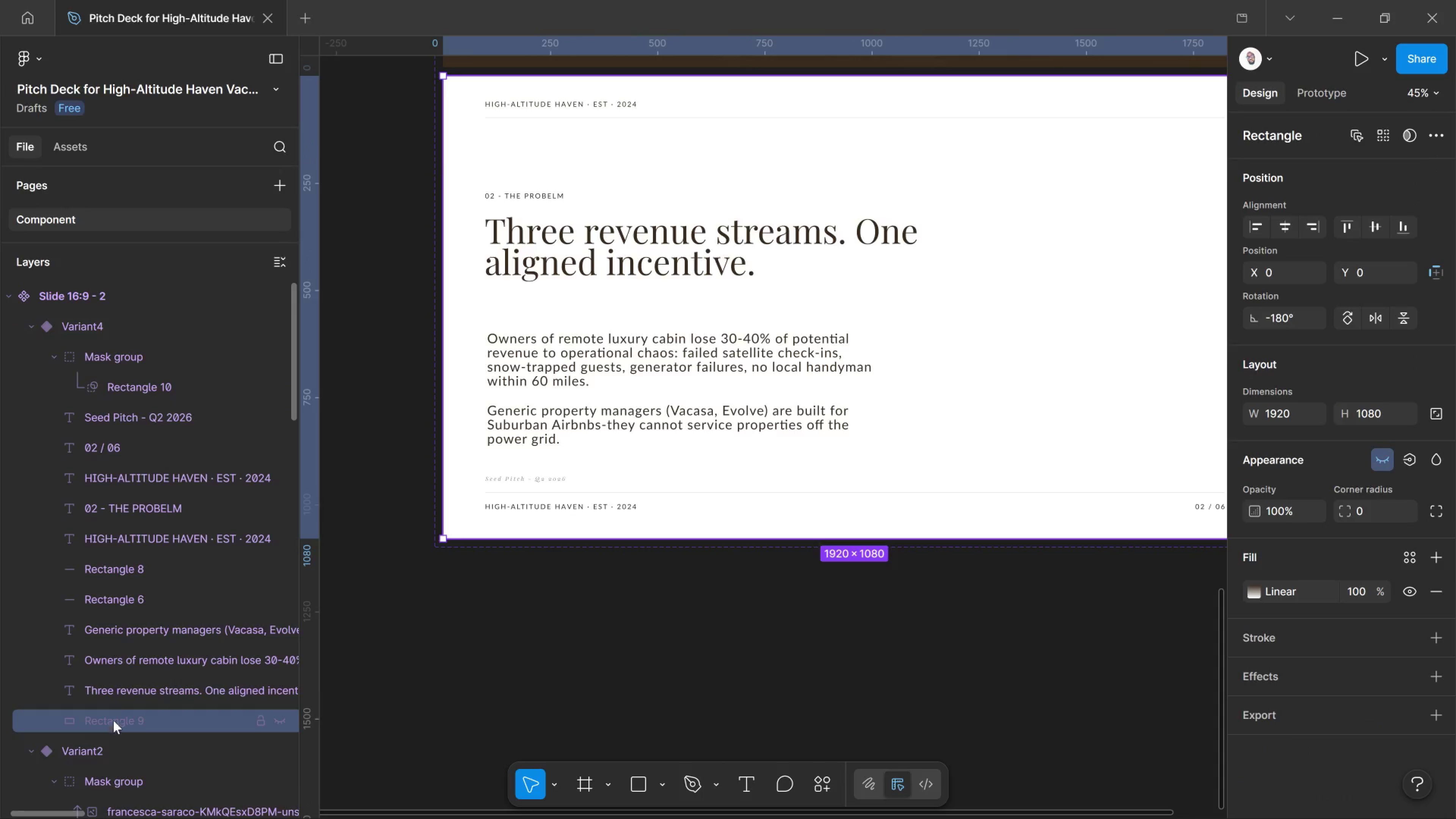 
left_click([121, 709])
 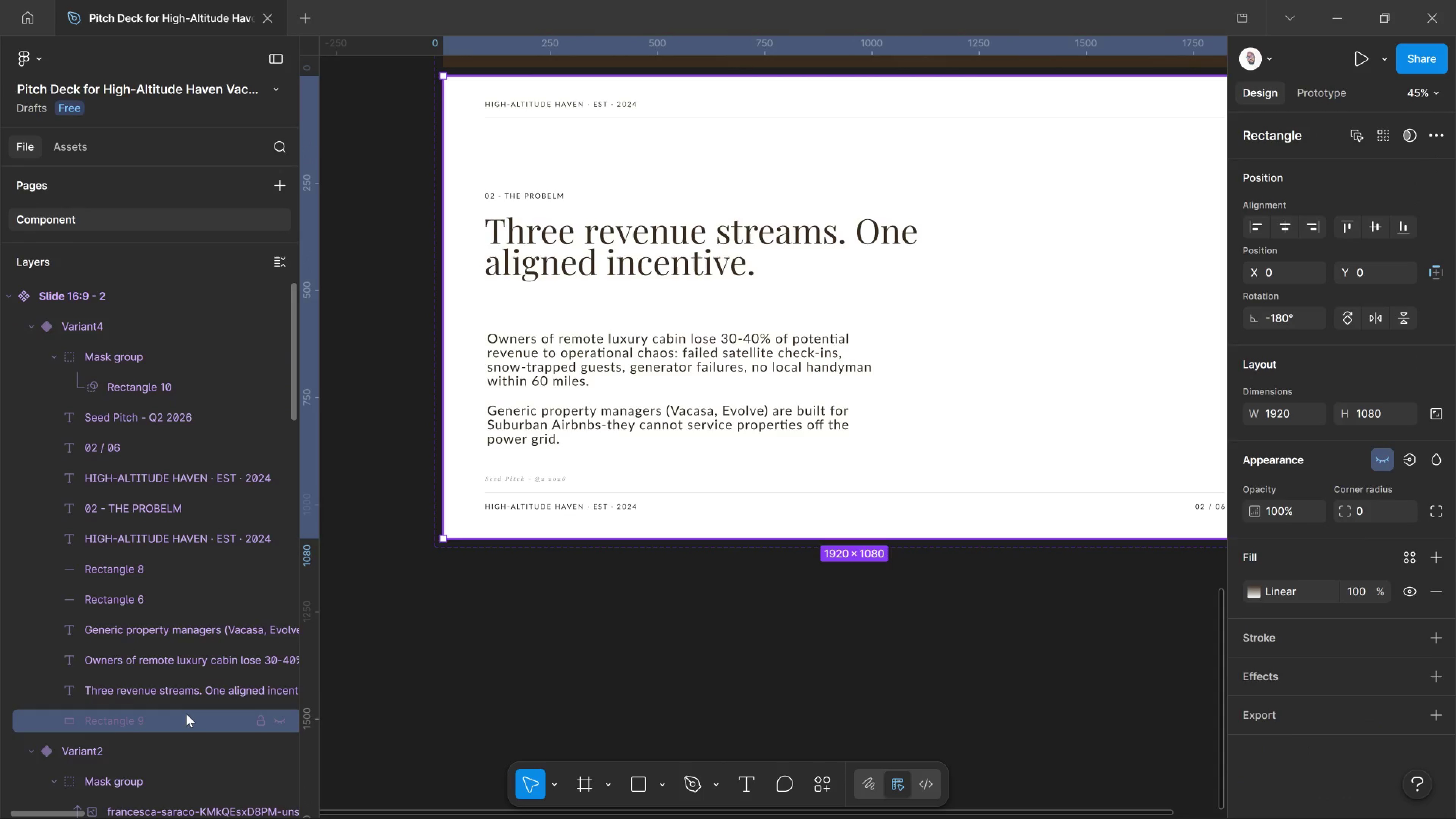 
key(Delete)
 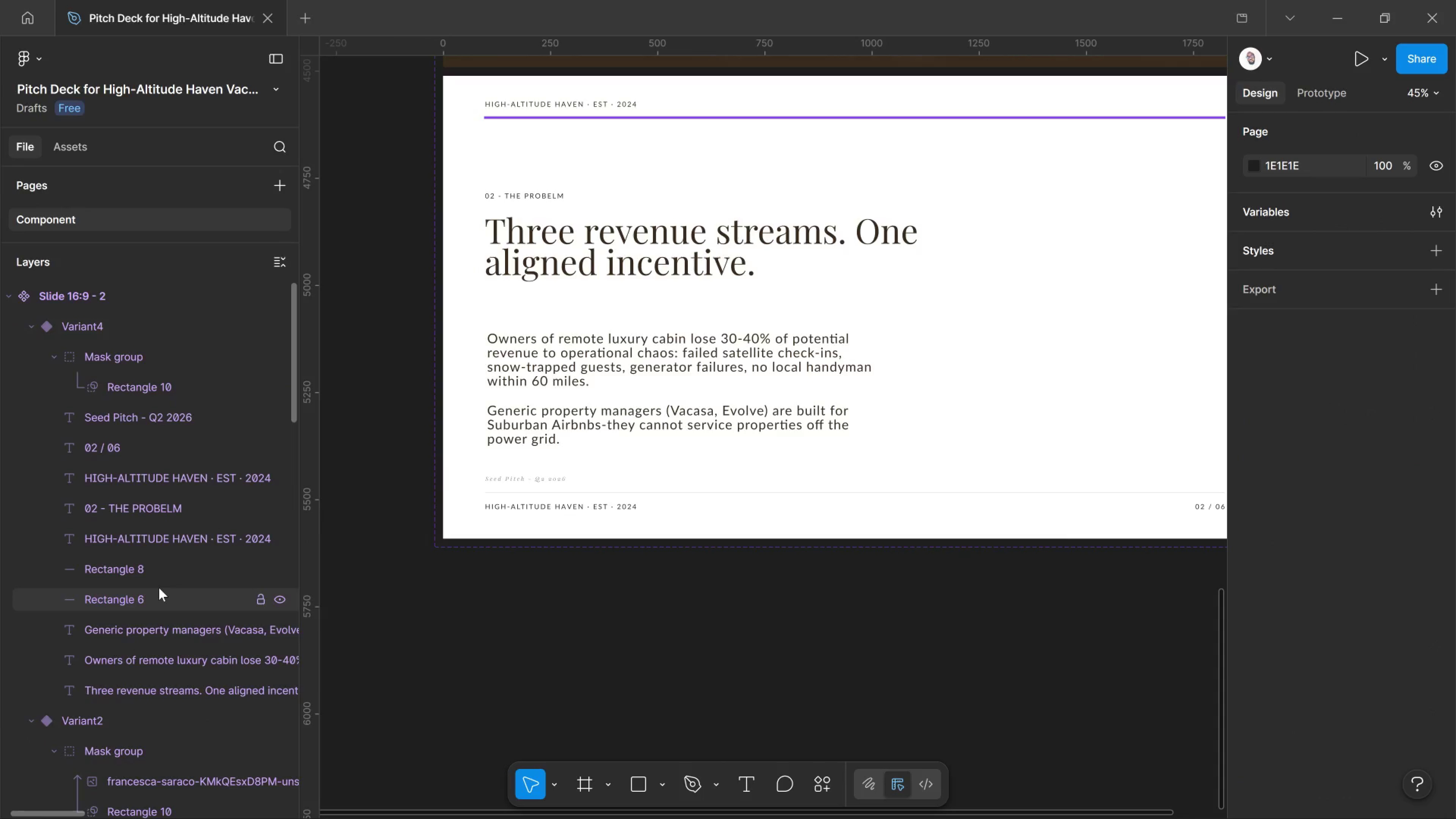 
left_click([159, 588])
 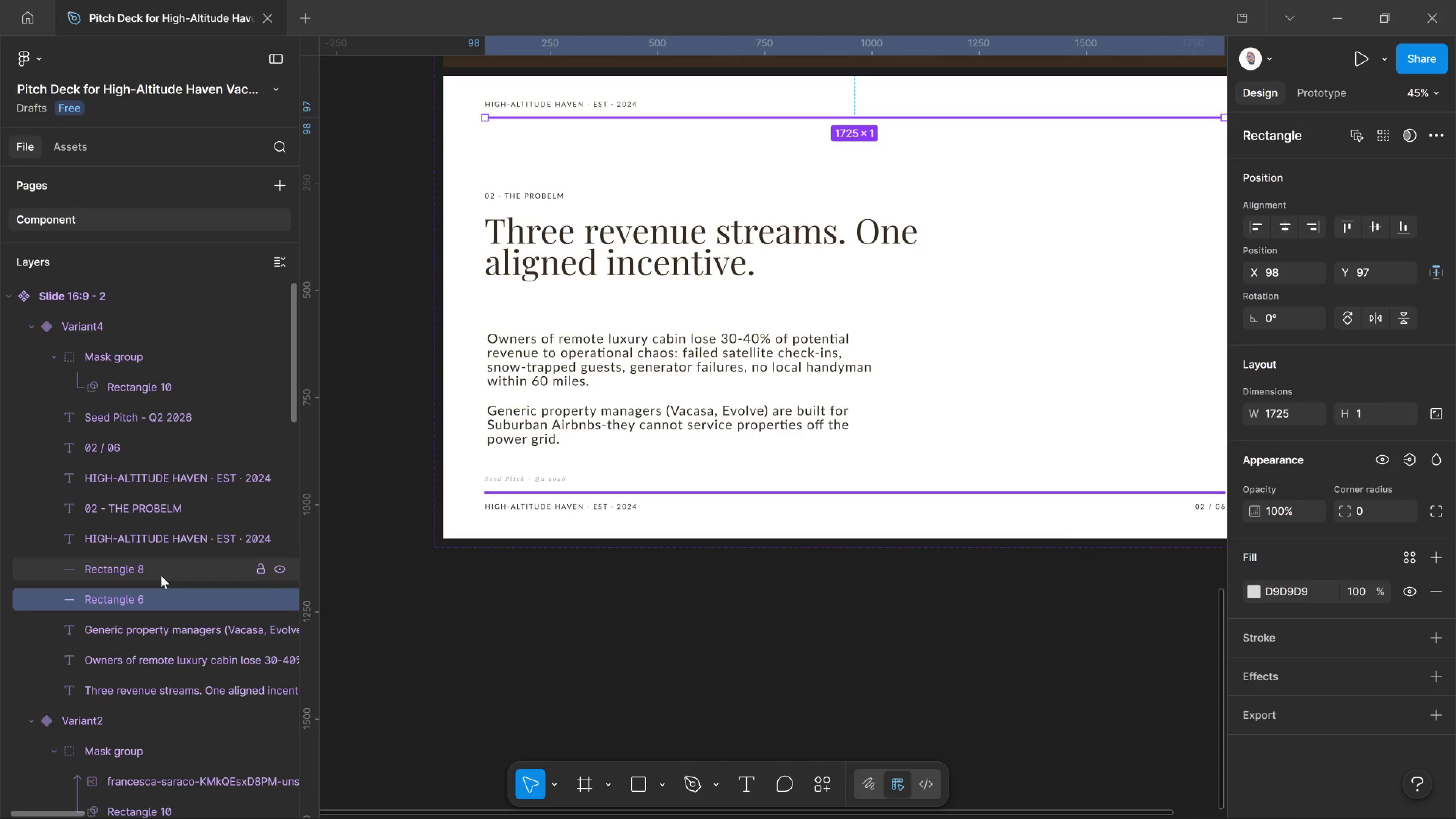 
left_click([161, 575])
 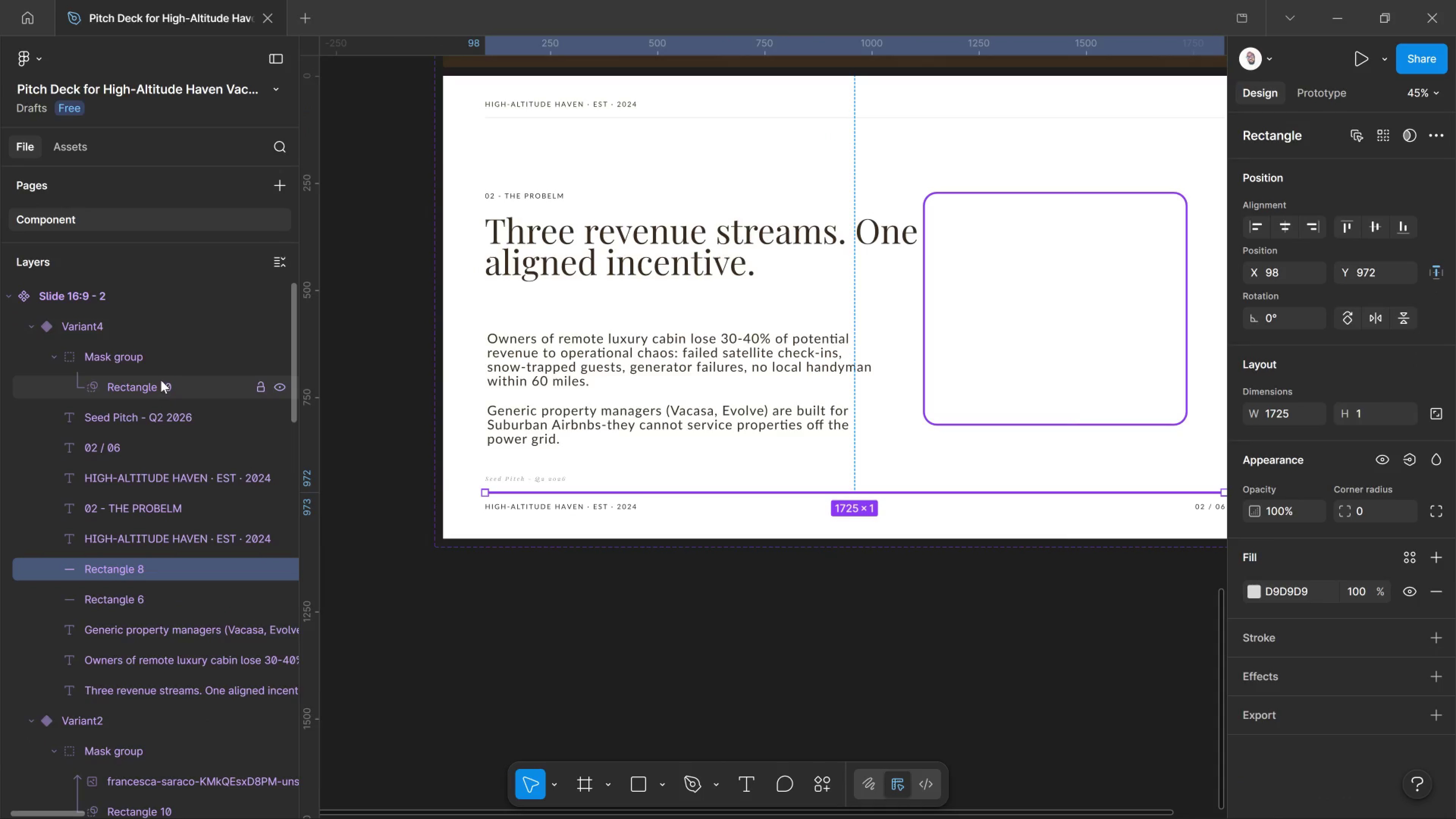 
left_click([159, 373])
 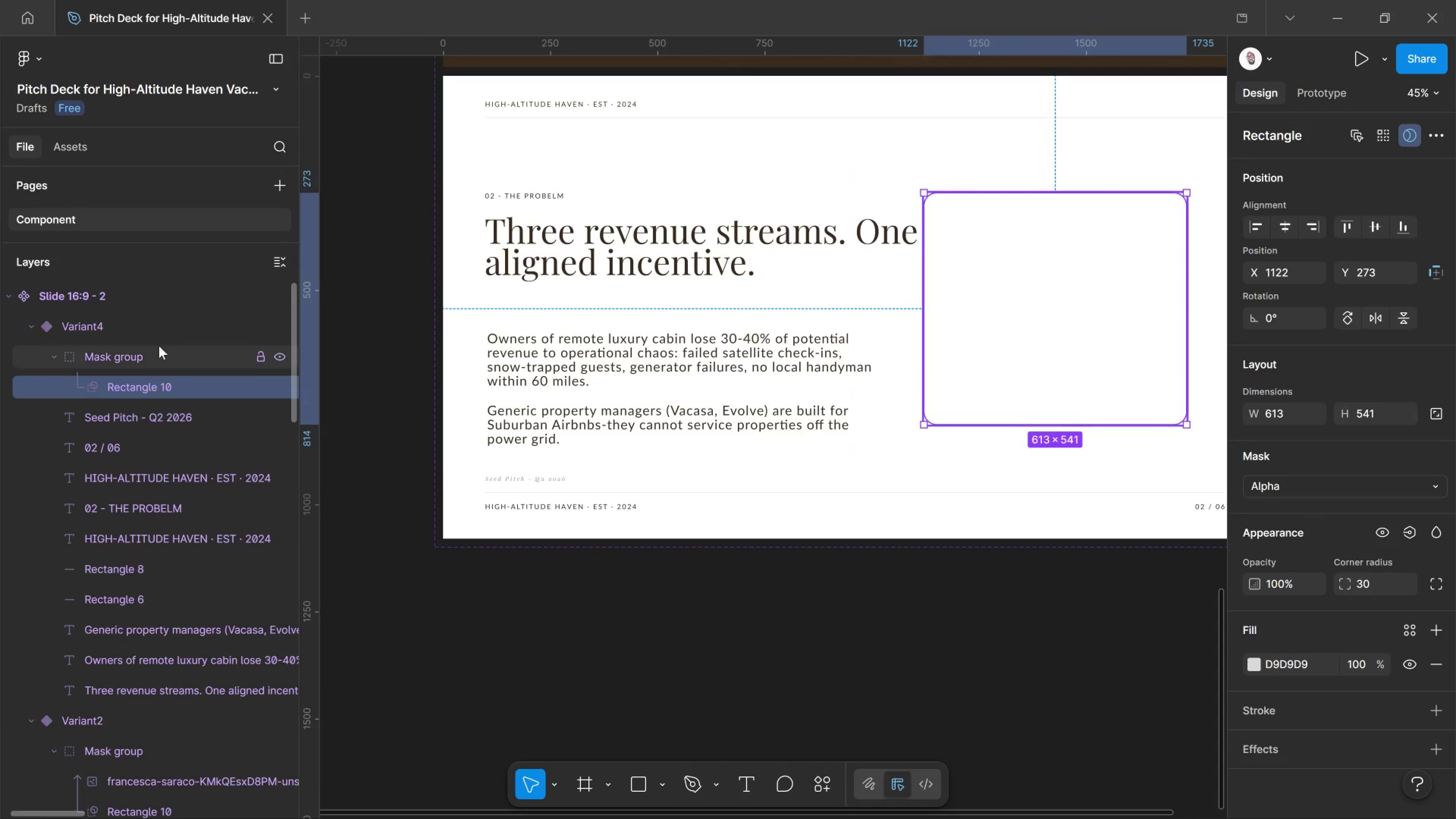 
left_click([159, 346])
 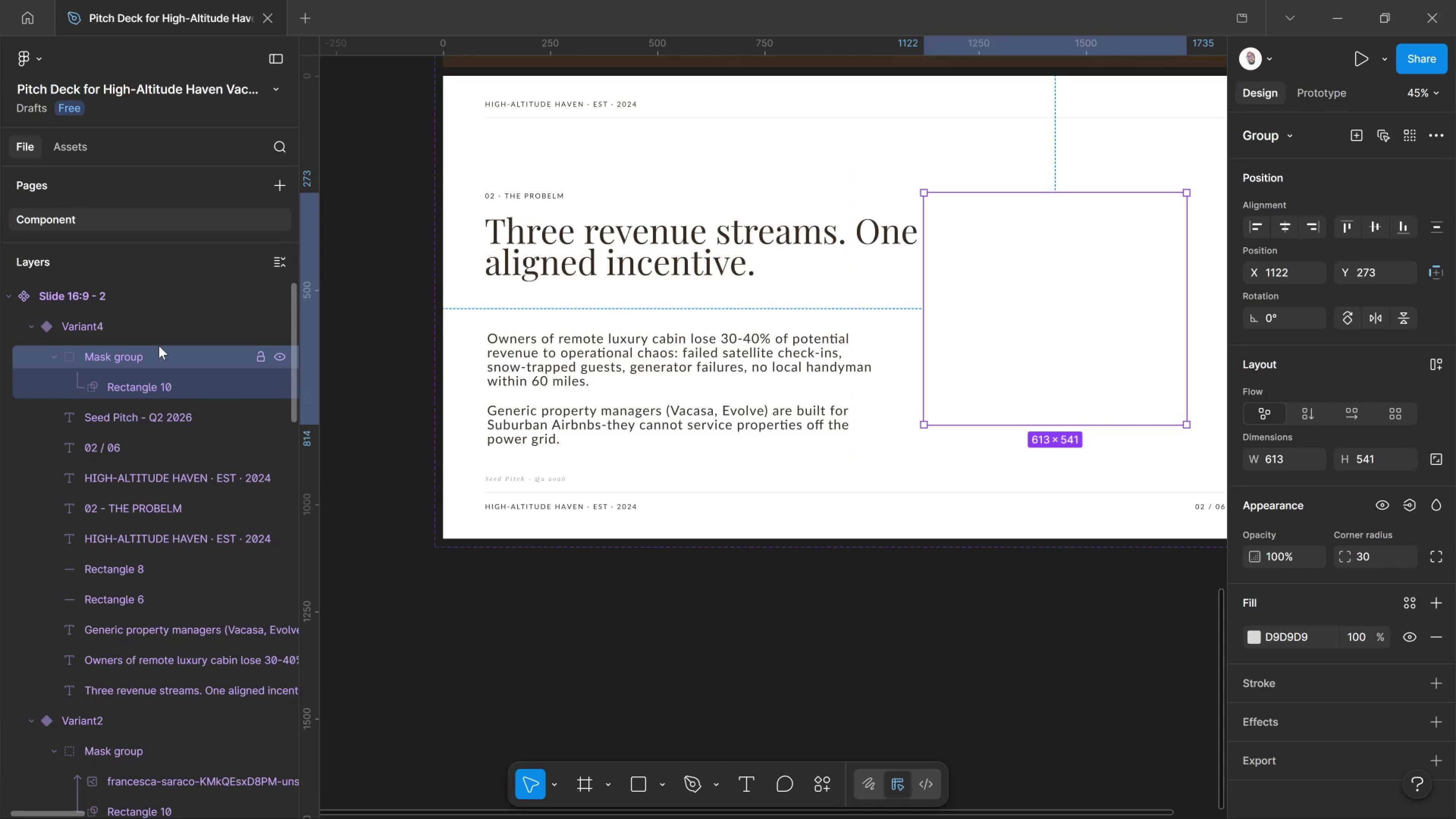 
key(Delete)
 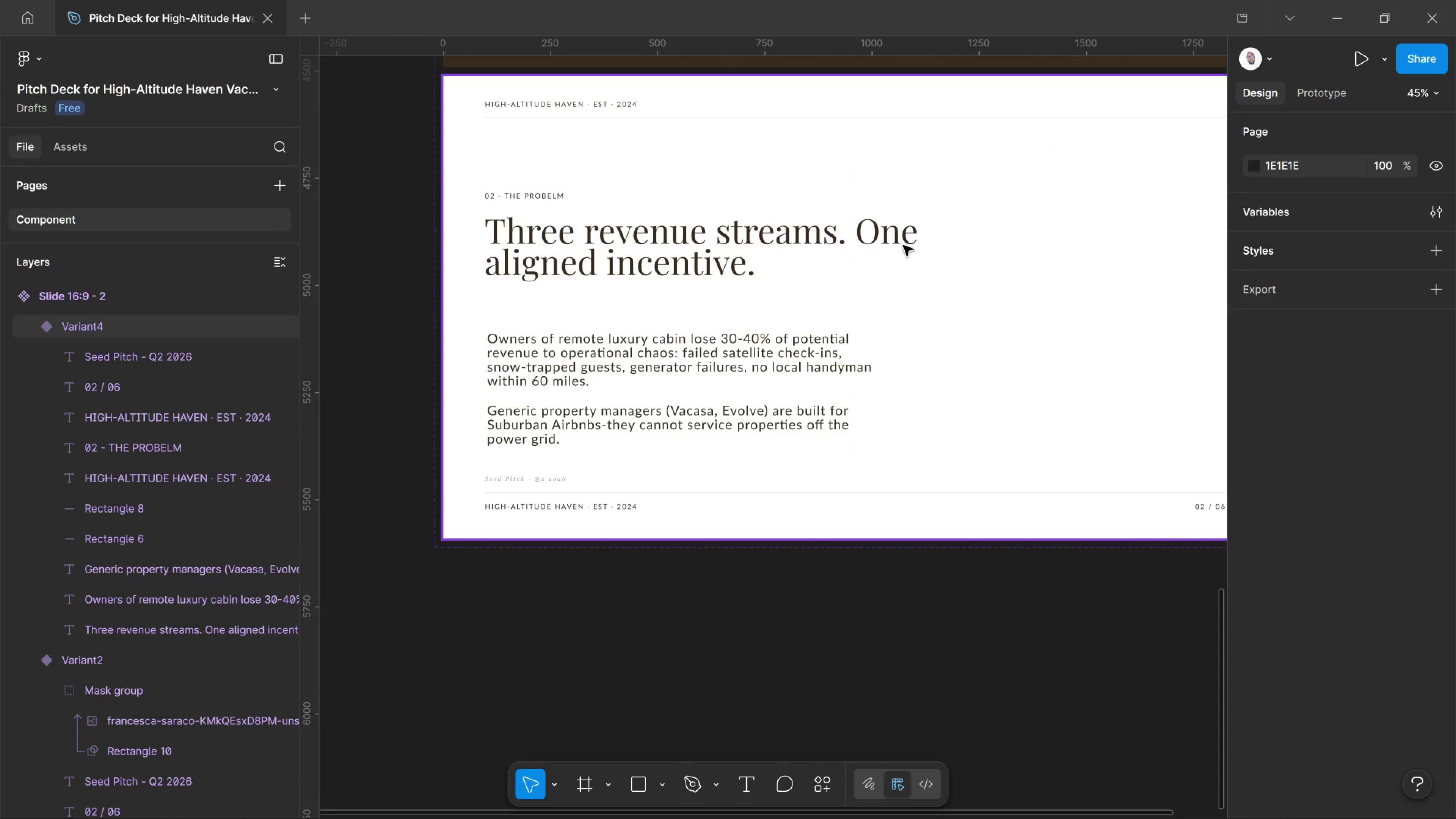 
left_click([898, 243])
 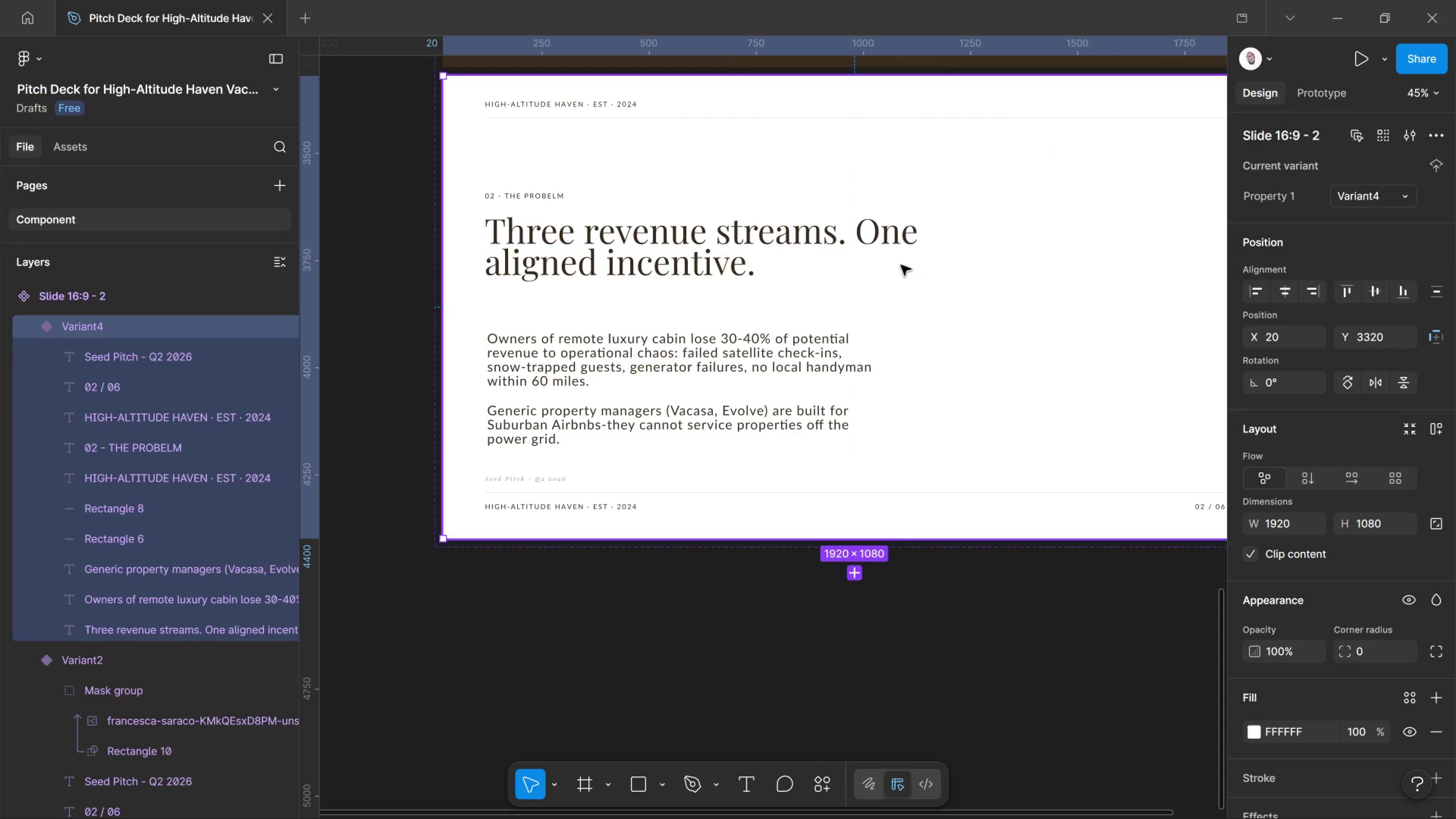 
hold_key(key=ControlLeft, duration=1.25)
left_click([871, 231])
 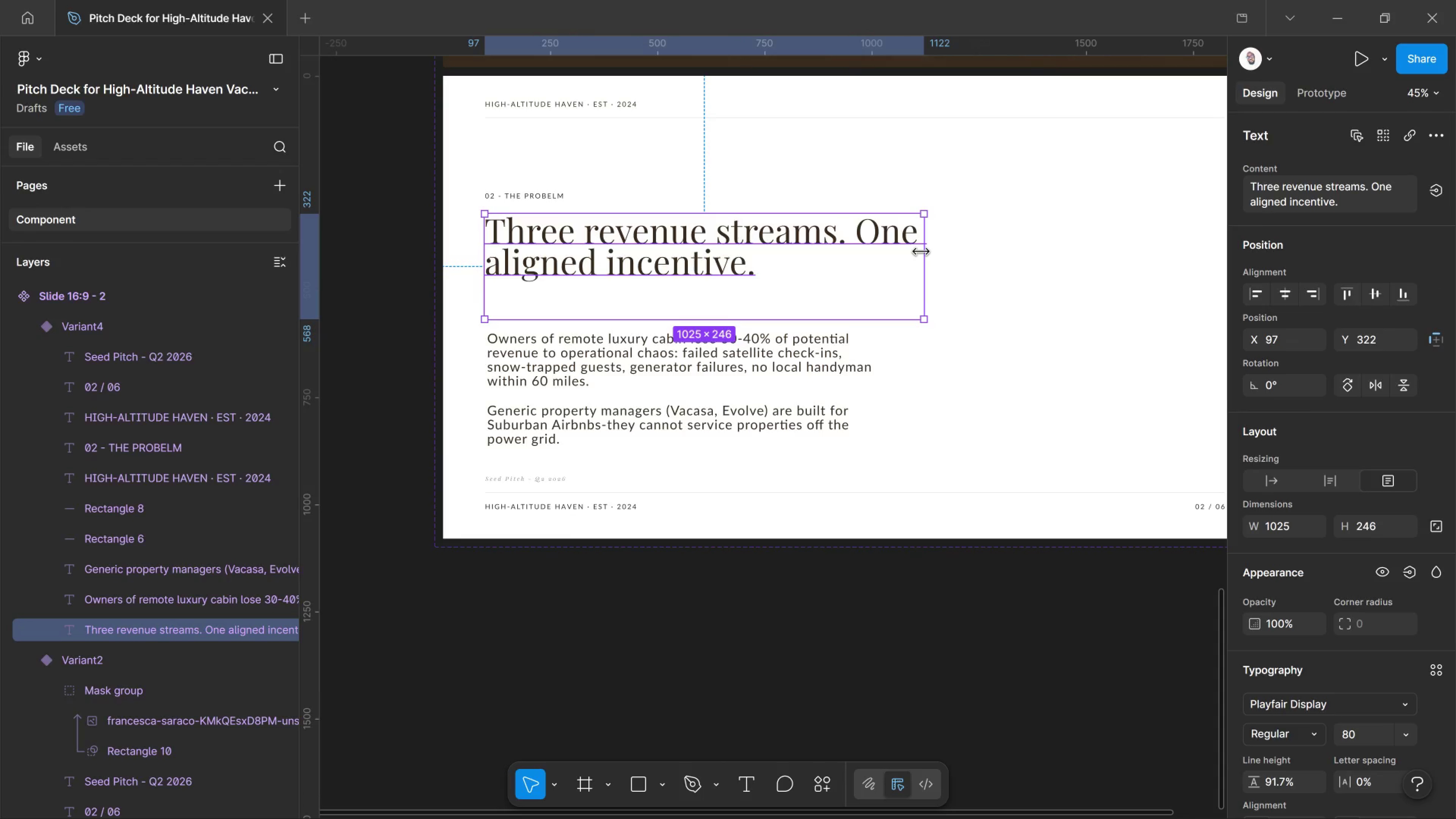 
left_click_drag(start_coordinate=[921, 252], to_coordinate=[1072, 249])
 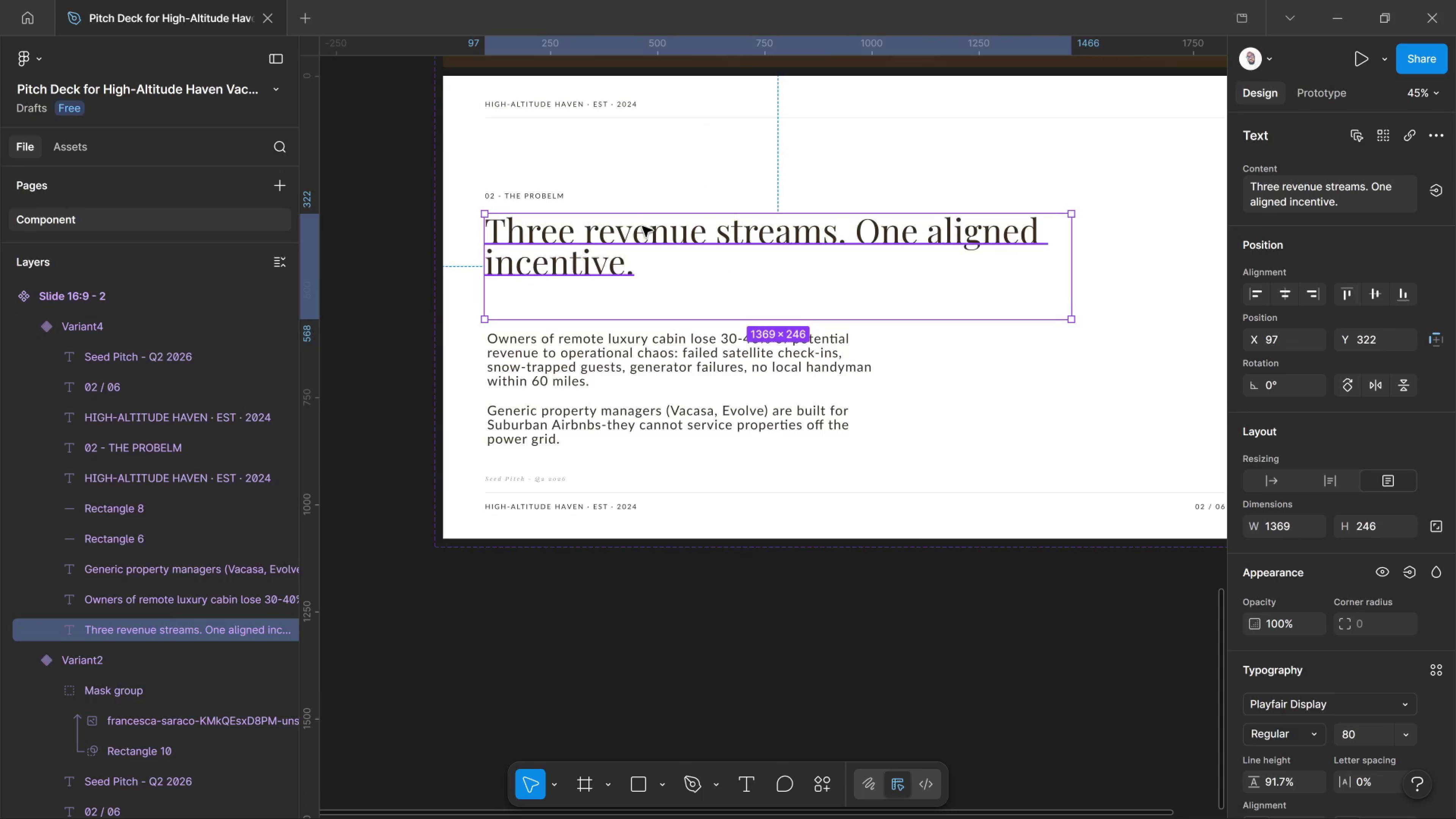 
hold_key(key=ShiftLeft, duration=0.86)
left_click([552, 197])
 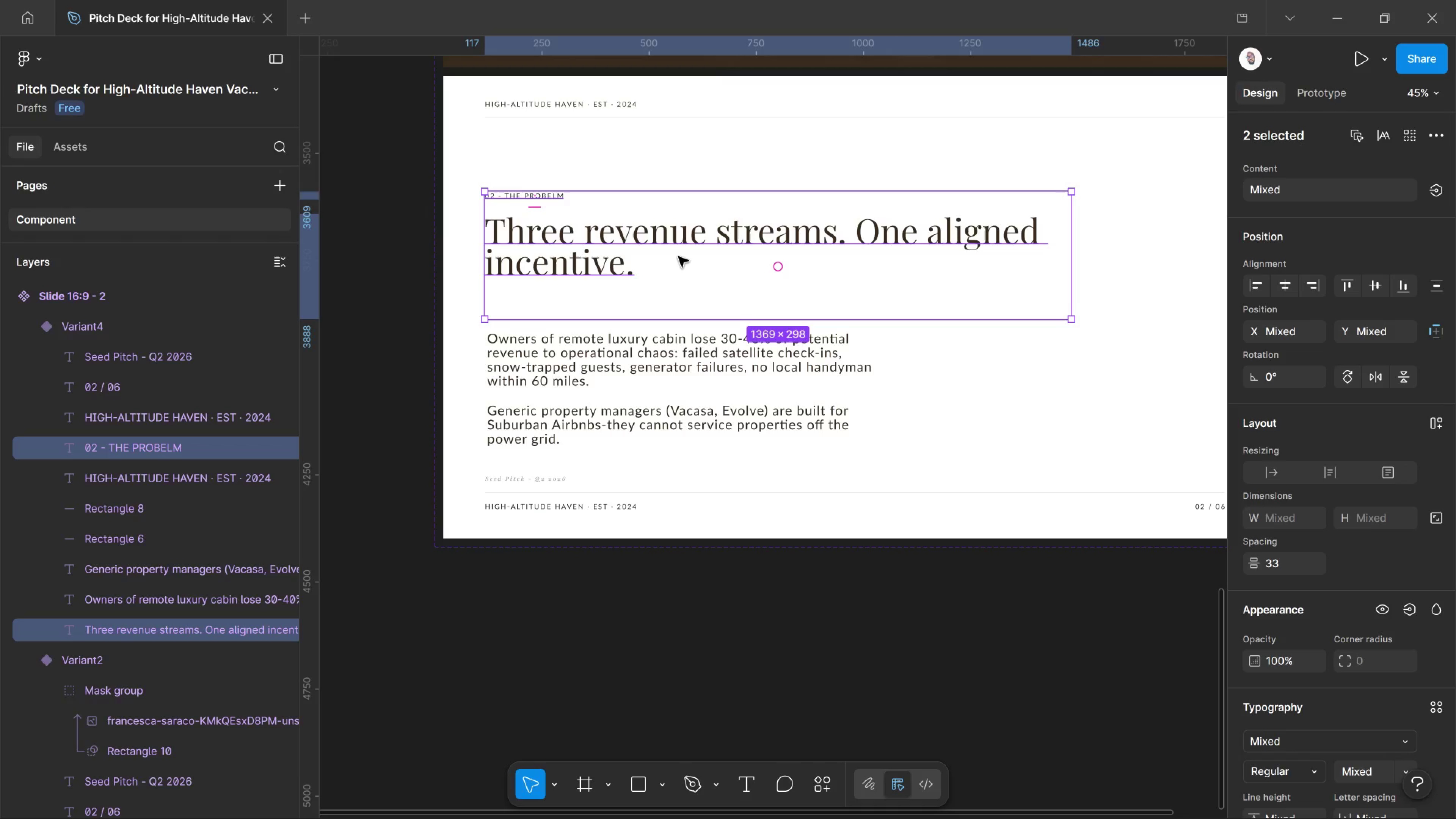 
key(Shift+ArrowUp)
 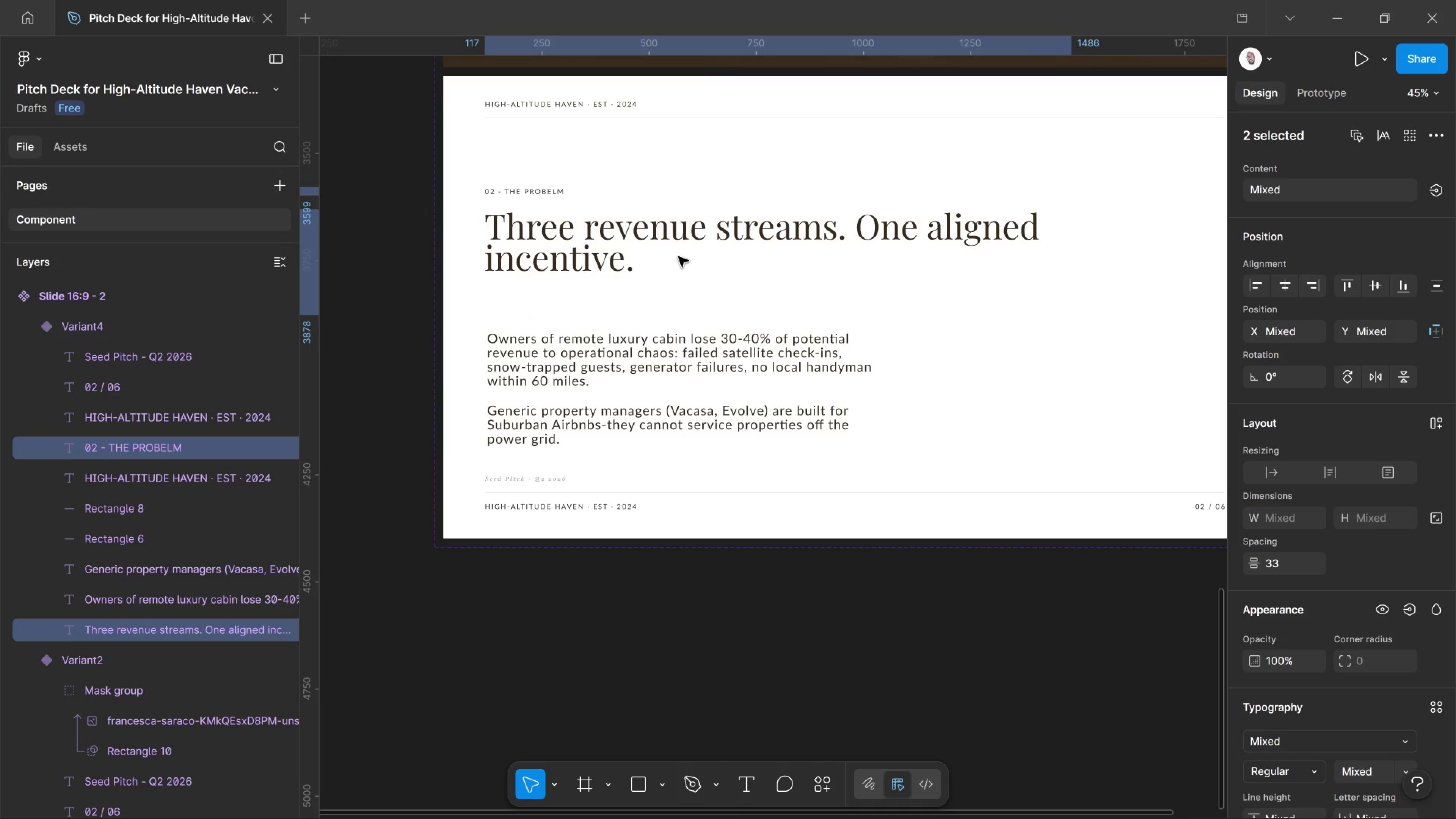 
key(Shift+ArrowUp)
 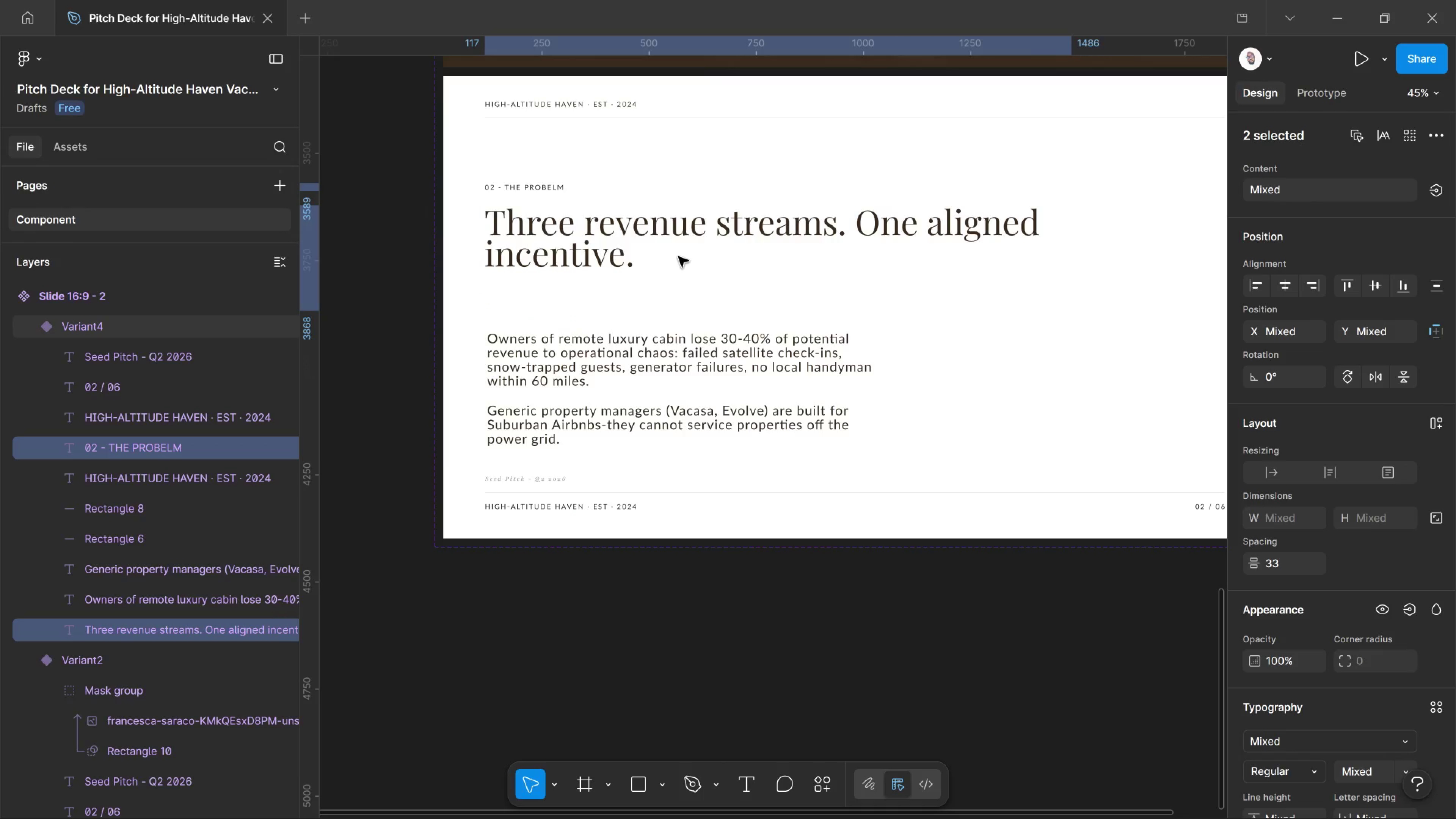 
key(Shift+ArrowUp)
 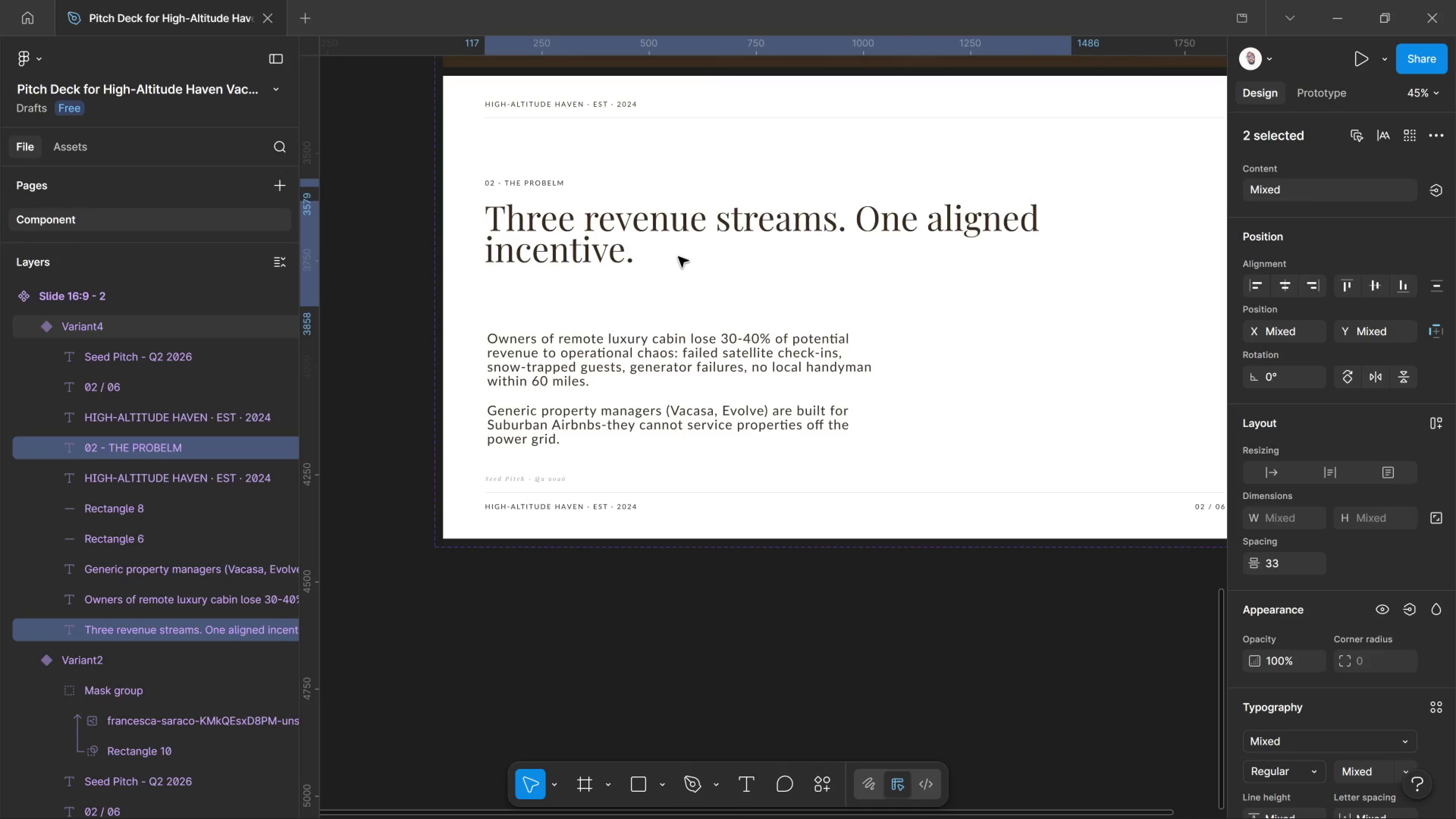 
key(Shift+ArrowUp)
 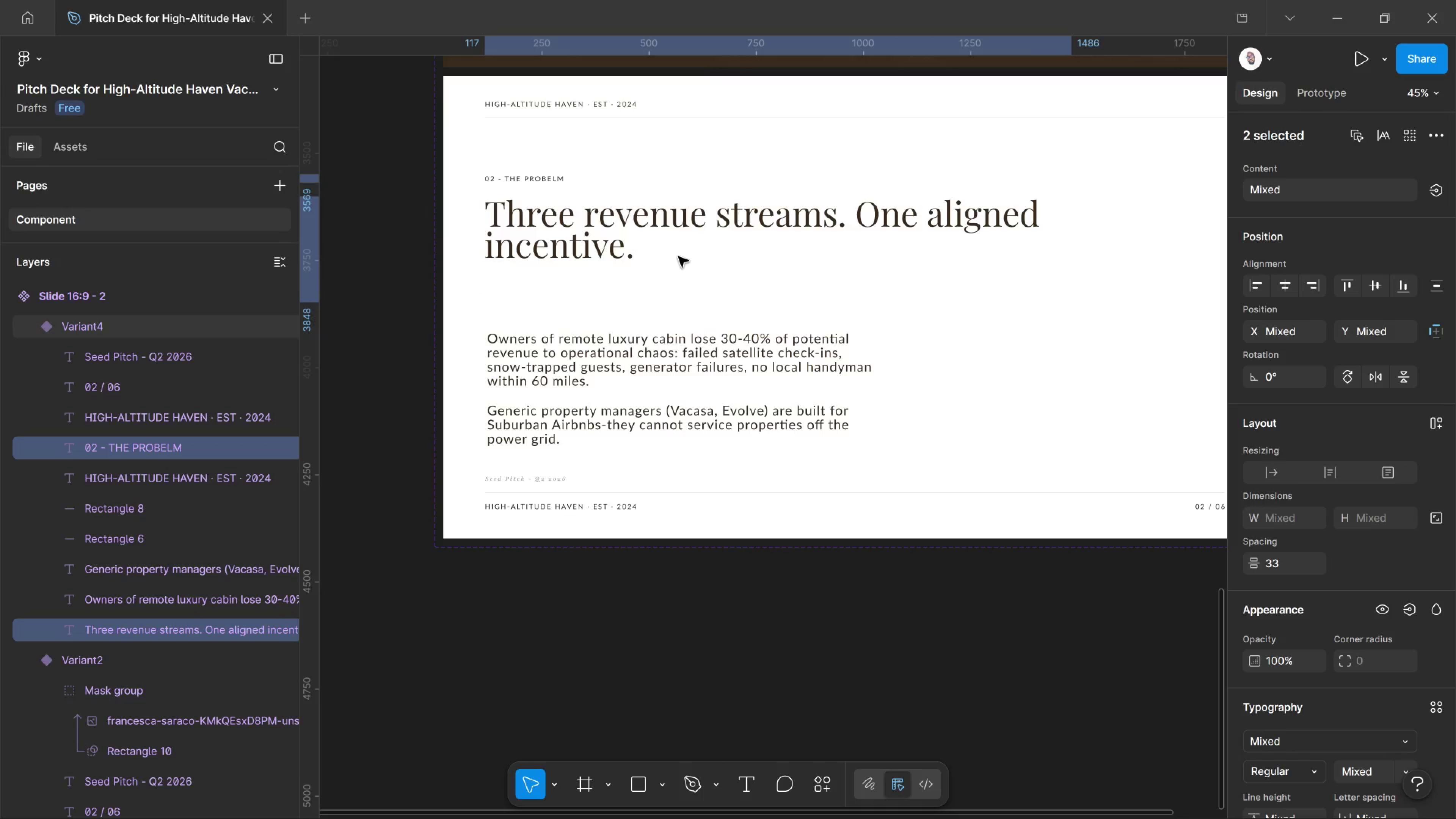 
key(Shift+ArrowUp)
 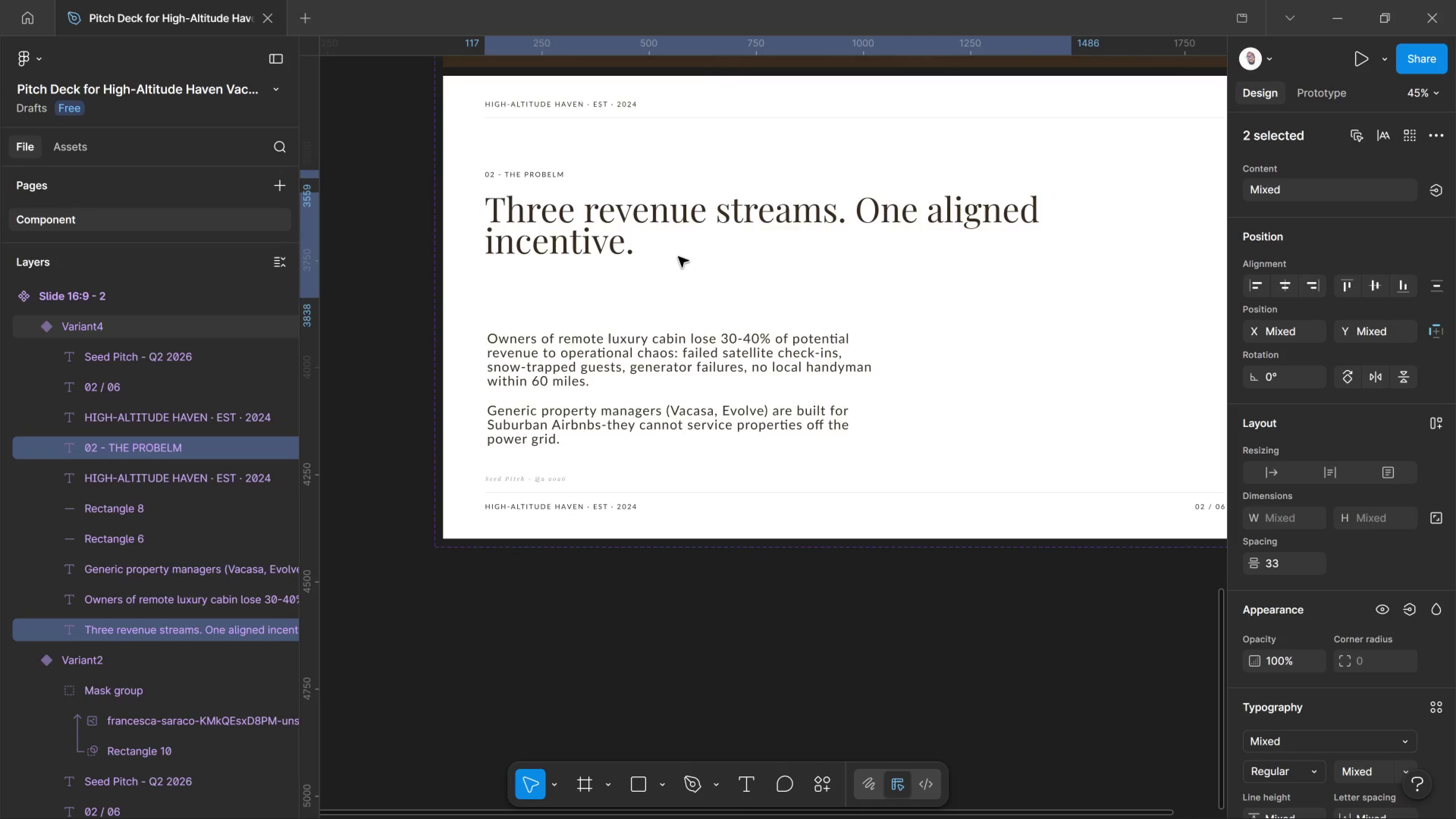 
key(Shift+ArrowUp)
 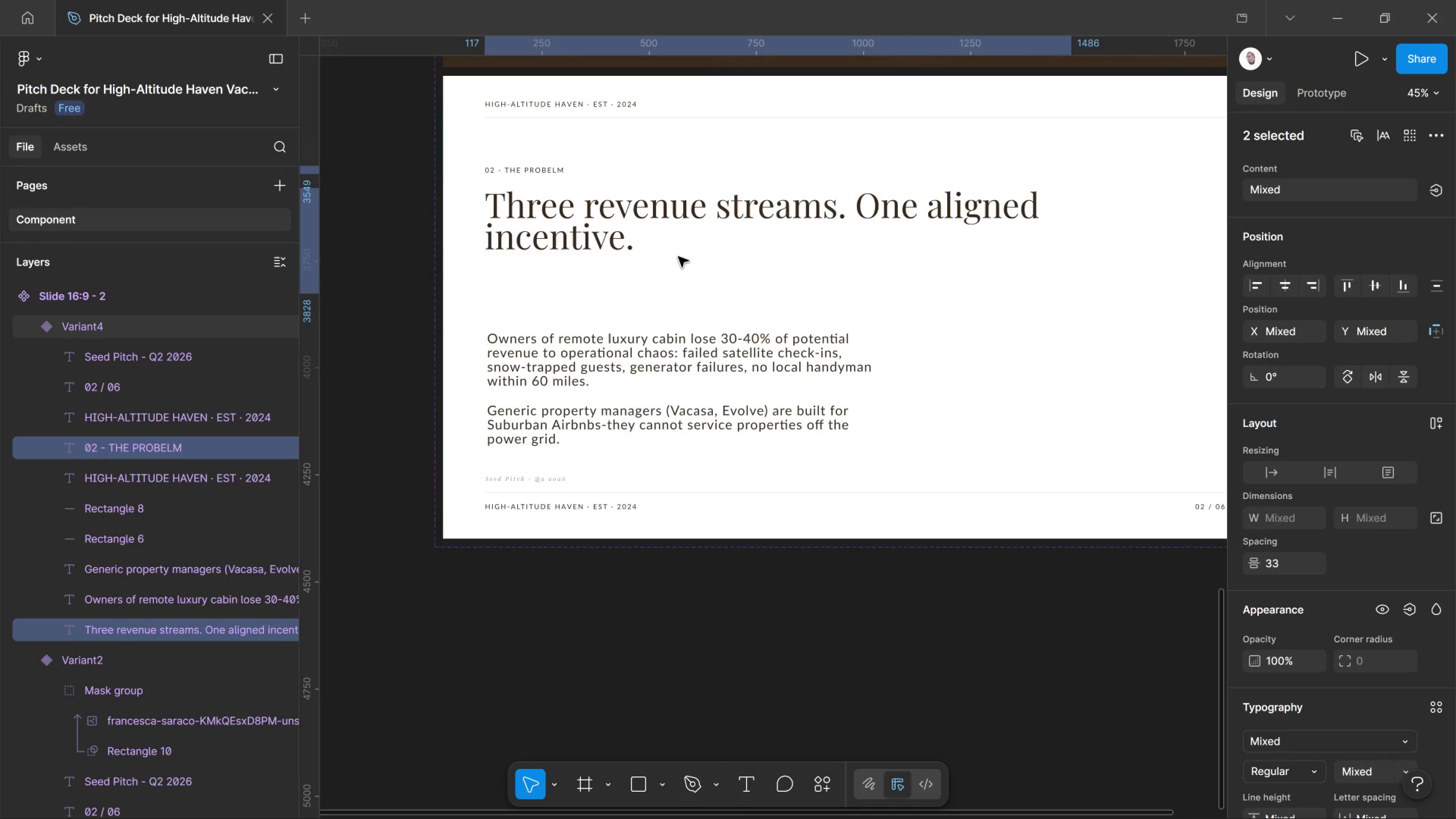 
key(Shift+ArrowUp)
 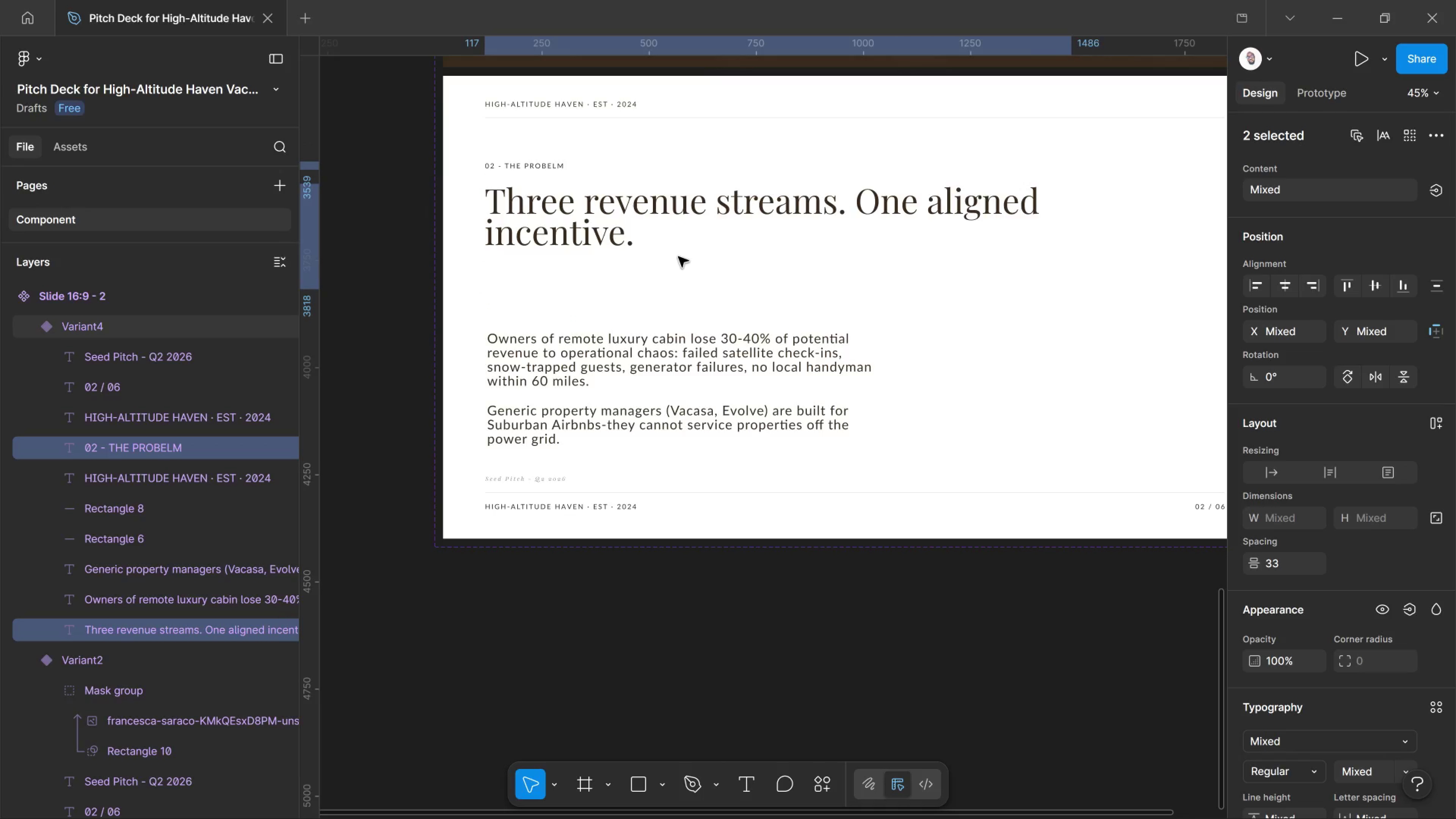 
key(Shift+ArrowUp)
 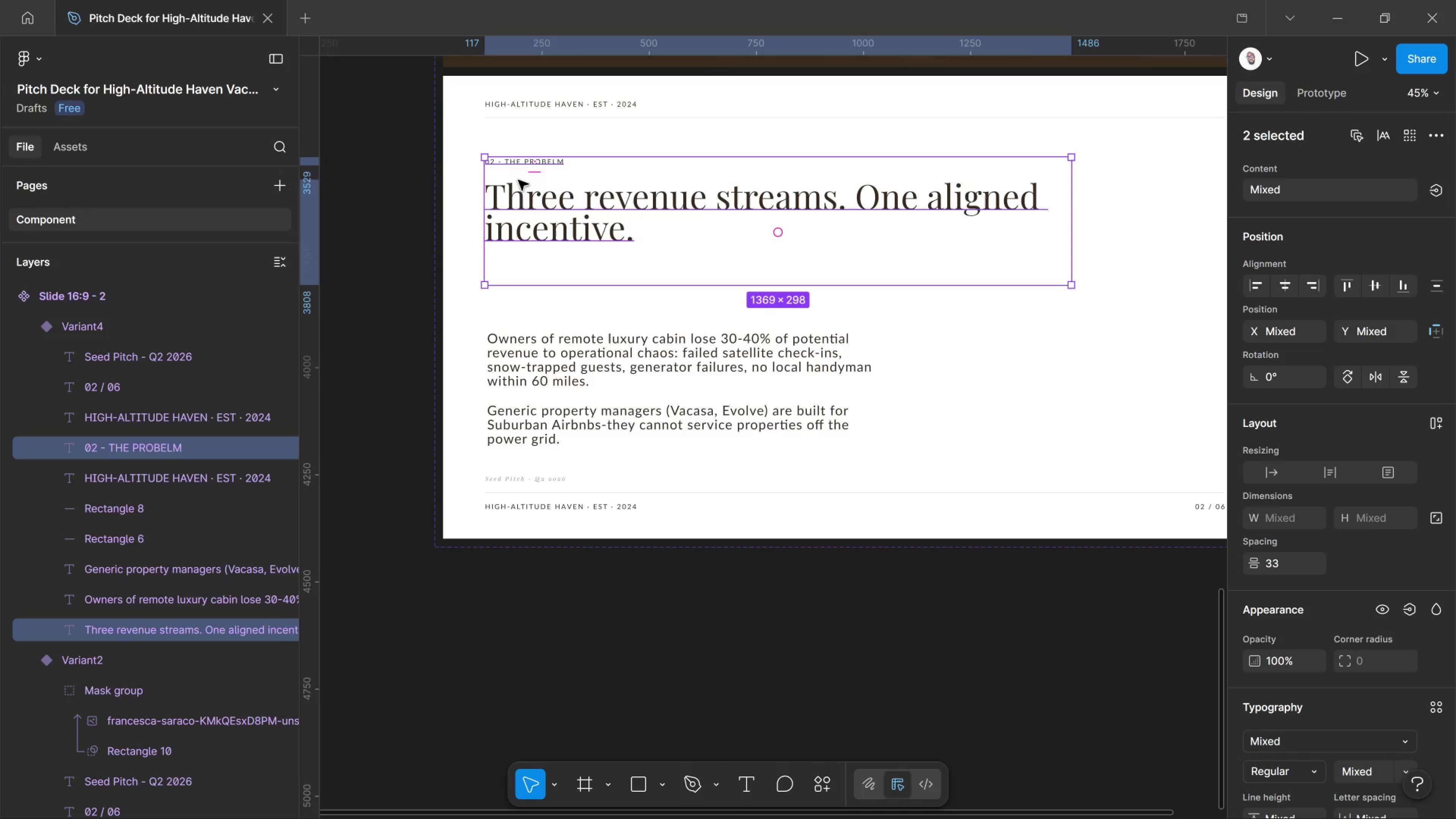 
left_click([488, 161])
 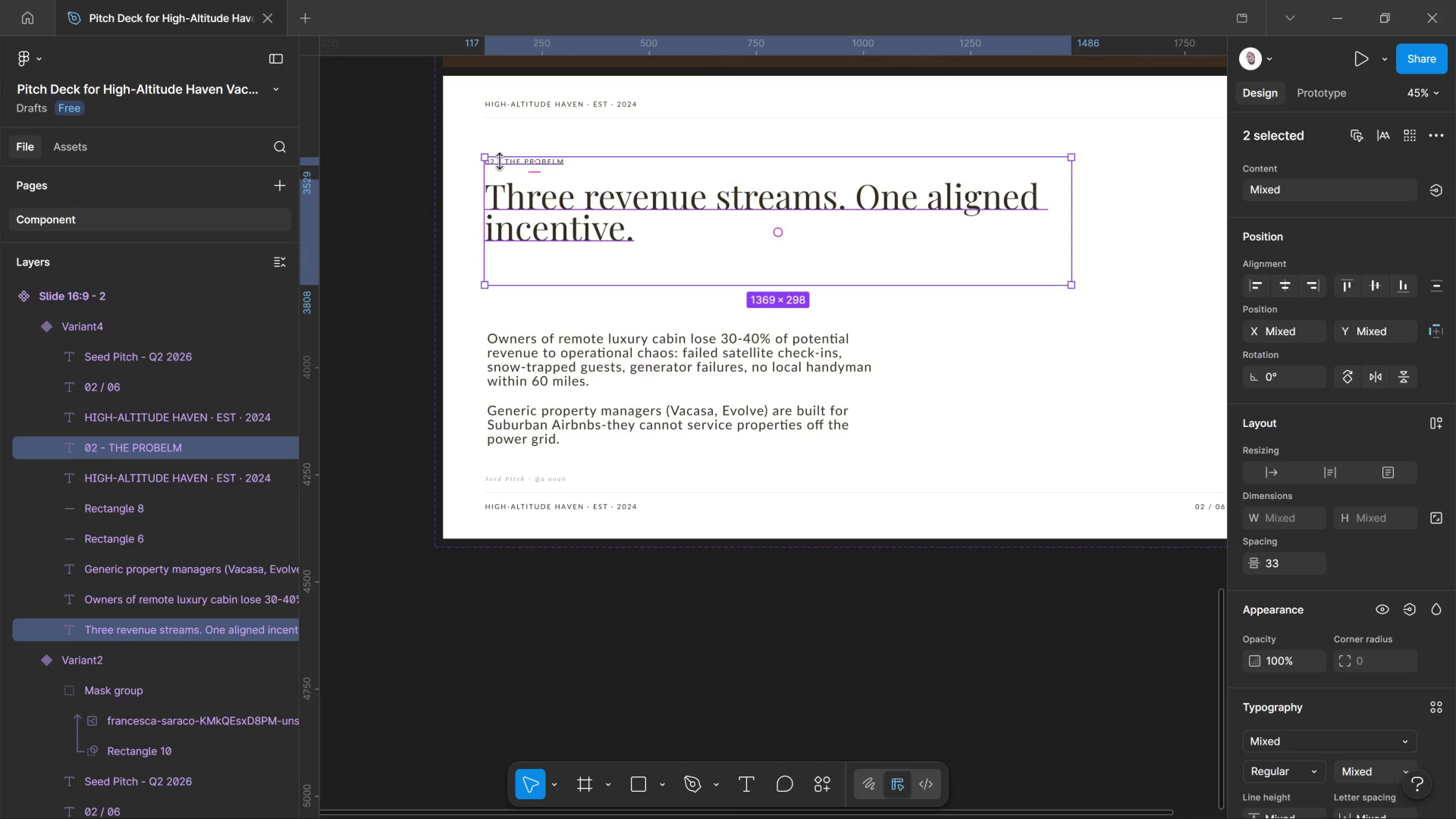 
hold_key(key=ControlLeft, duration=1.12)
scroll: coordinate [502, 161], scroll_direction: up, amount: 8.0
 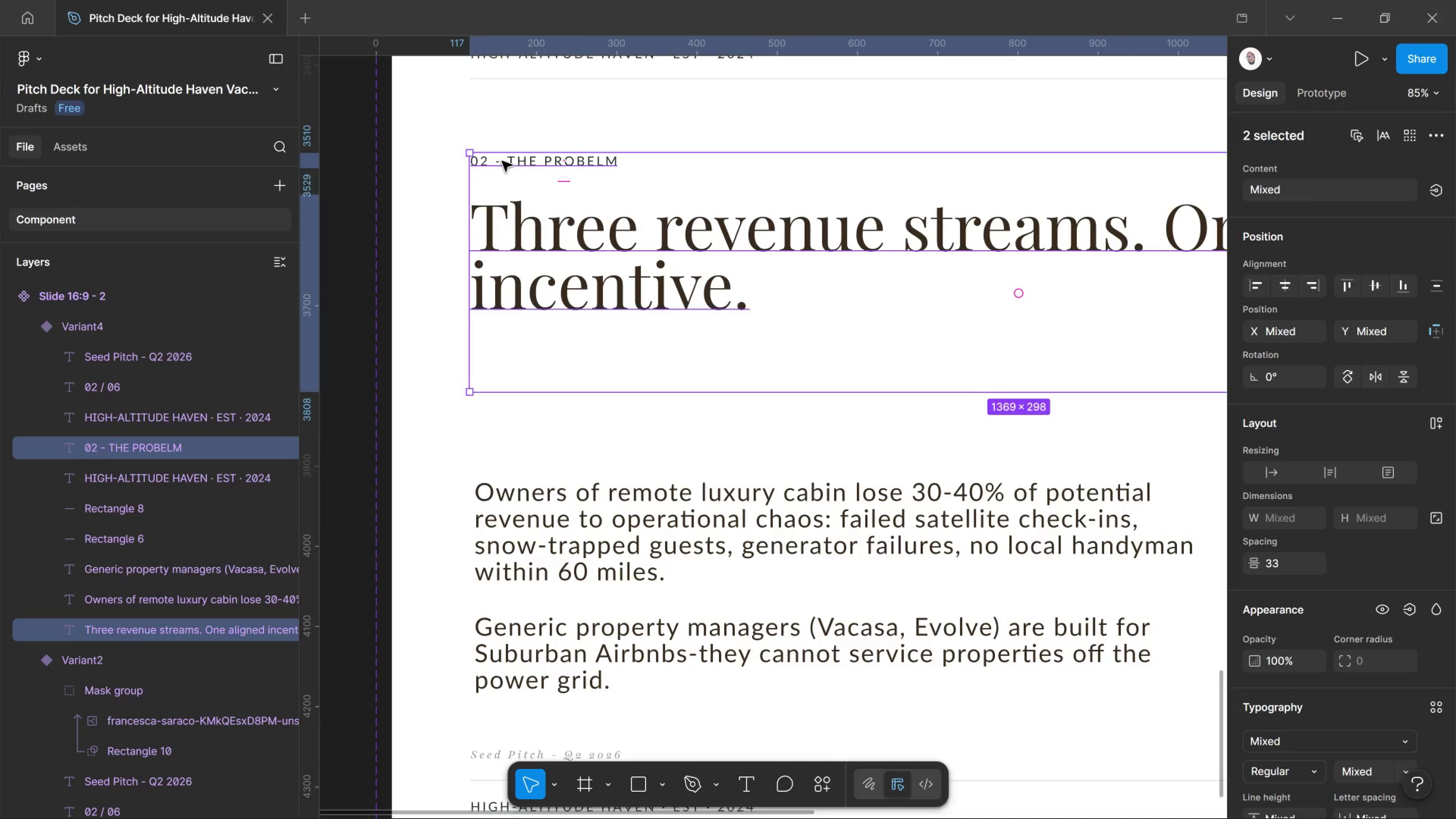 
double_click([531, 168])
 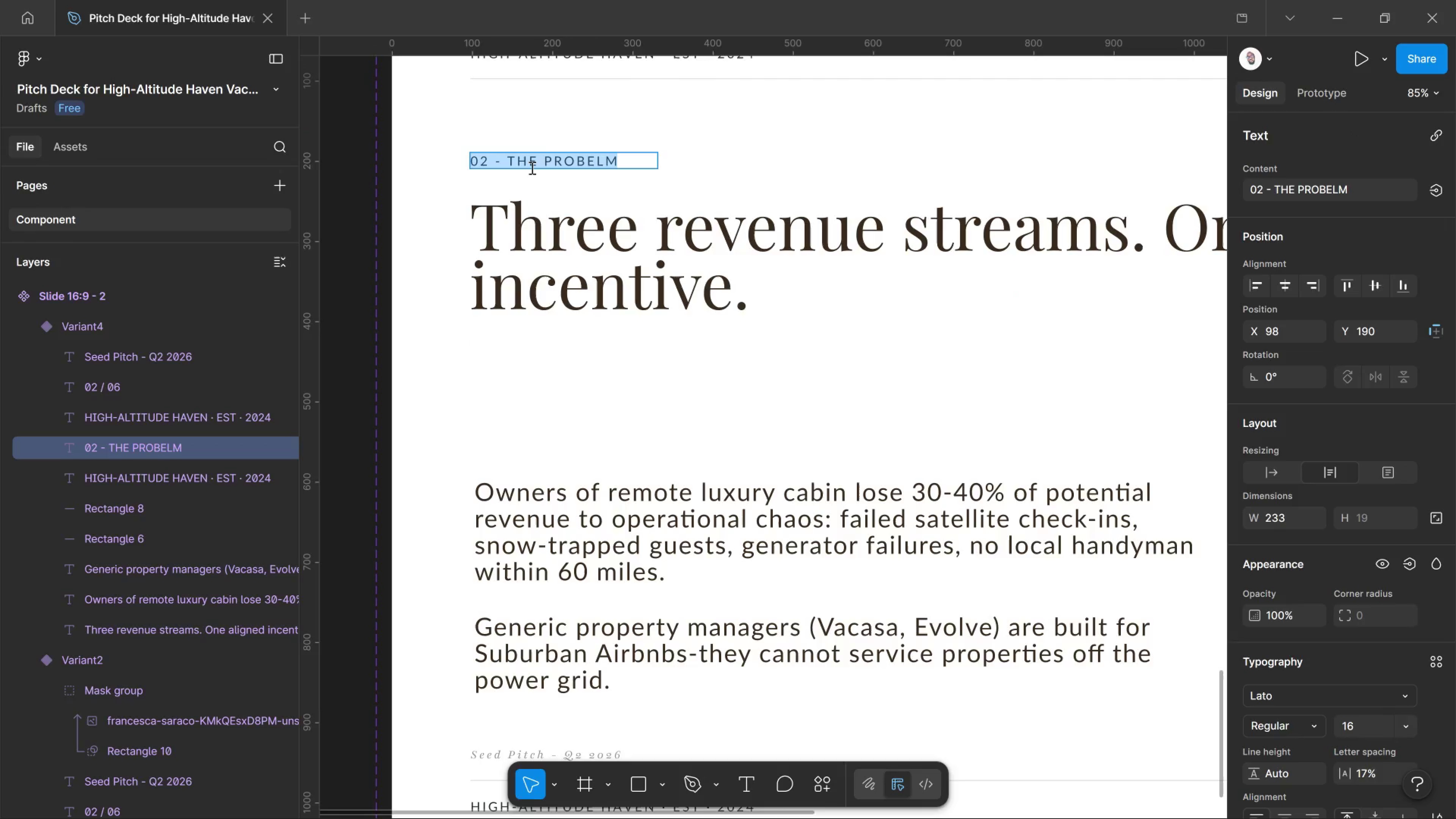 
left_click([531, 168])
 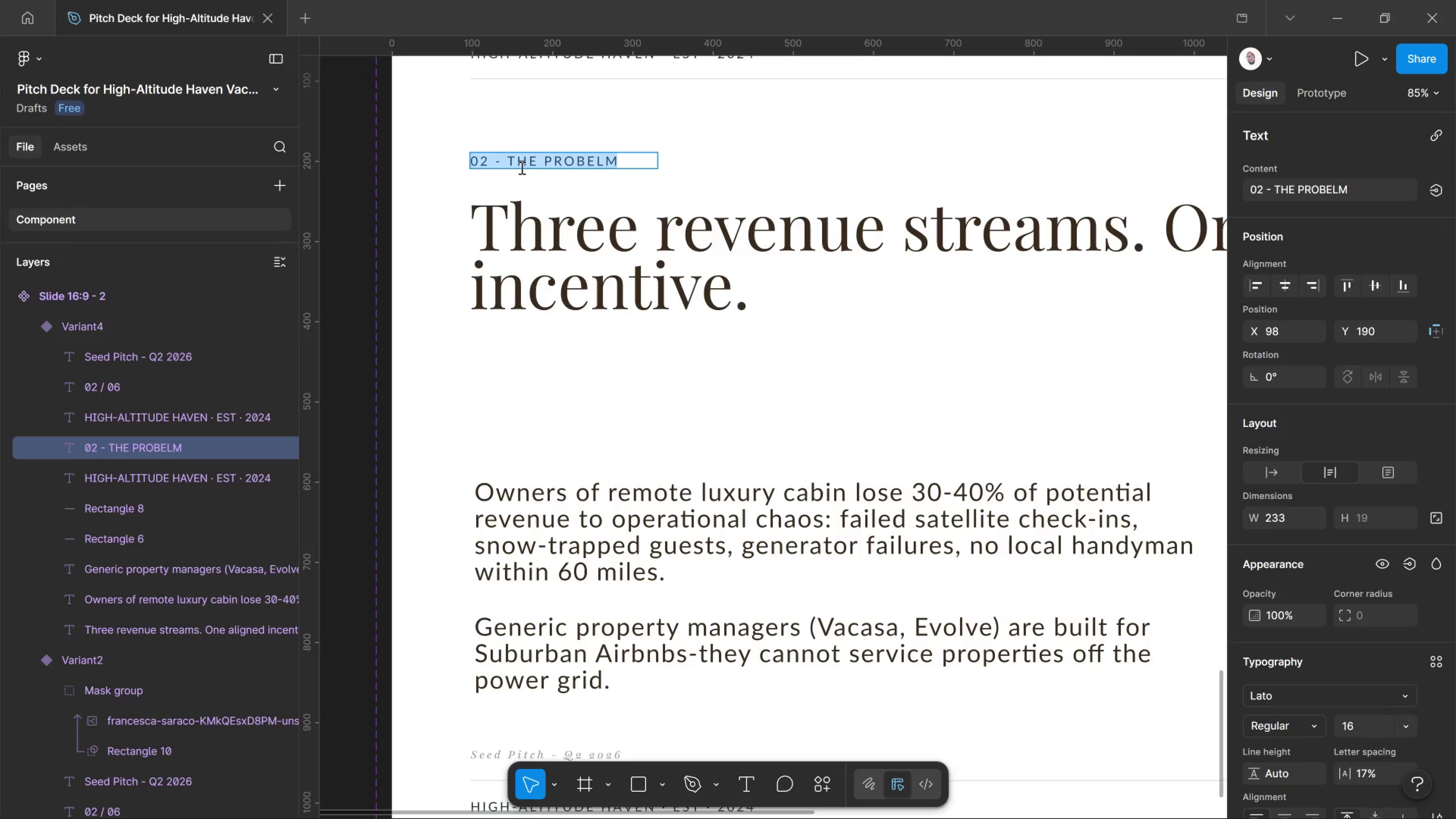 
left_click([521, 168])
 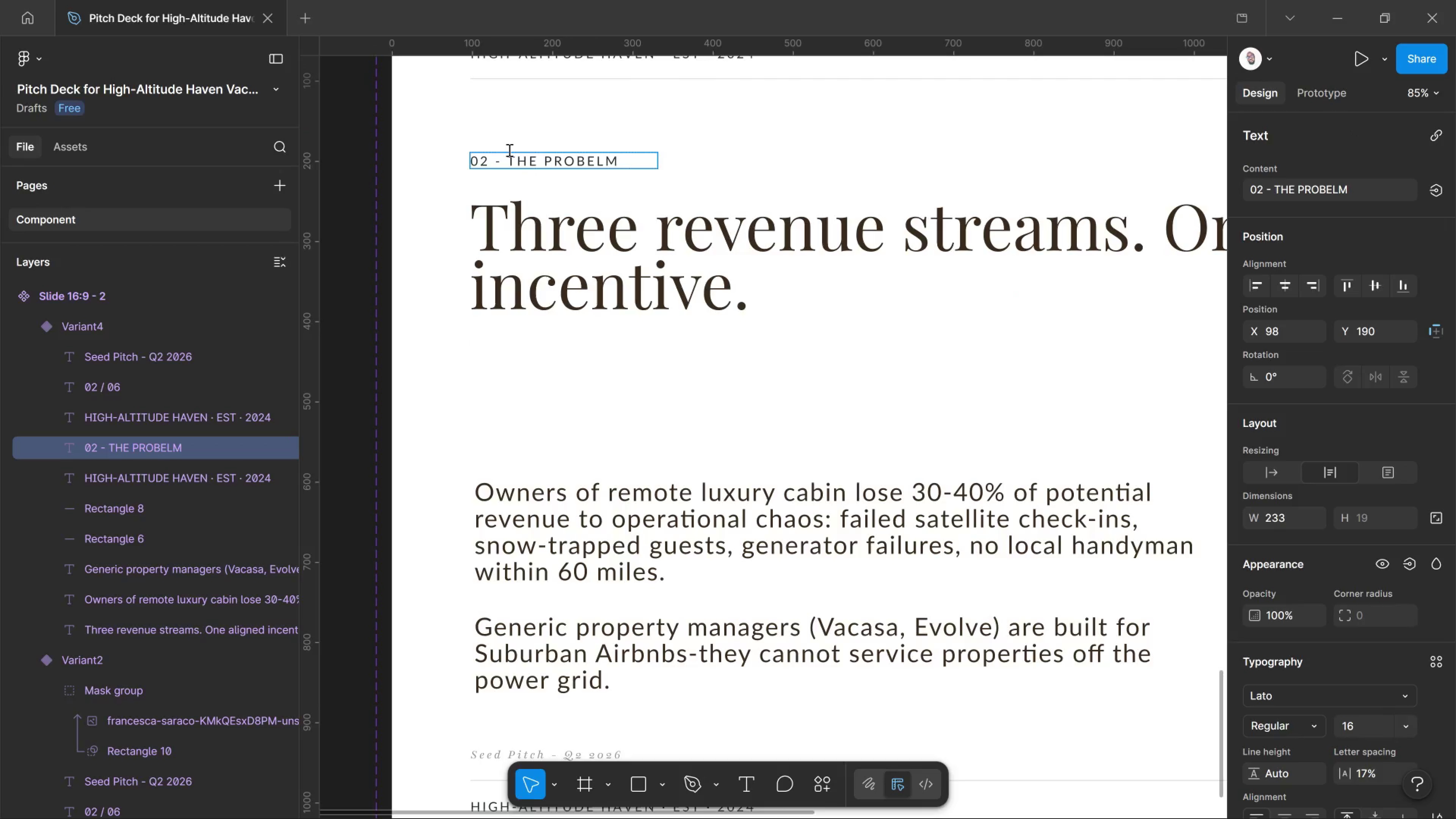 
left_click_drag(start_coordinate=[508, 150], to_coordinate=[521, 150])
 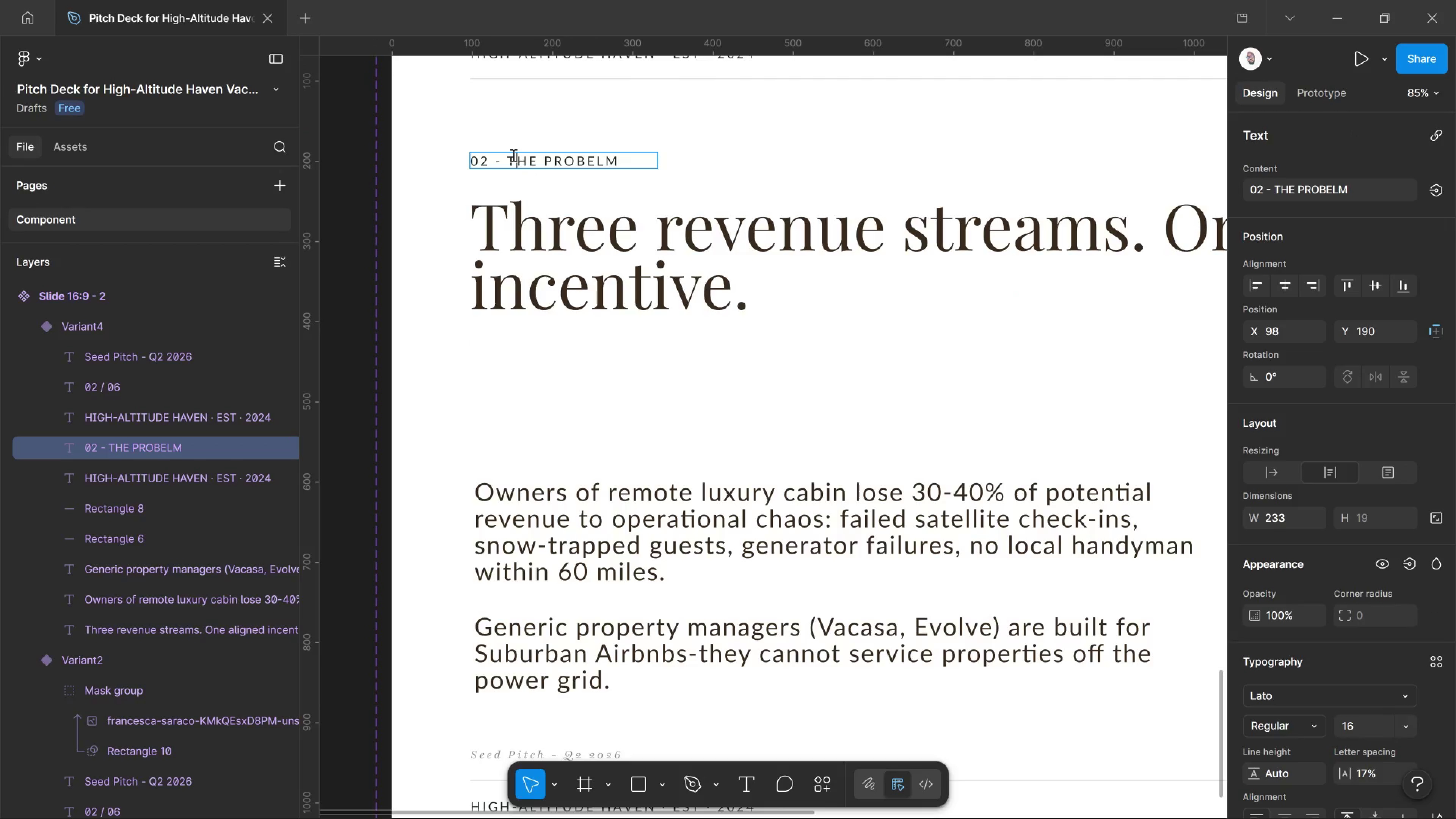 
left_click([511, 154])
 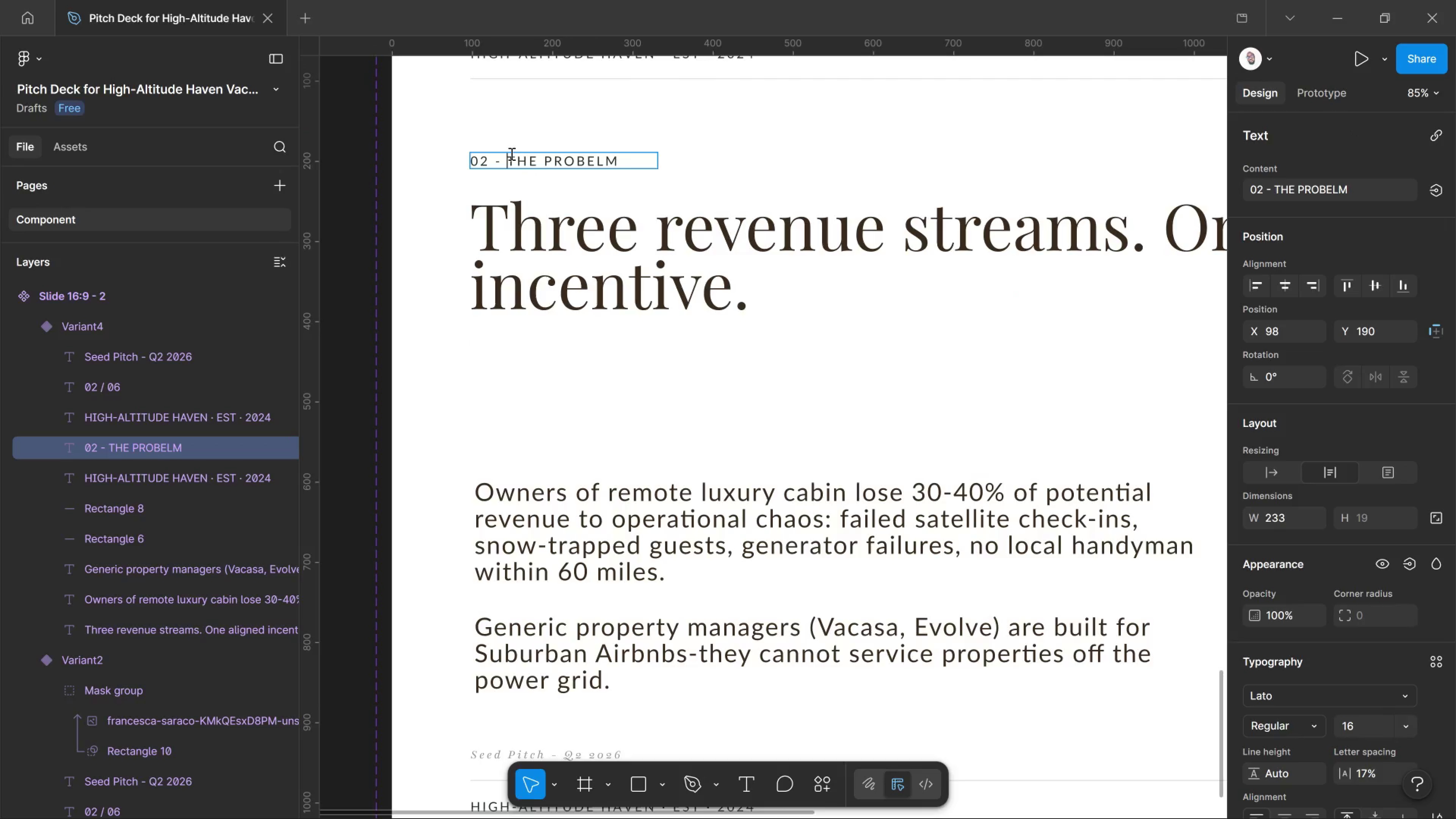 
left_click_drag(start_coordinate=[511, 154], to_coordinate=[768, 171])
 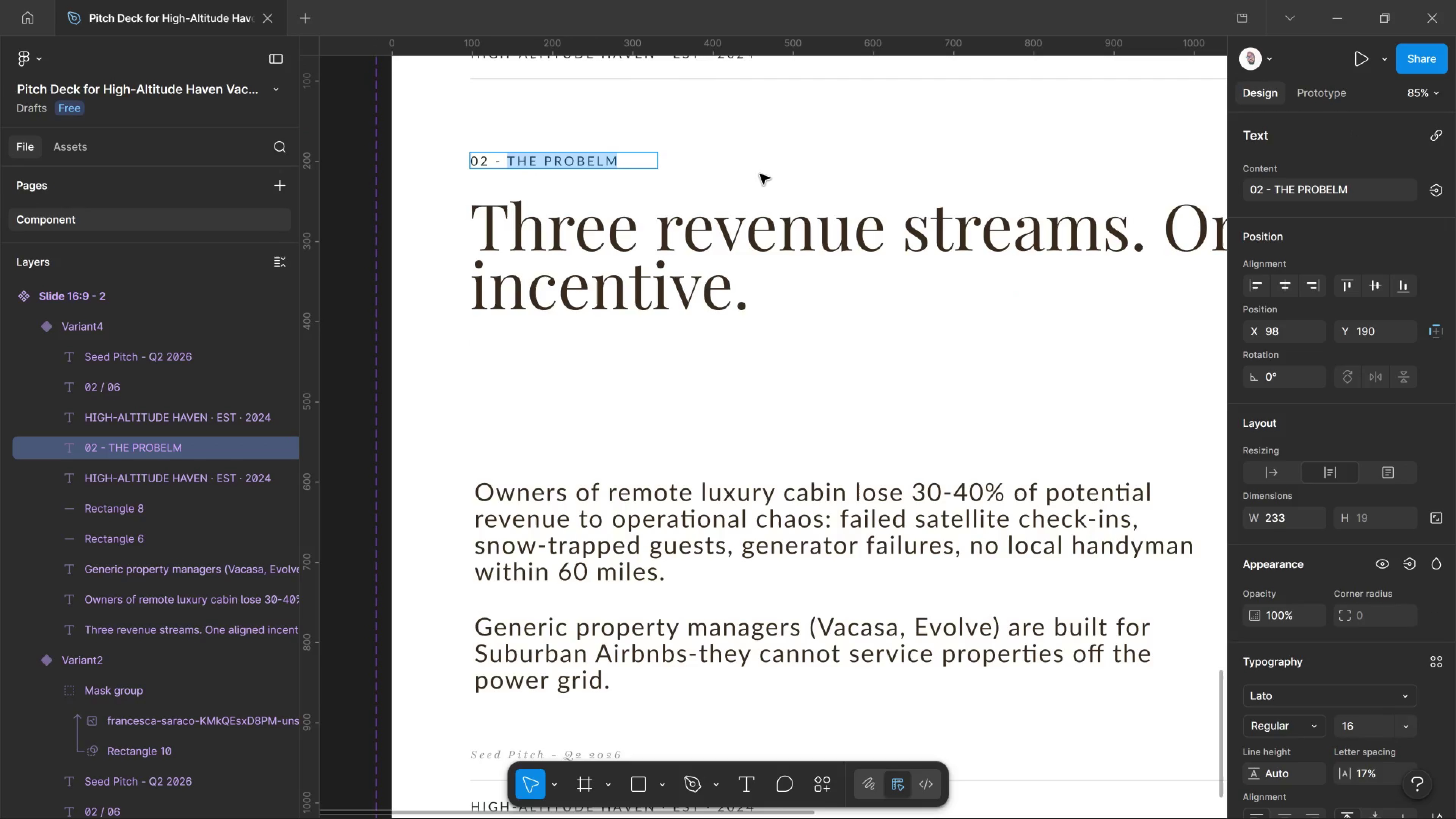 
type(REVENUR)
key(Backspace)
type(E MODEL)
 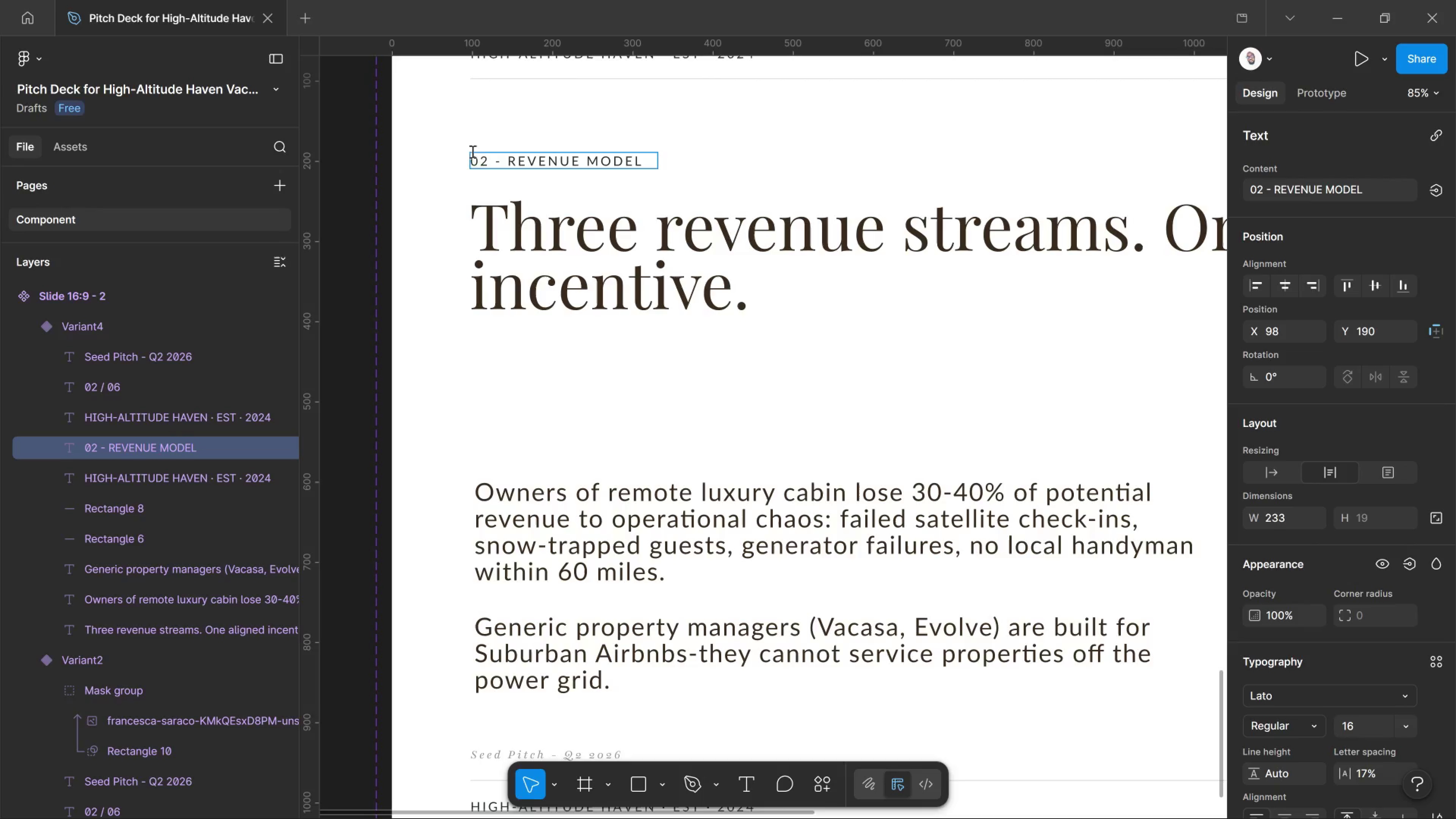 
left_click_drag(start_coordinate=[484, 157], to_coordinate=[493, 159])
 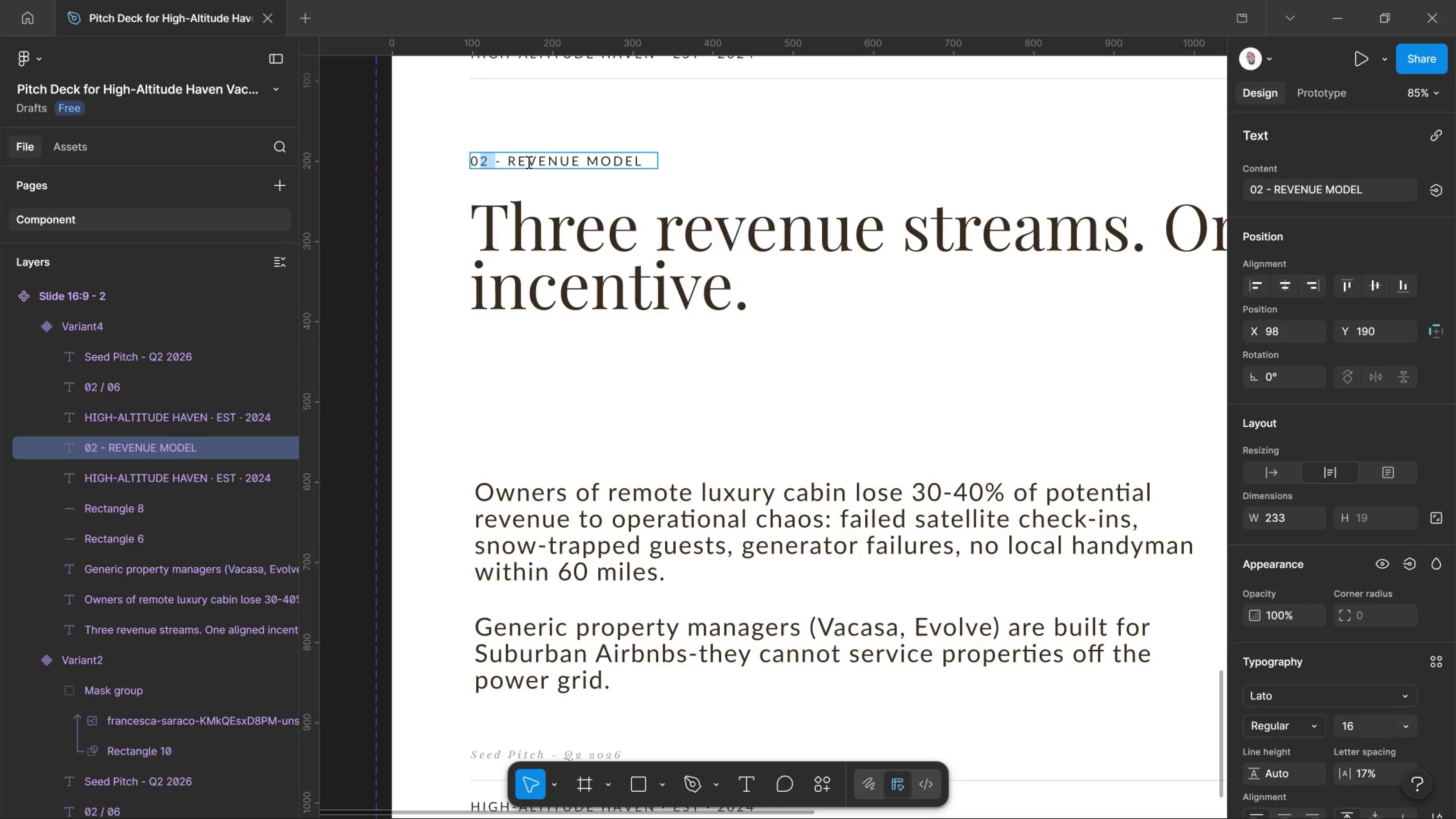 
key(Backspace)
 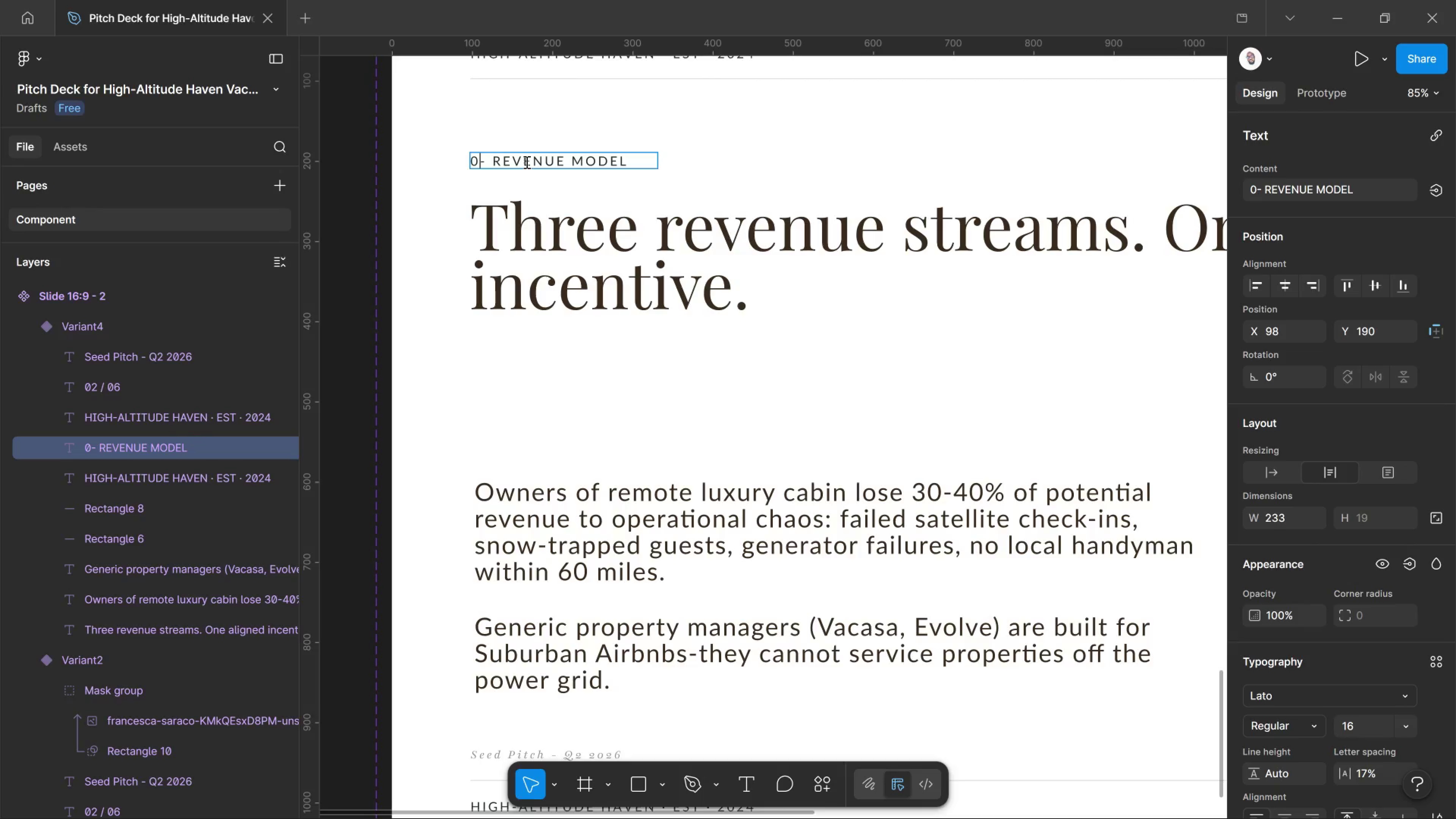 
key(4)
 